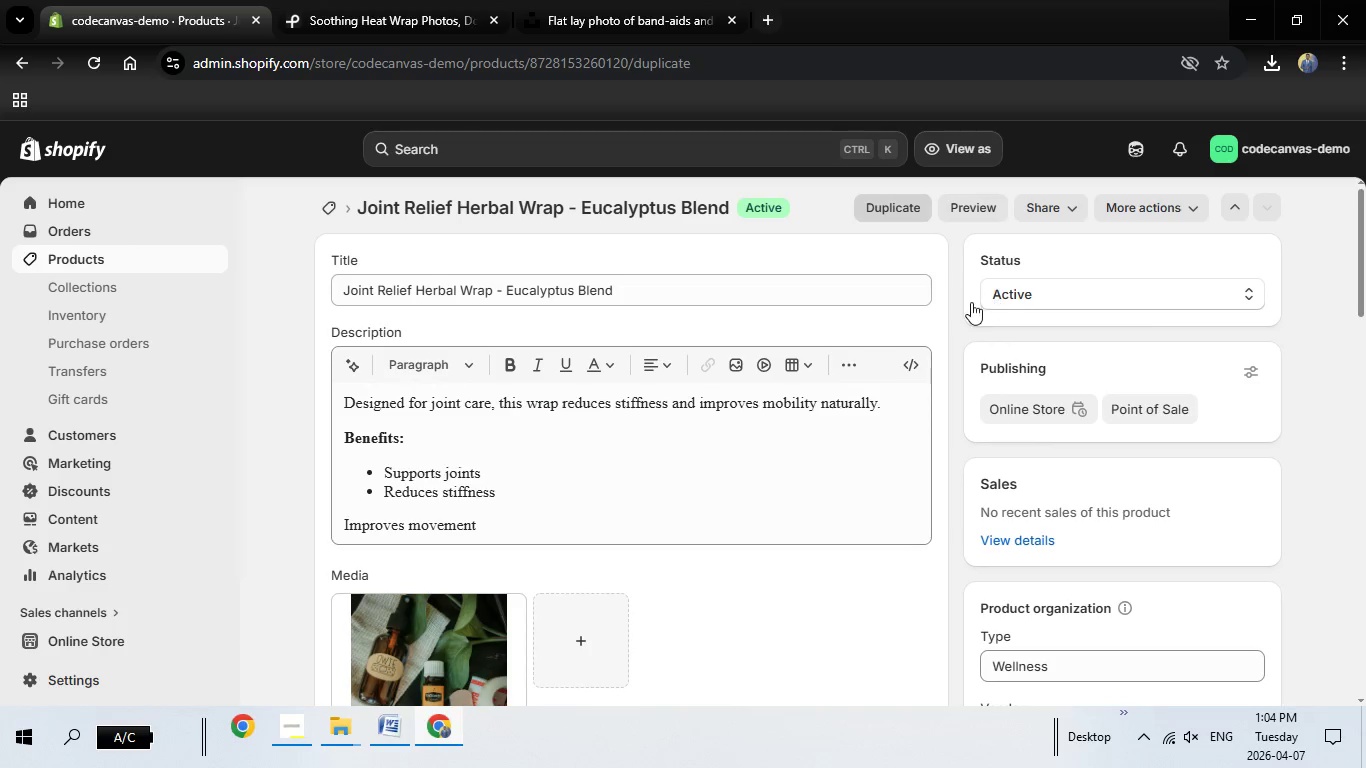 
mouse_move([935, 310])
 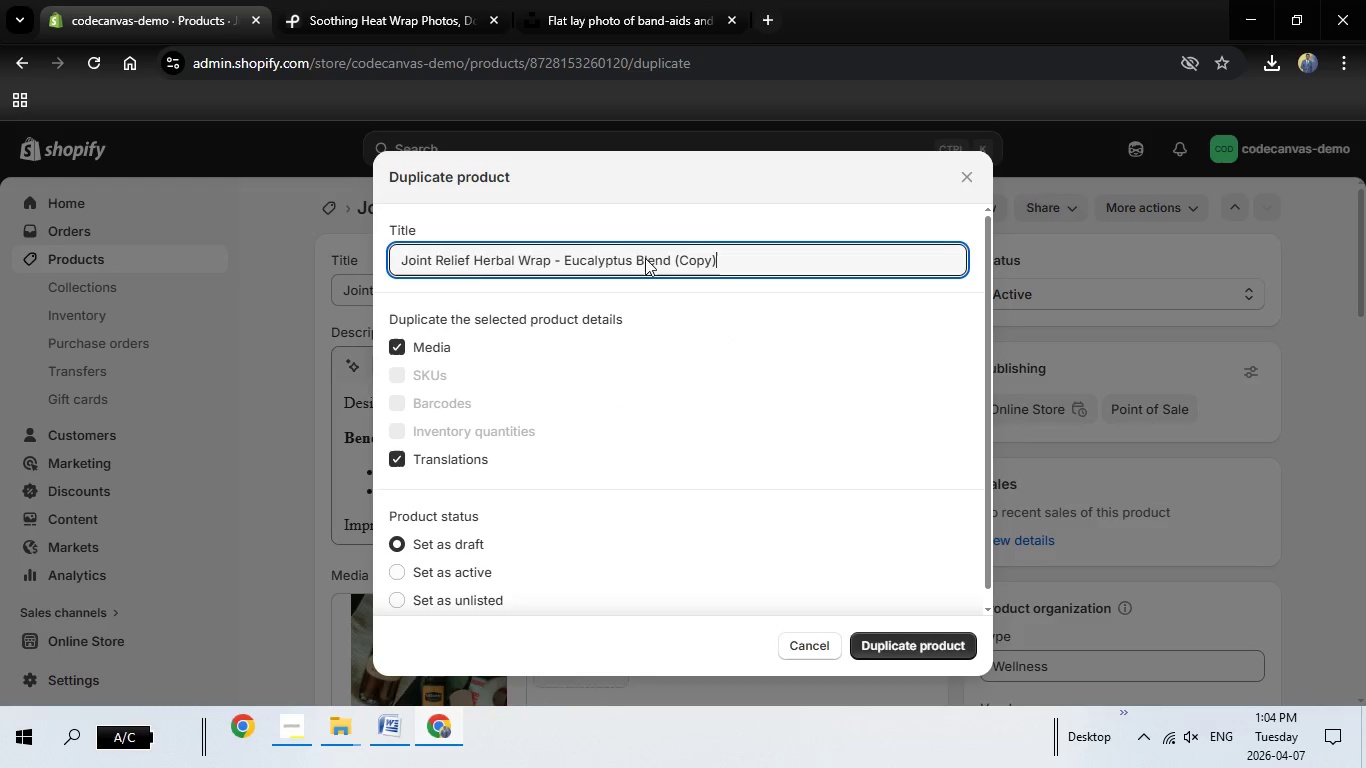 
left_click_drag(start_coordinate=[750, 257], to_coordinate=[394, 261])
 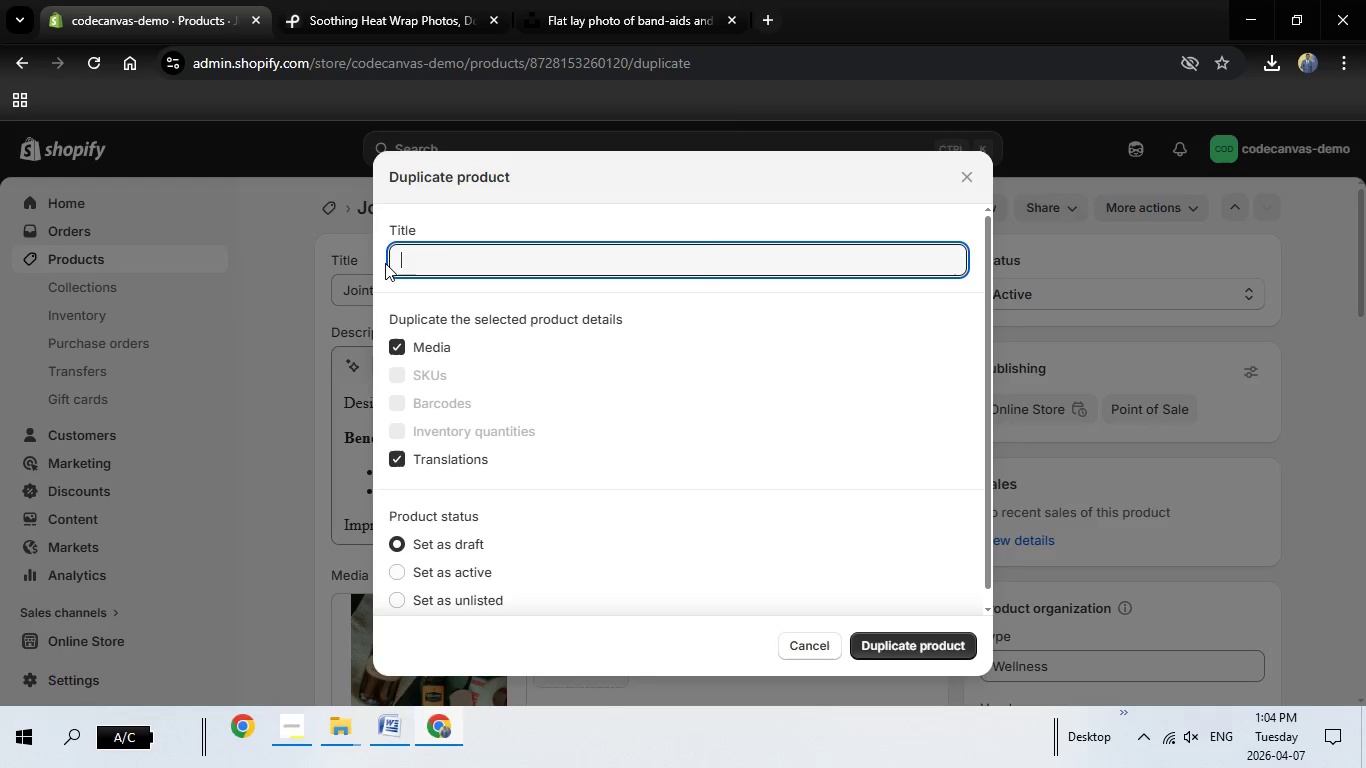 
key(Backspace)
type(Muscle Relax Wrap 0)
key(Backspace)
type(- Ginger & Clove)
 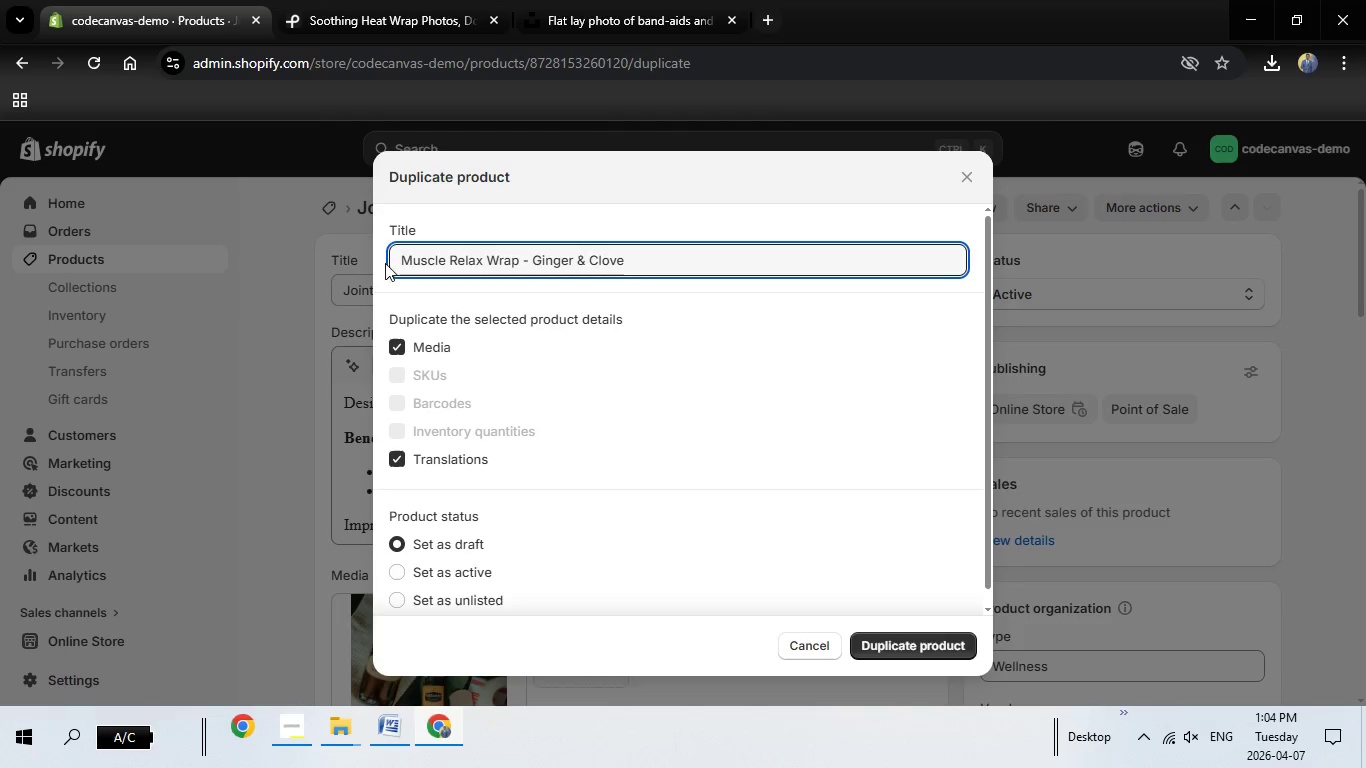 
left_click([407, 571])
 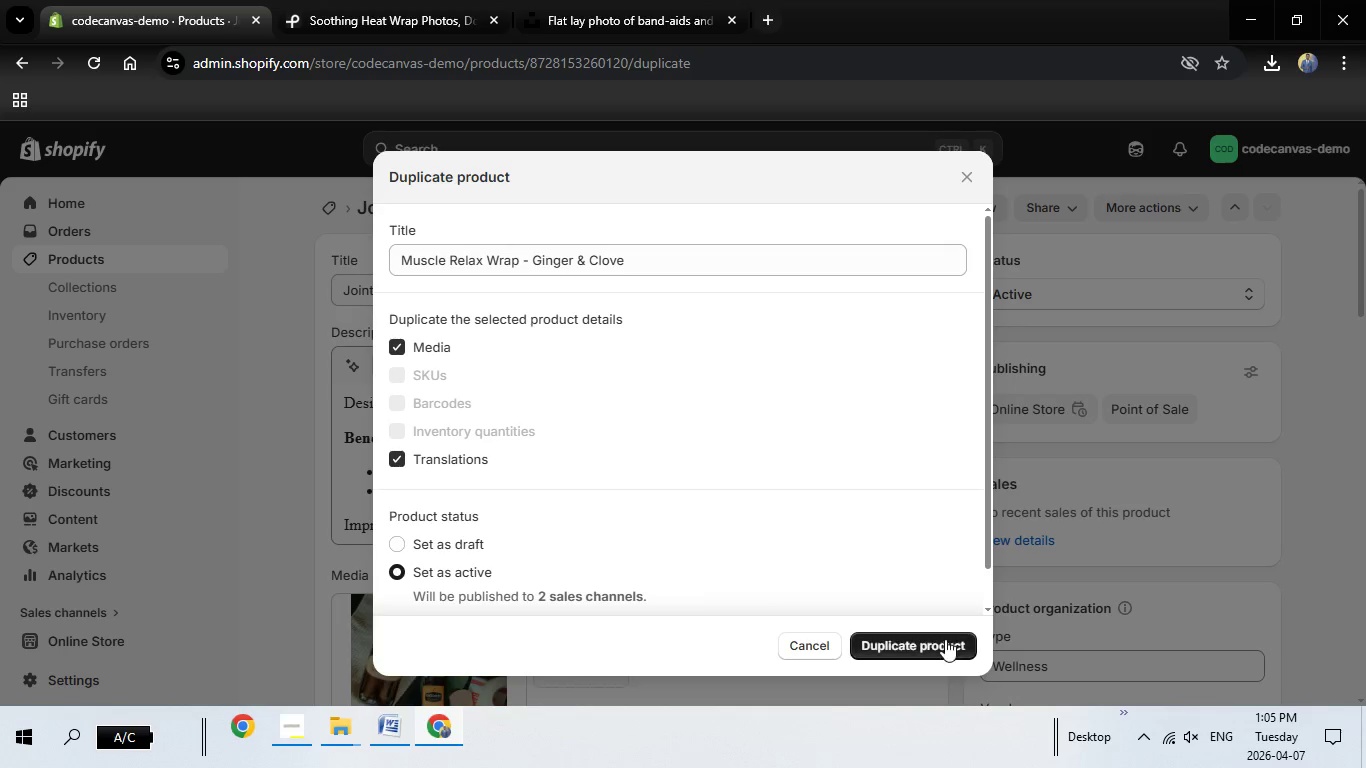 
left_click([945, 639])
 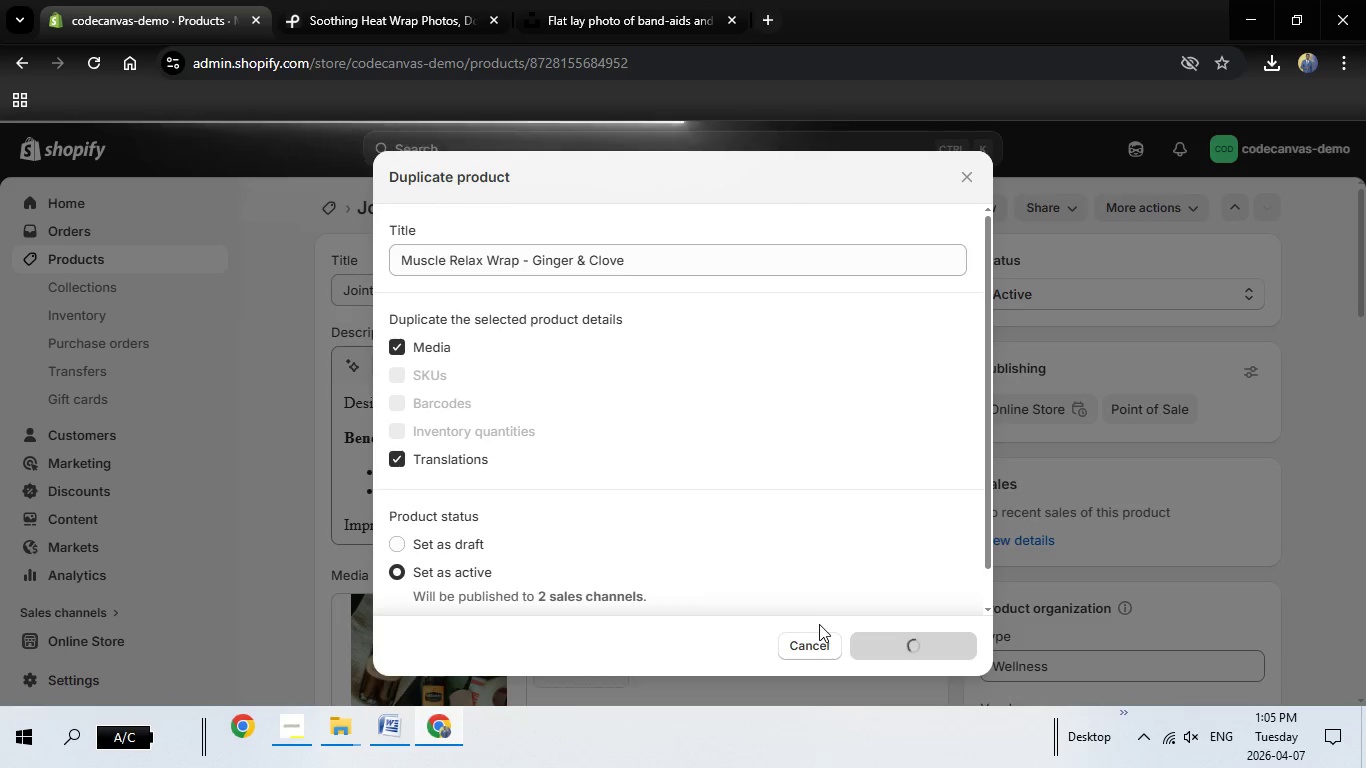 
wait(16.84)
 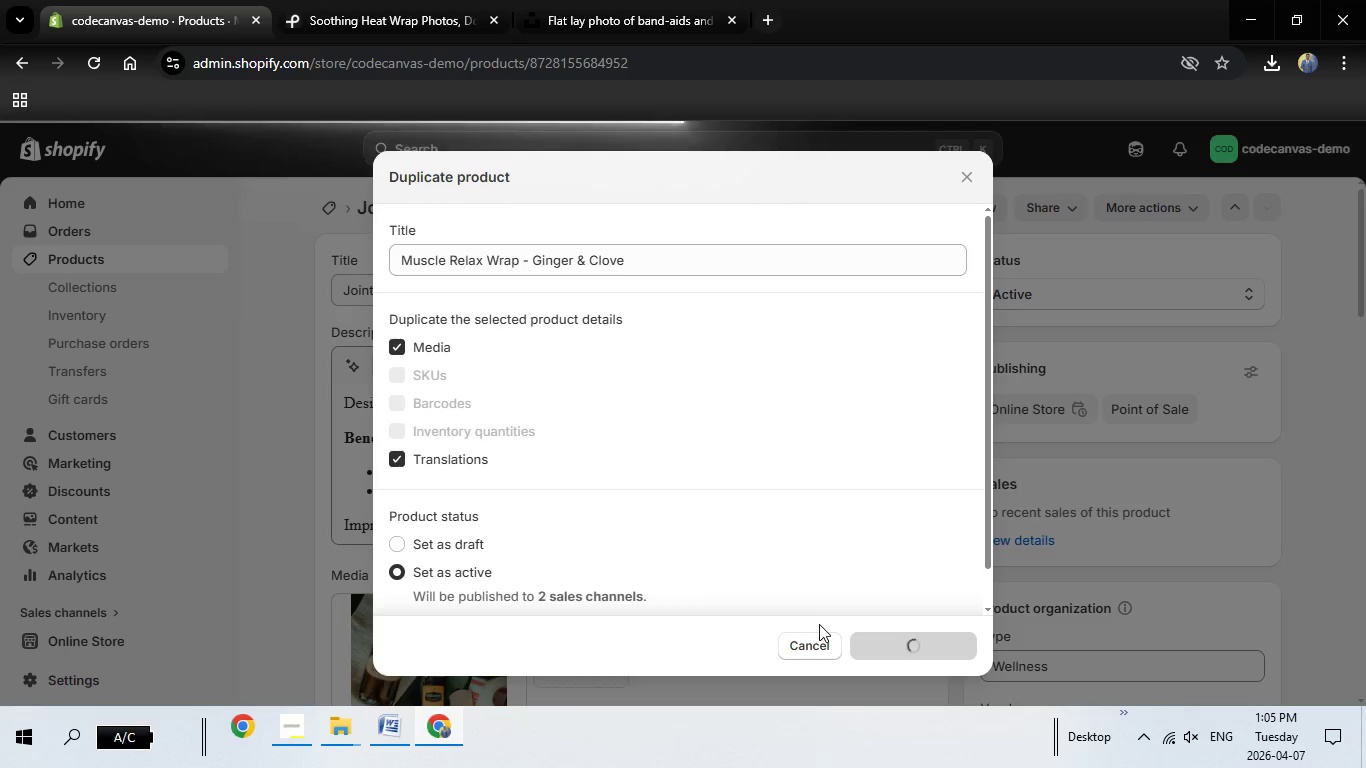 
left_click([402, 732])
 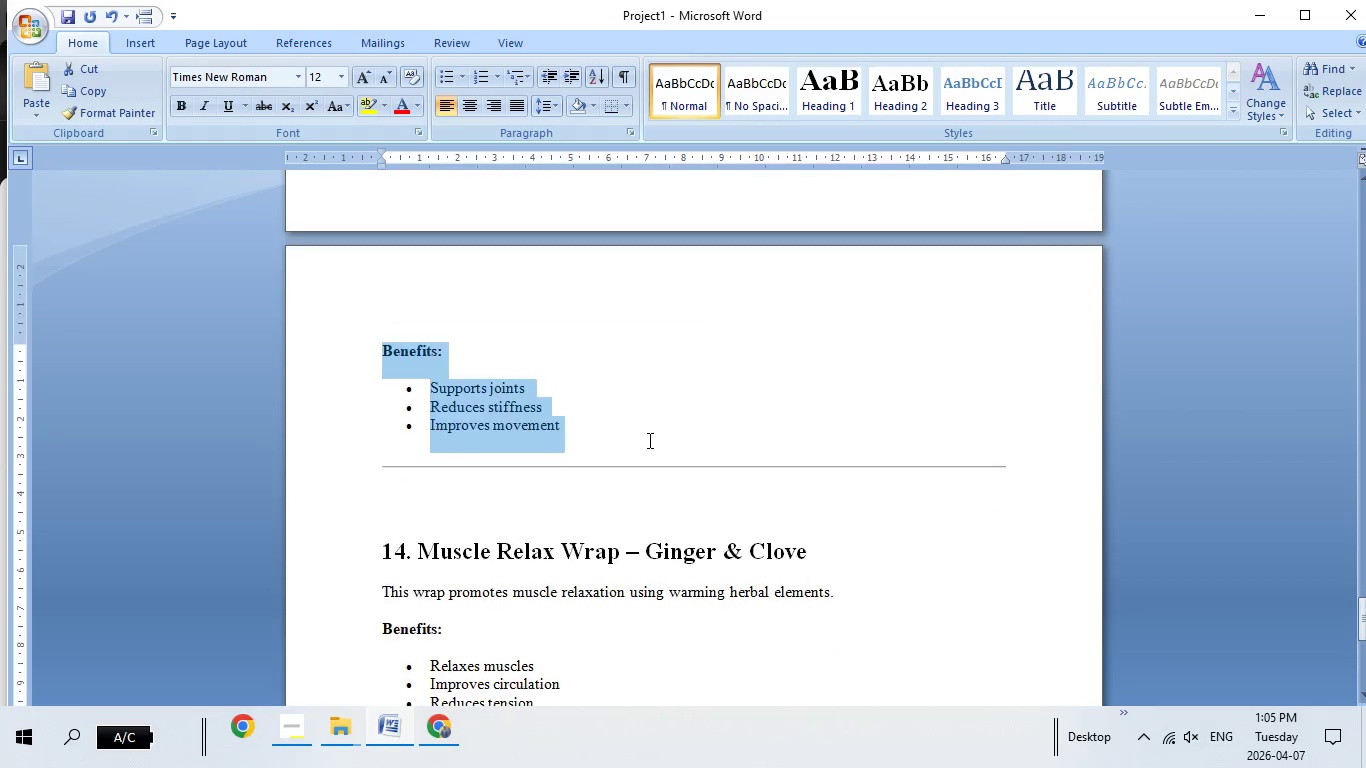 
scroll: coordinate [644, 434], scroll_direction: down, amount: 10.0
 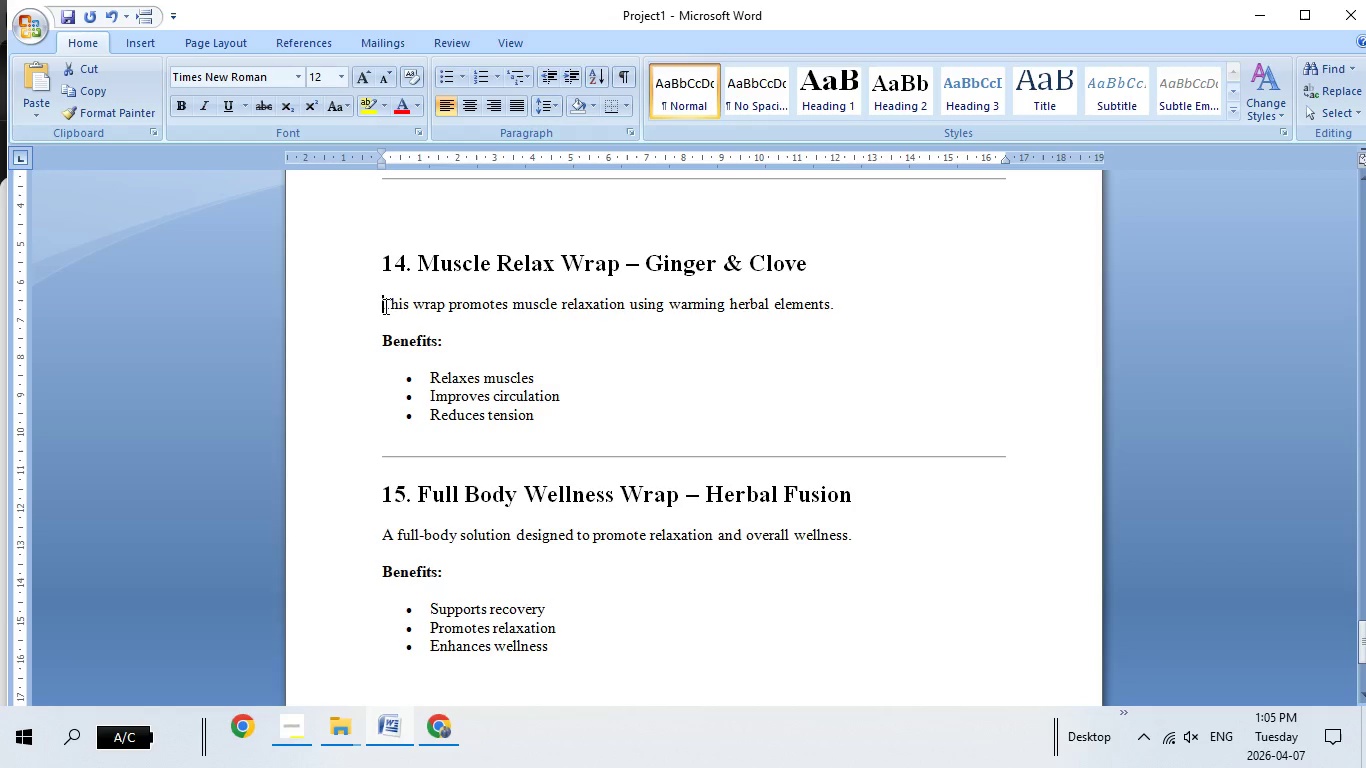 
left_click_drag(start_coordinate=[384, 306], to_coordinate=[537, 406])
 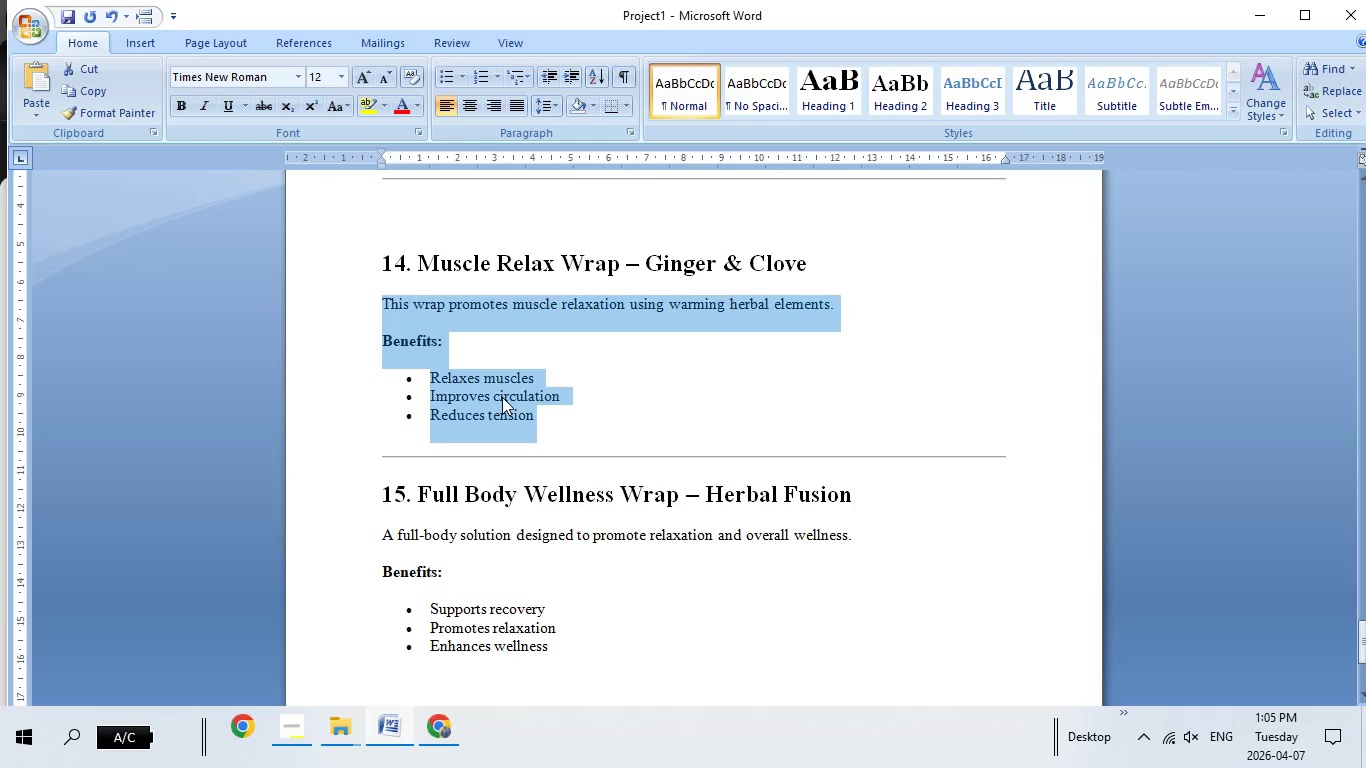 
right_click([502, 397])
 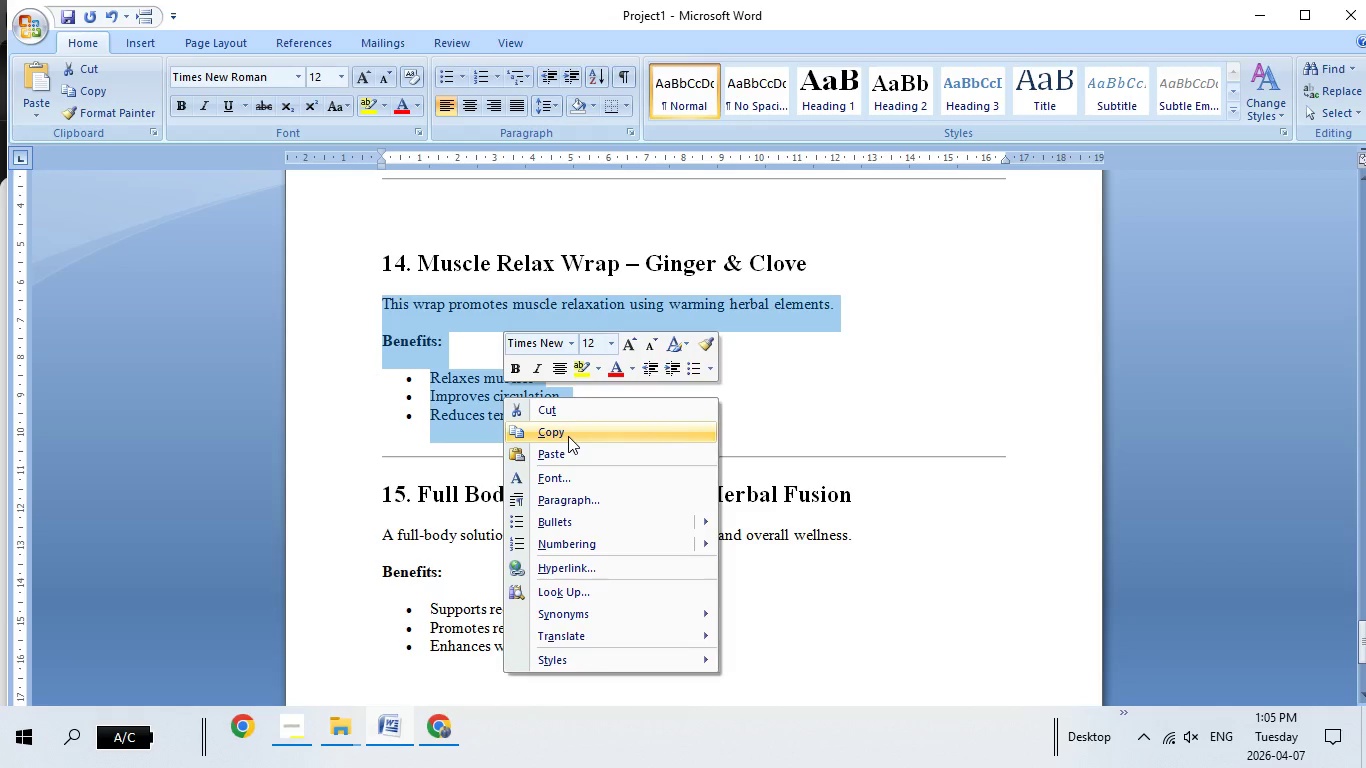 
left_click([568, 436])
 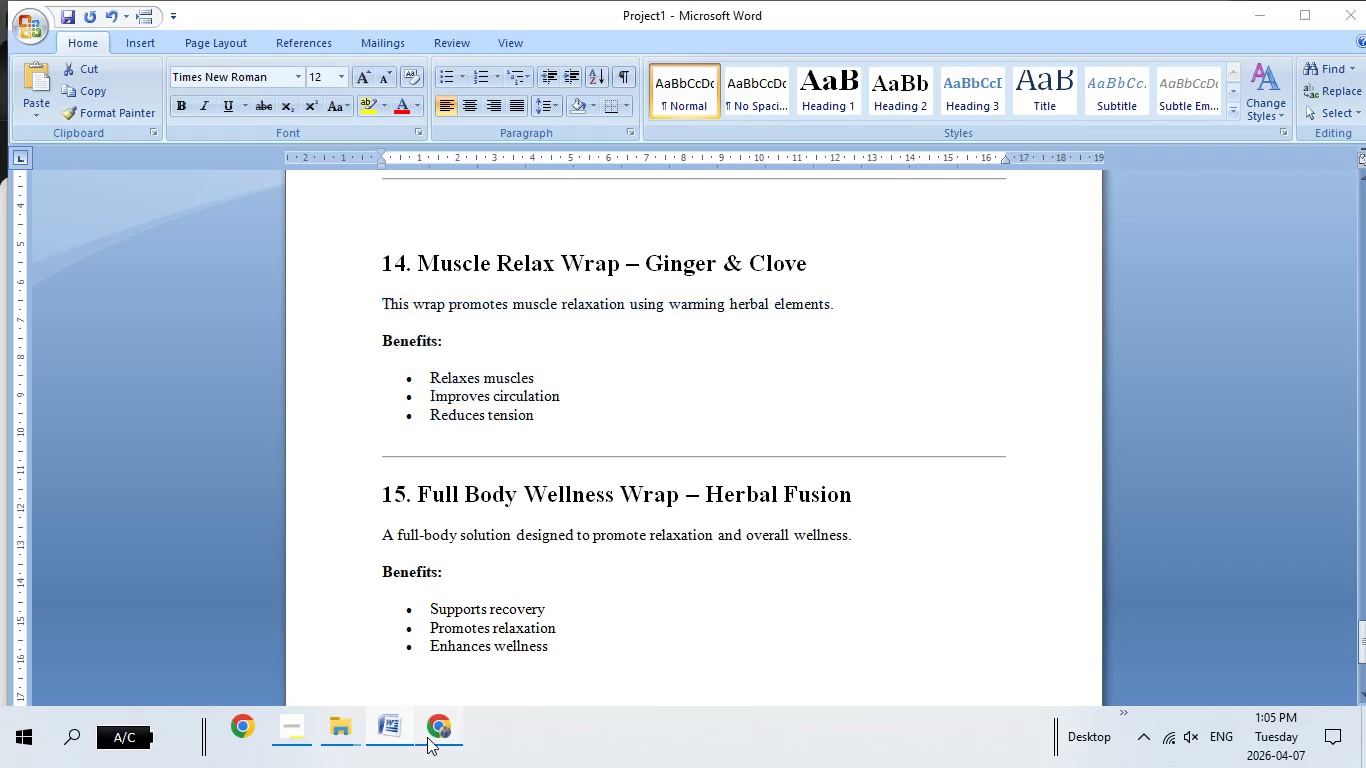 
left_click([427, 737])
 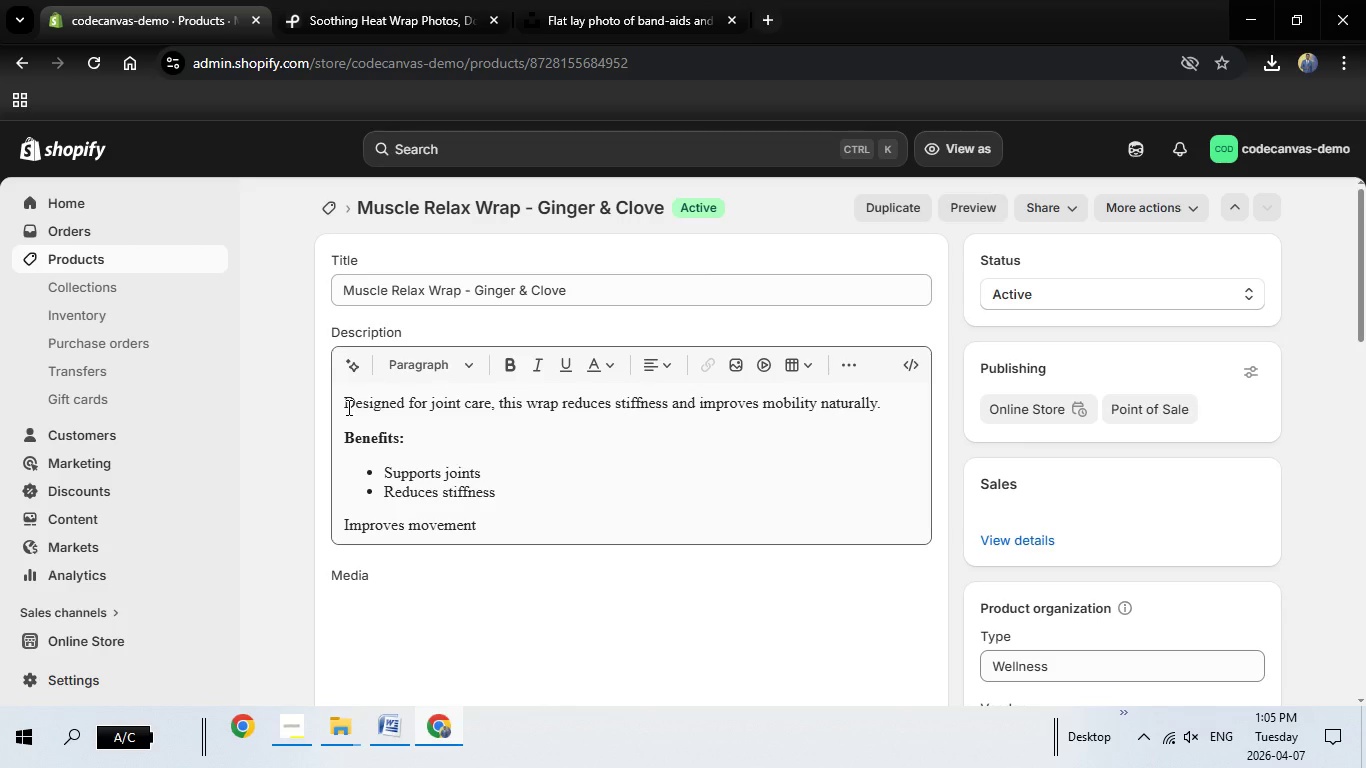 
left_click_drag(start_coordinate=[347, 407], to_coordinate=[482, 520])
 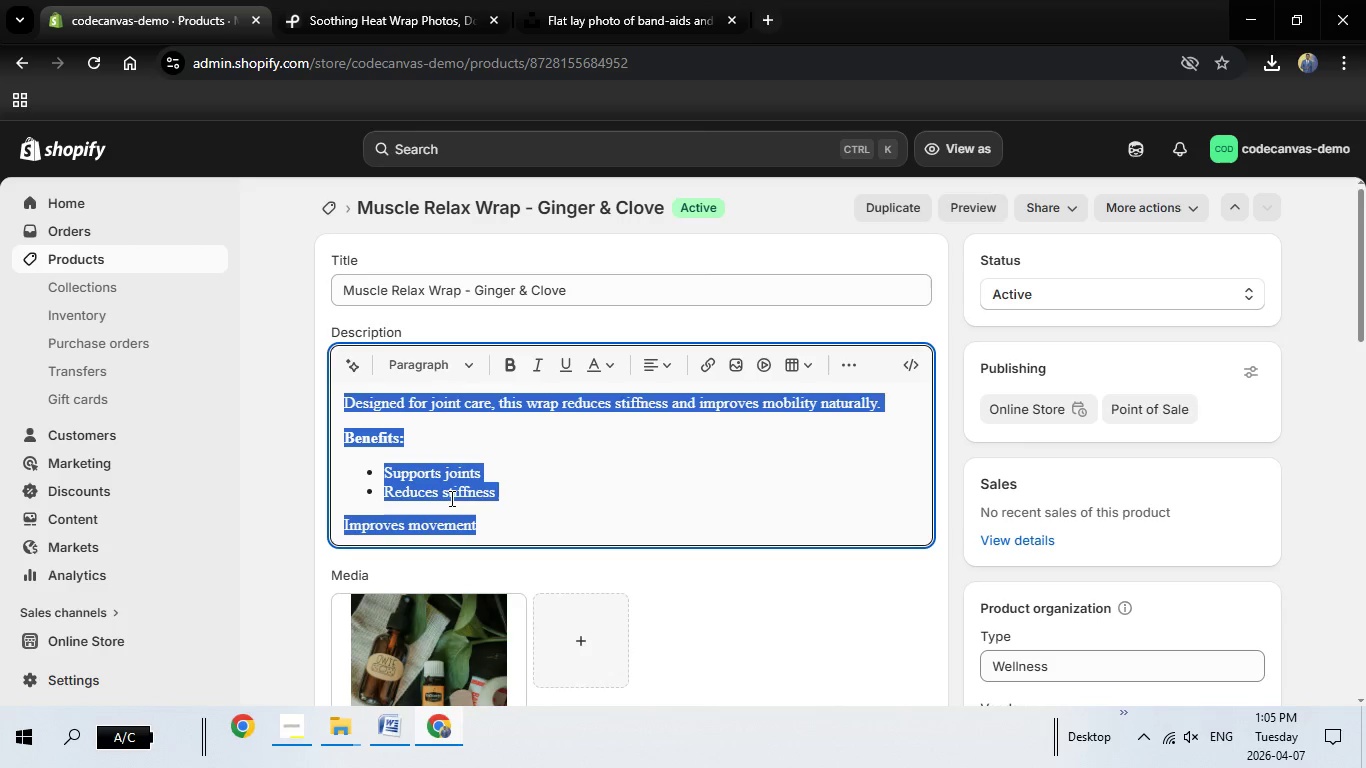 
key(Backspace)
 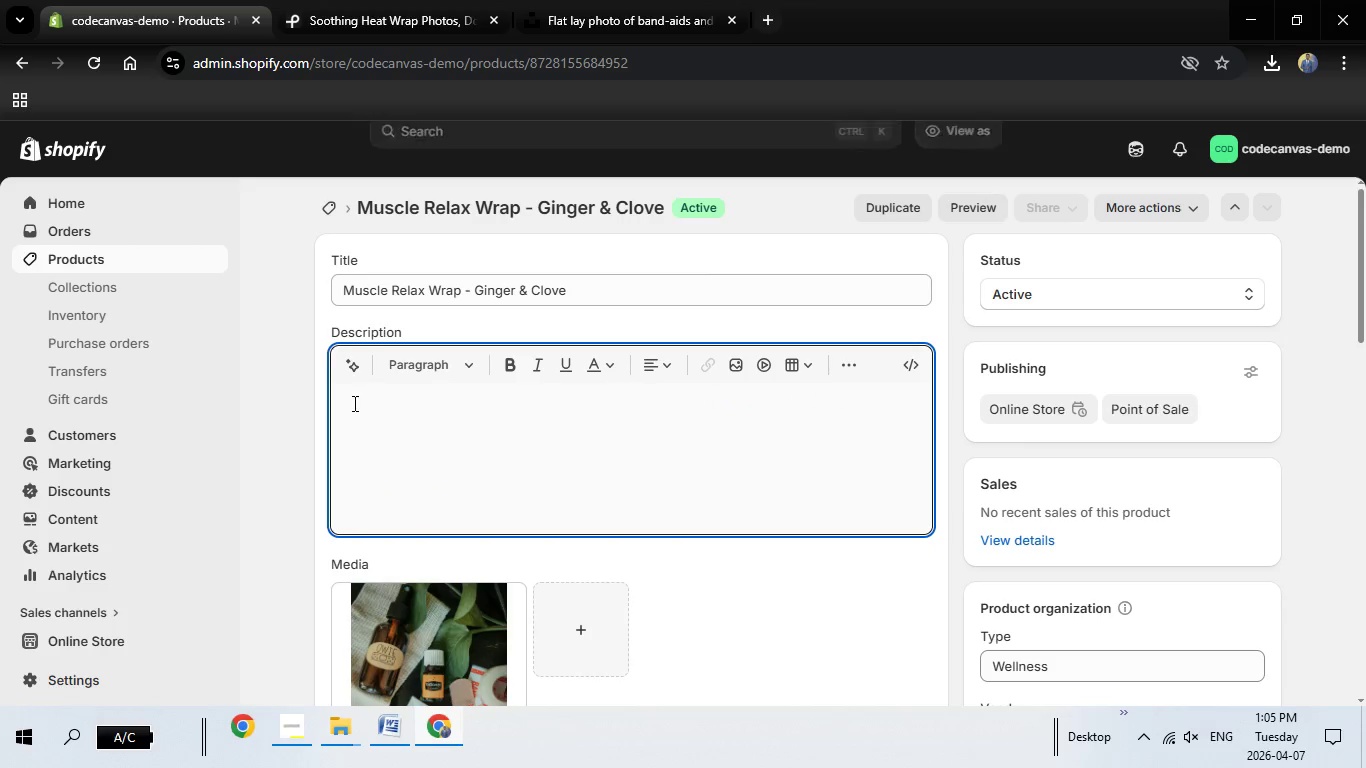 
right_click([353, 403])
 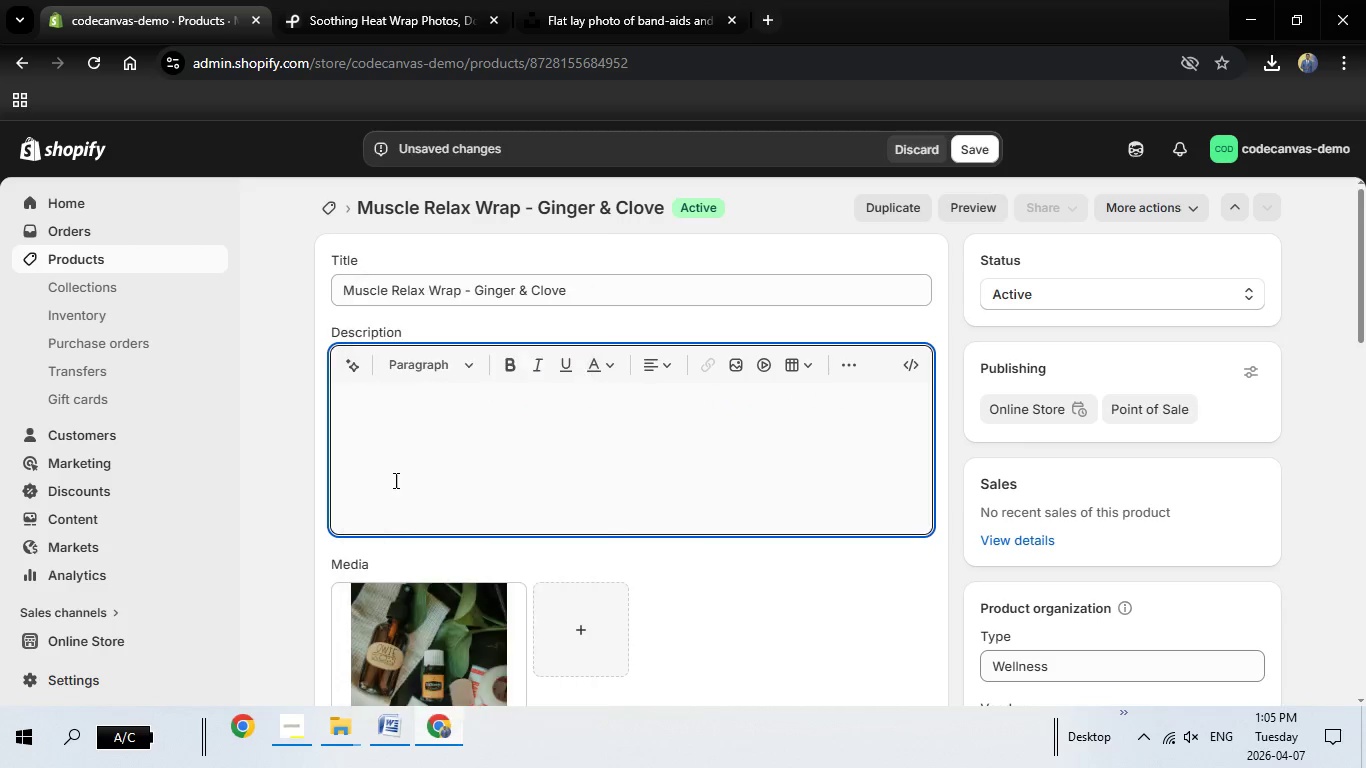 
left_click([394, 480])
 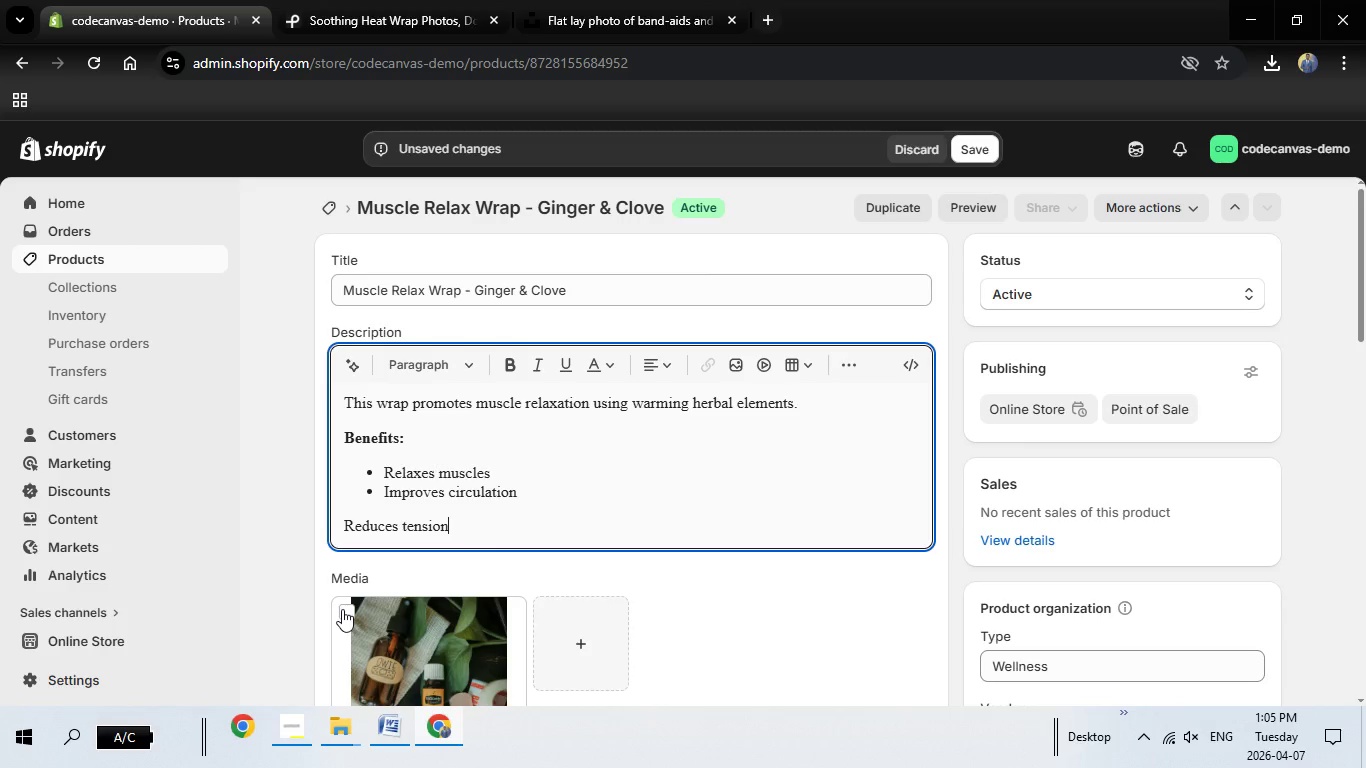 
left_click([342, 609])
 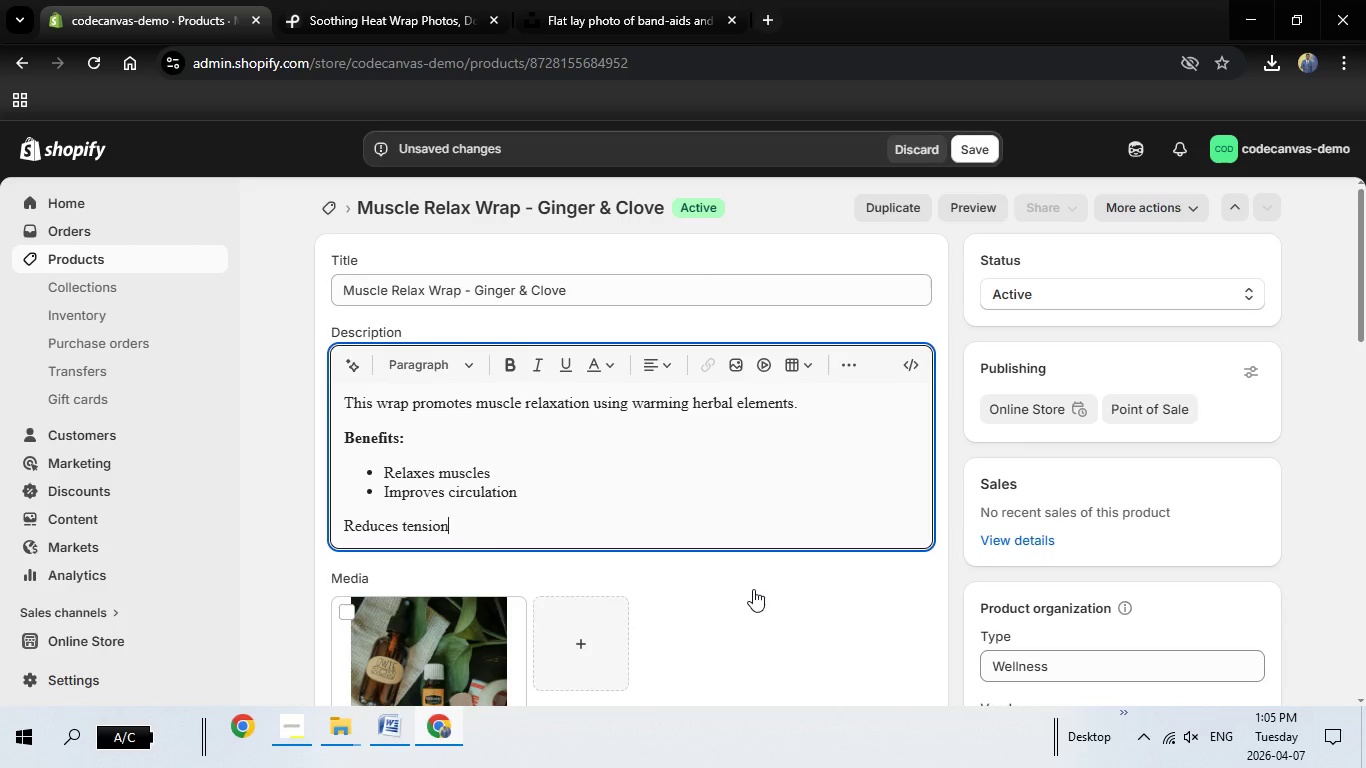 
scroll: coordinate [754, 591], scroll_direction: down, amount: 2.0
 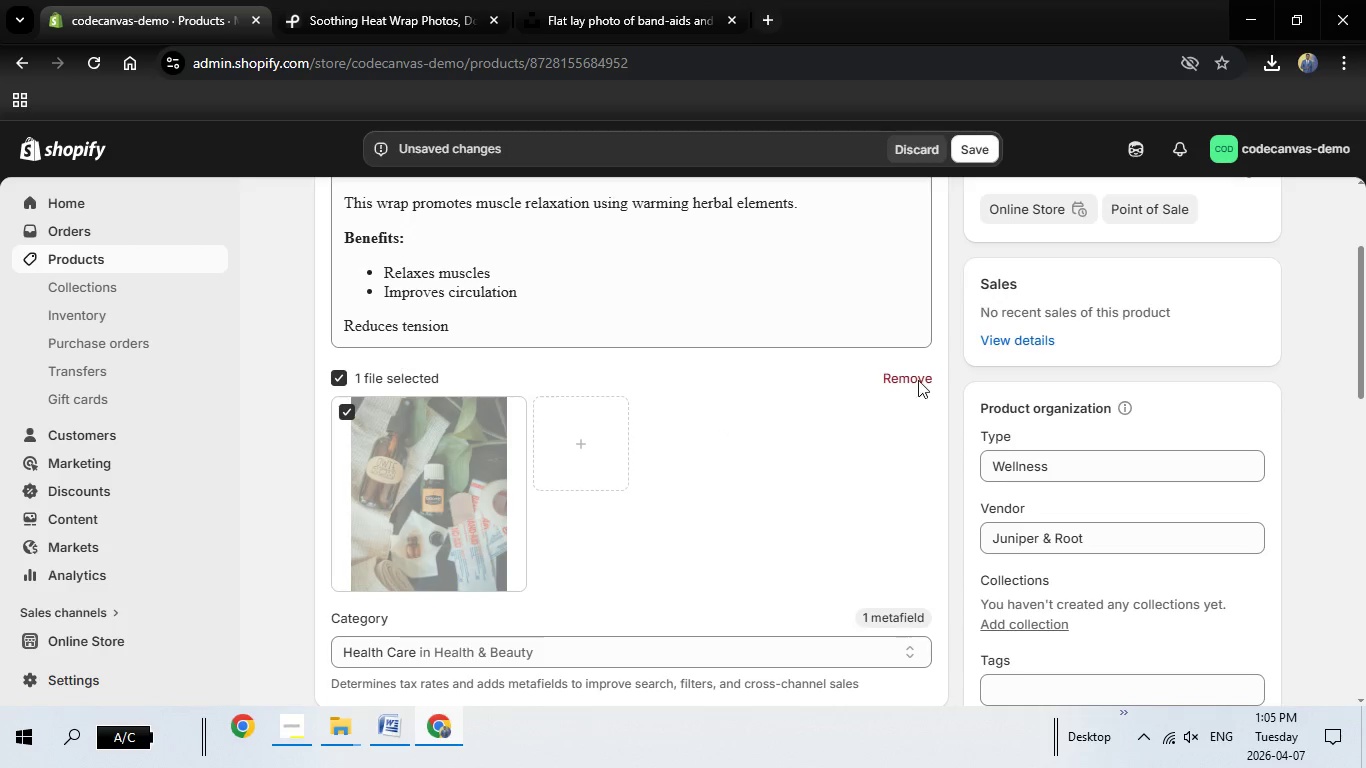 
left_click([921, 378])
 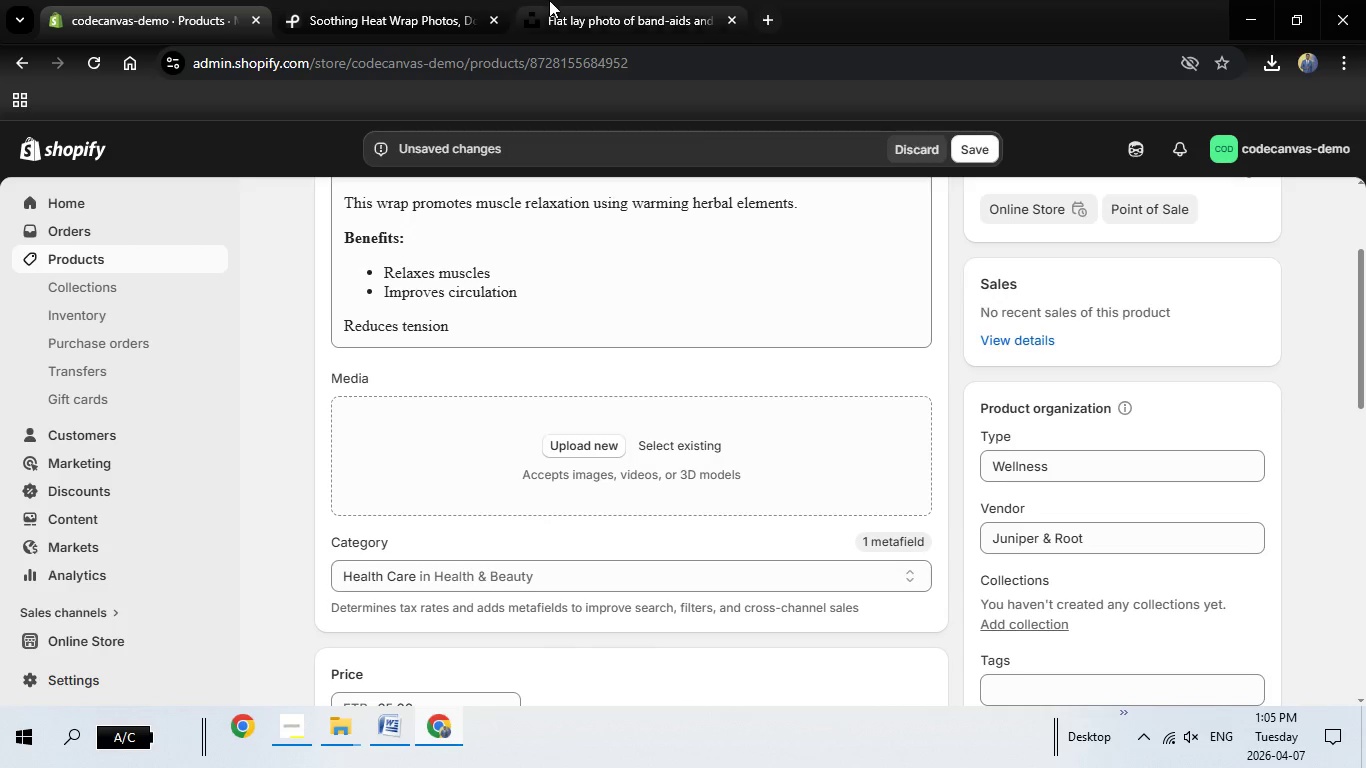 
left_click([556, 0])
 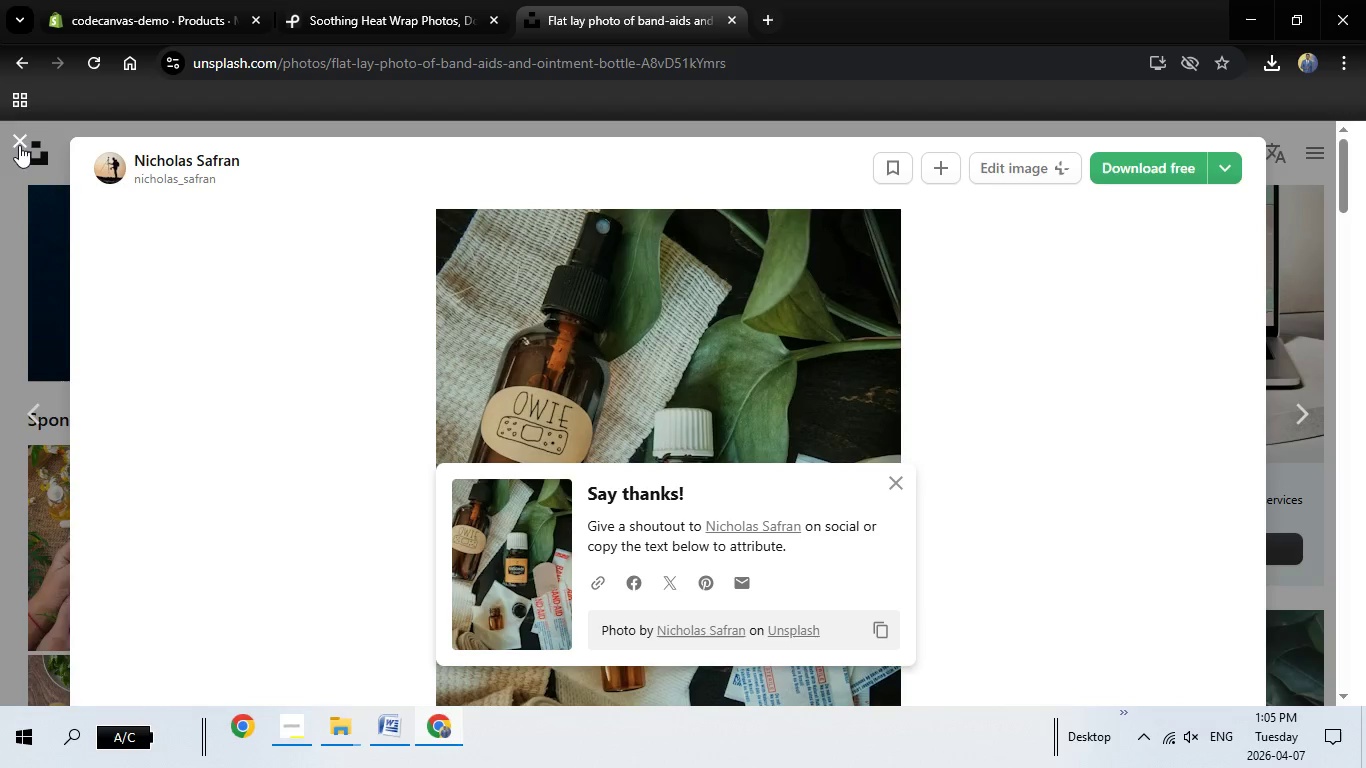 
left_click([19, 143])
 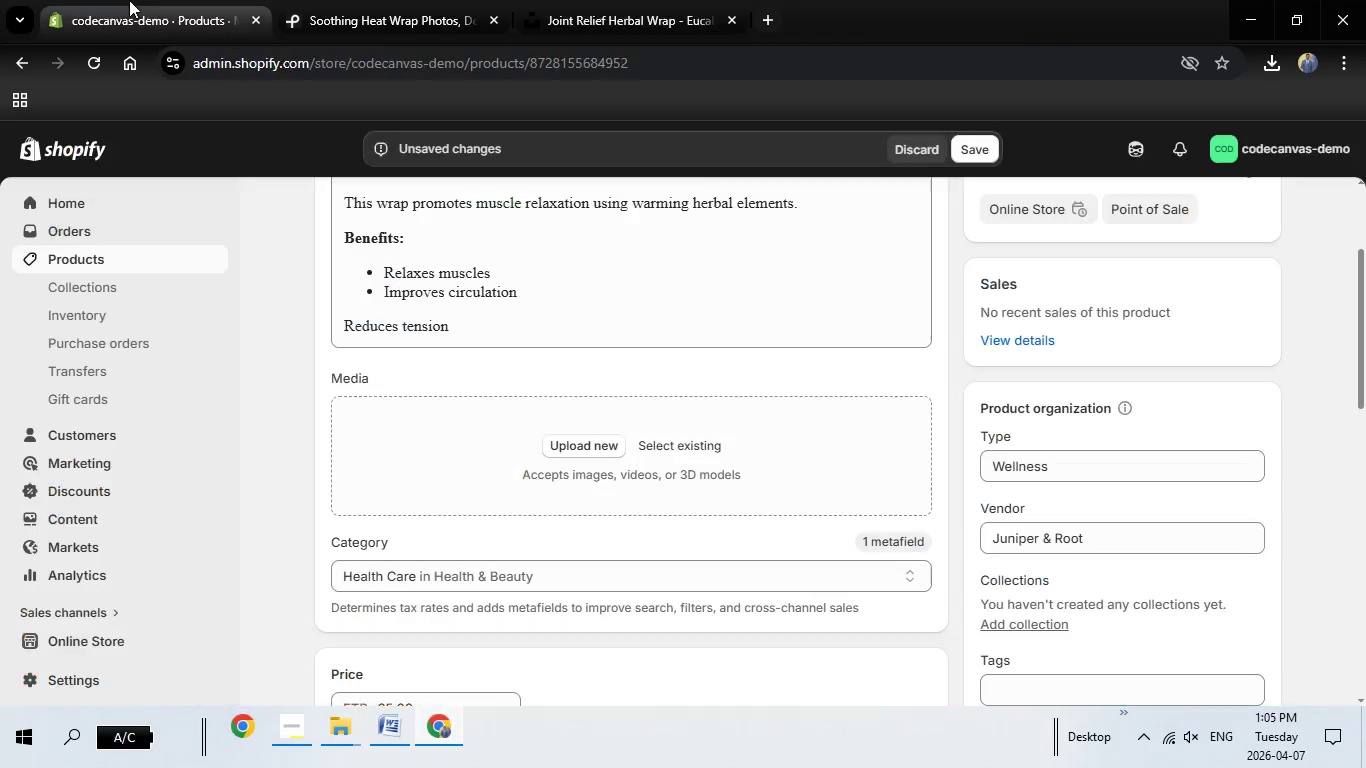 
left_click([129, 0])
 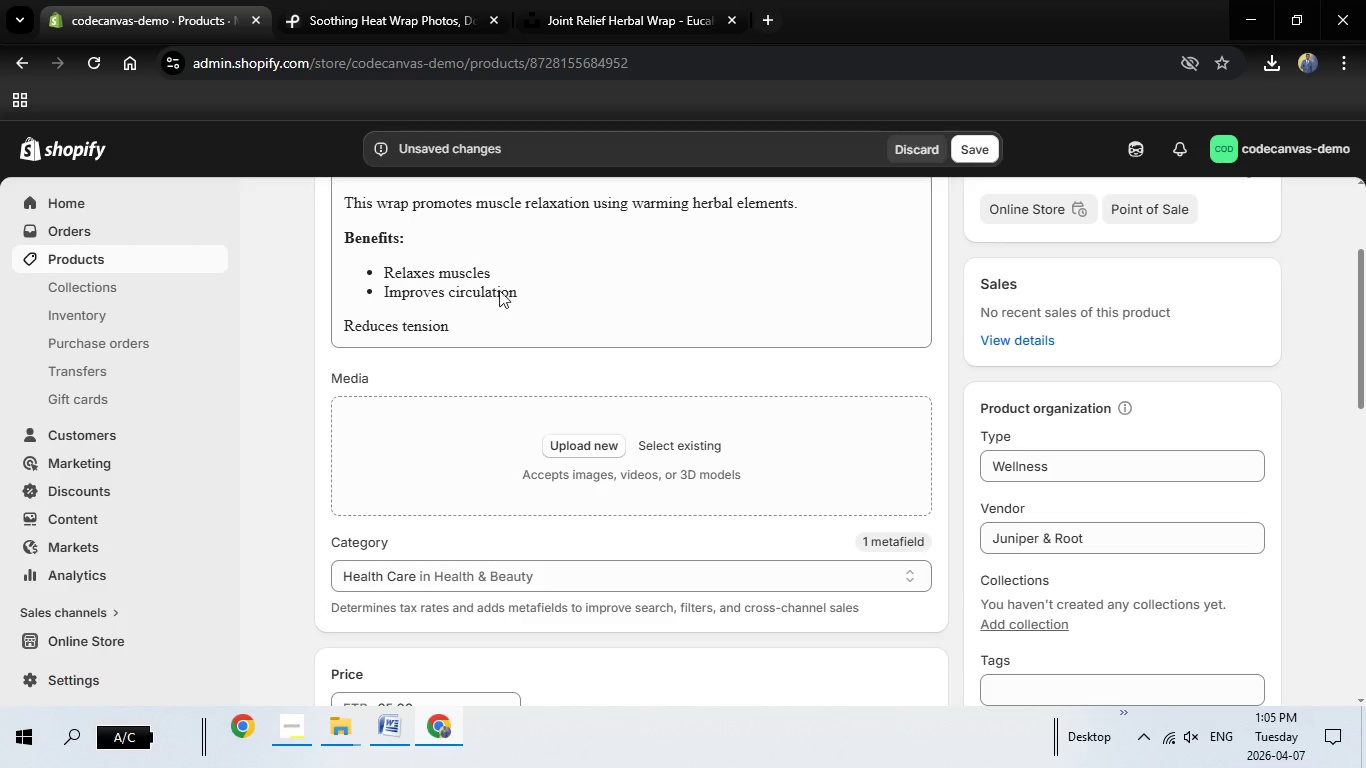 
scroll: coordinate [998, 395], scroll_direction: up, amount: 25.0
 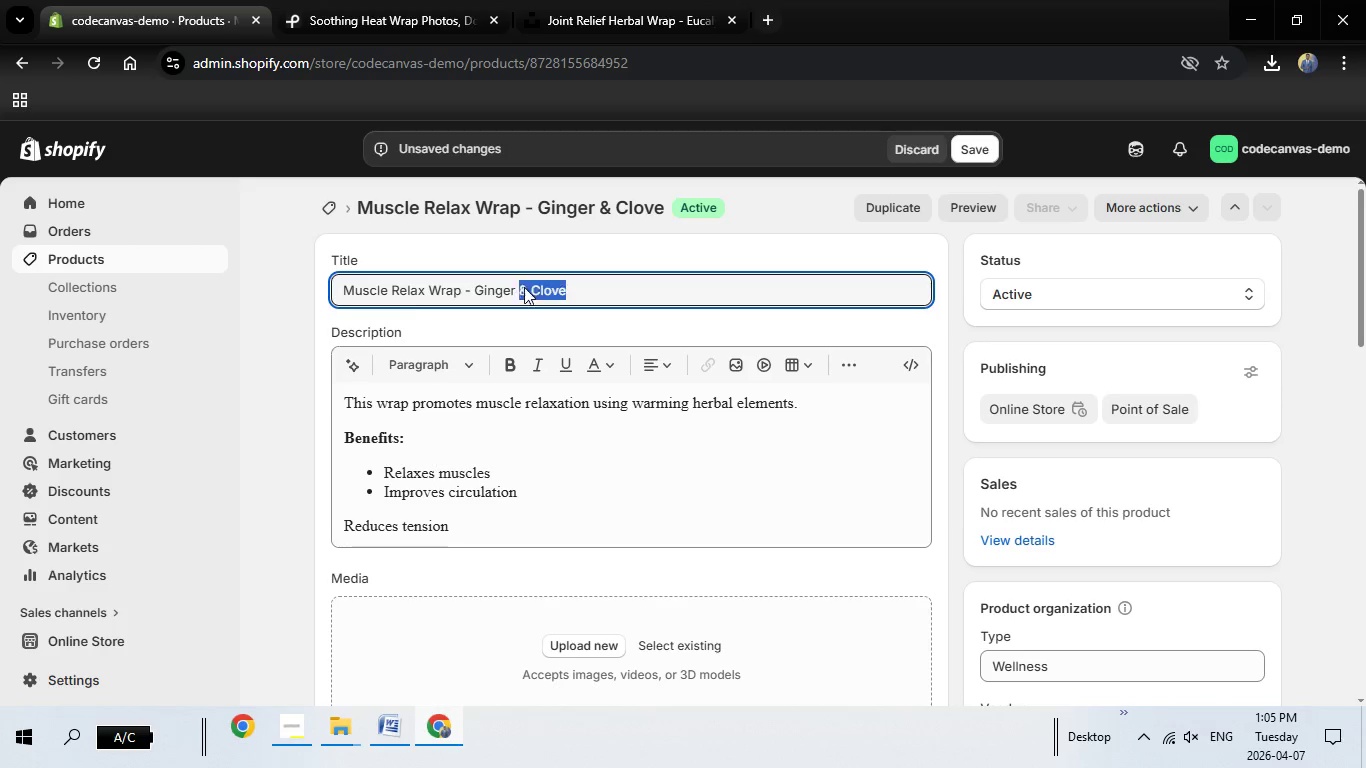 
left_click_drag(start_coordinate=[591, 281], to_coordinate=[309, 292])
 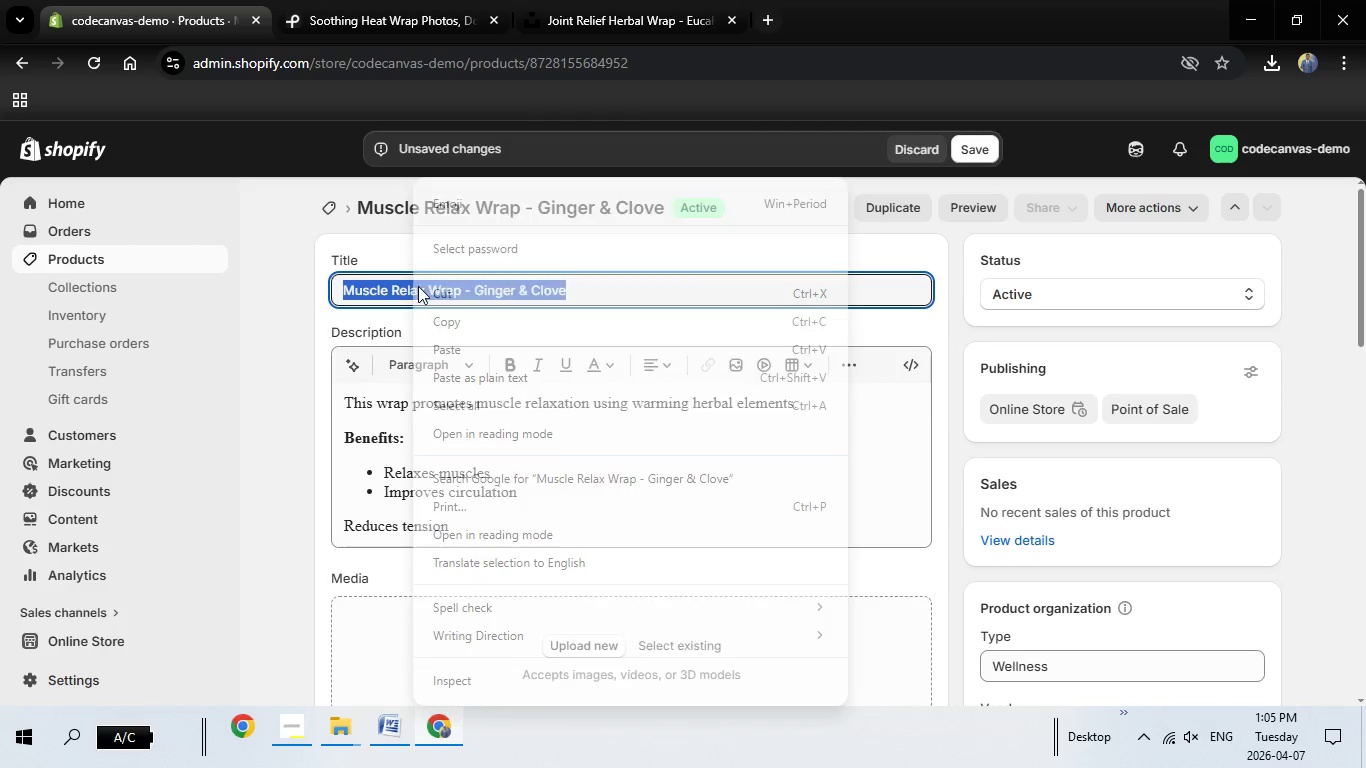 
right_click([413, 286])
 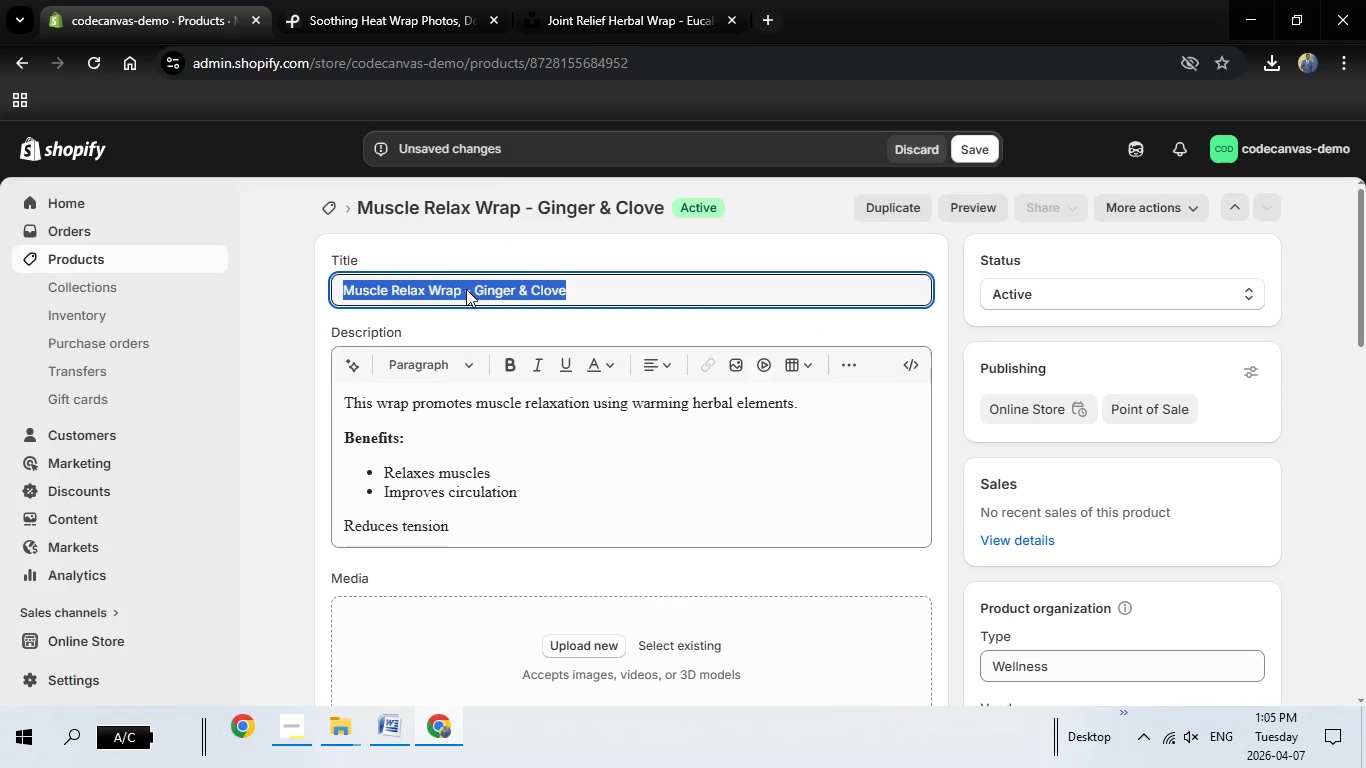 
left_click([456, 322])
 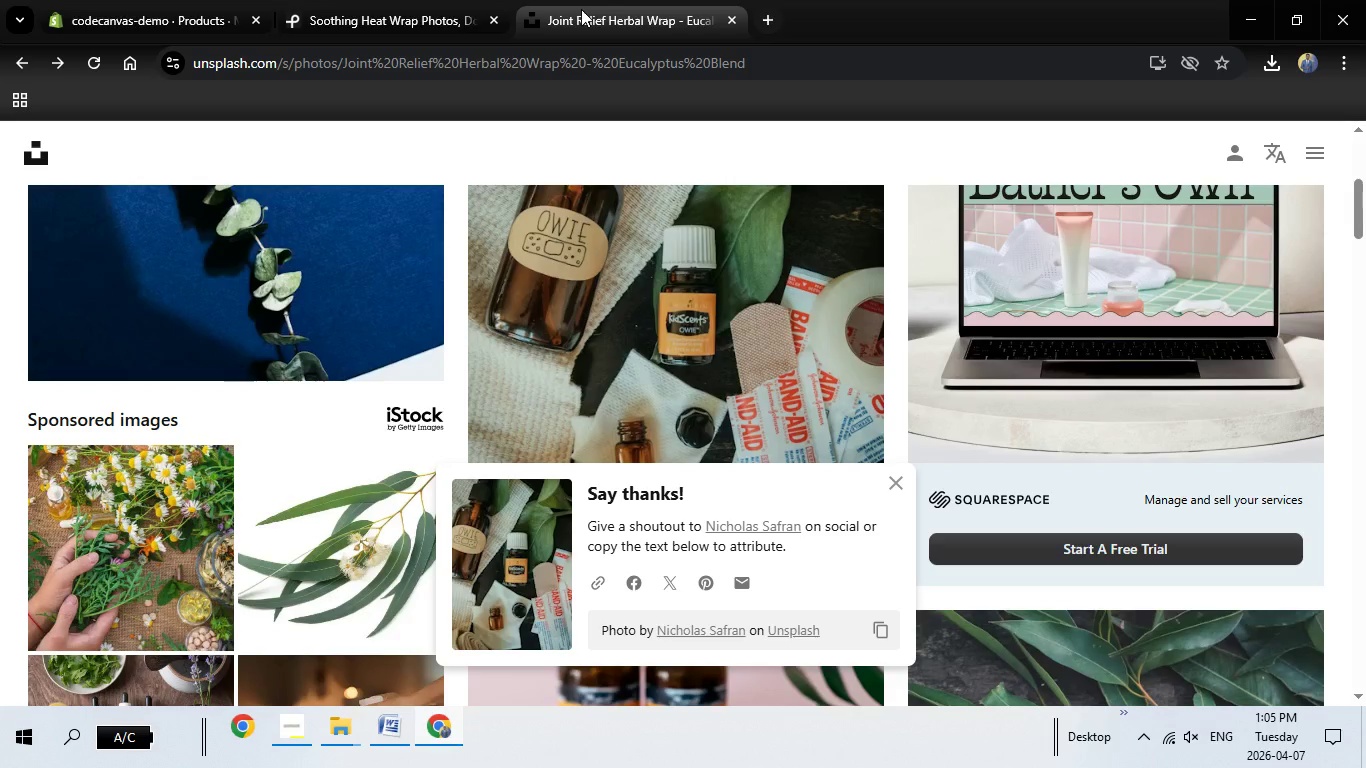 
left_click([609, 9])
 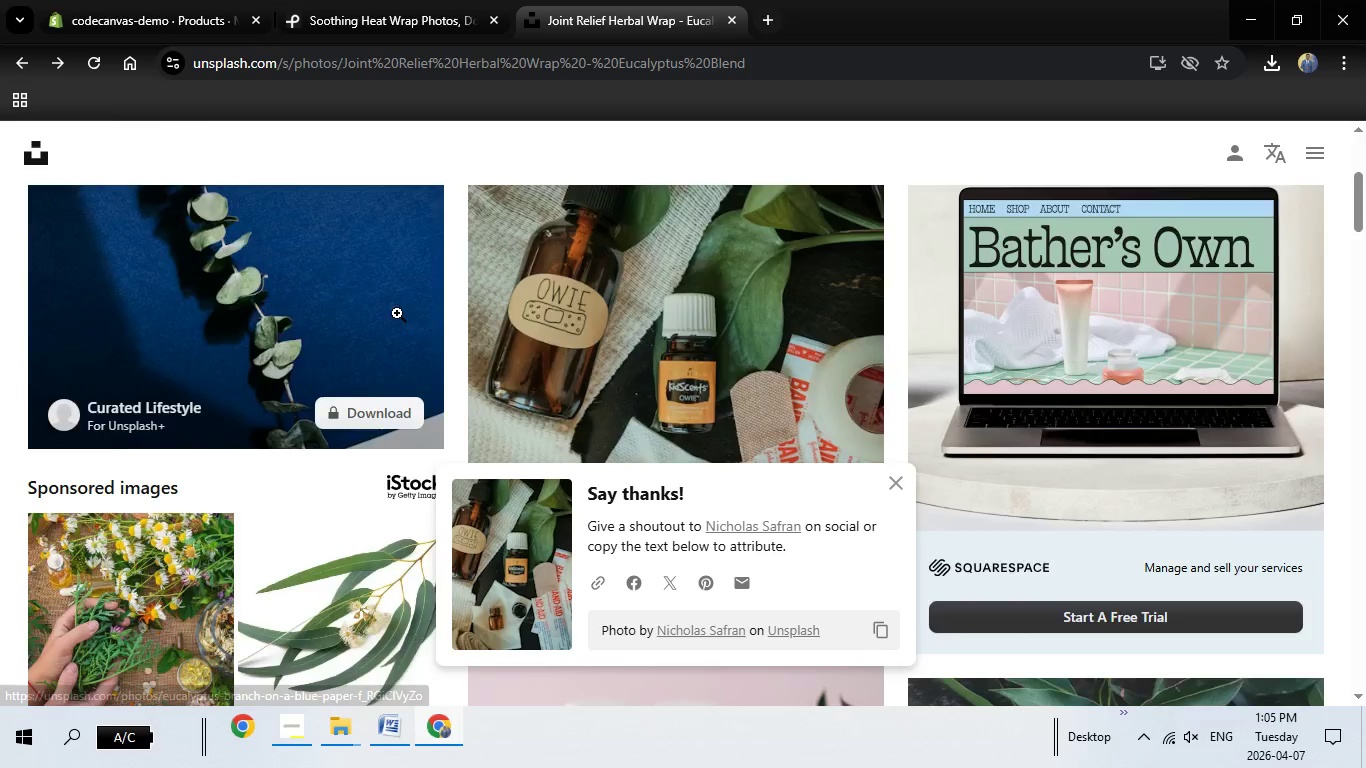 
scroll: coordinate [403, 302], scroll_direction: up, amount: 17.0
 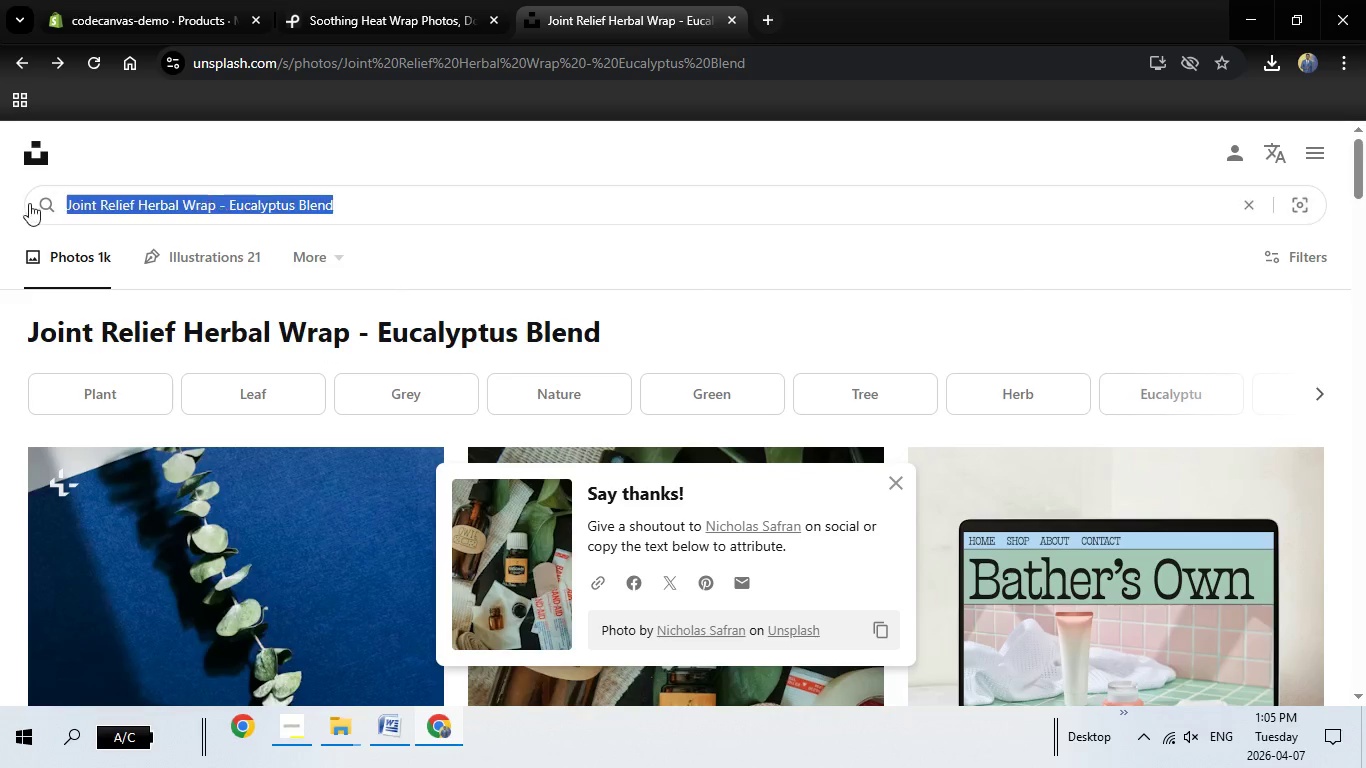 
left_click_drag(start_coordinate=[351, 203], to_coordinate=[0, 203])
 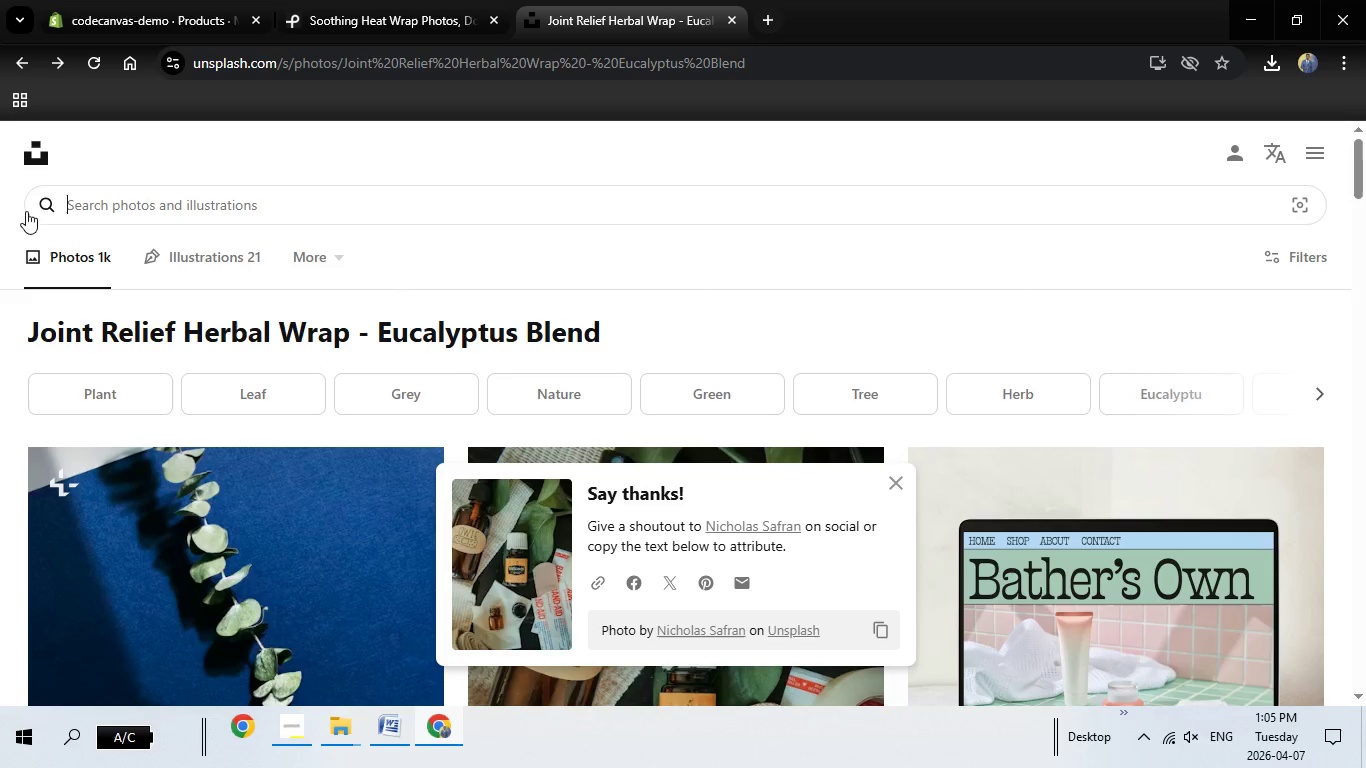 
key(Backspace)
 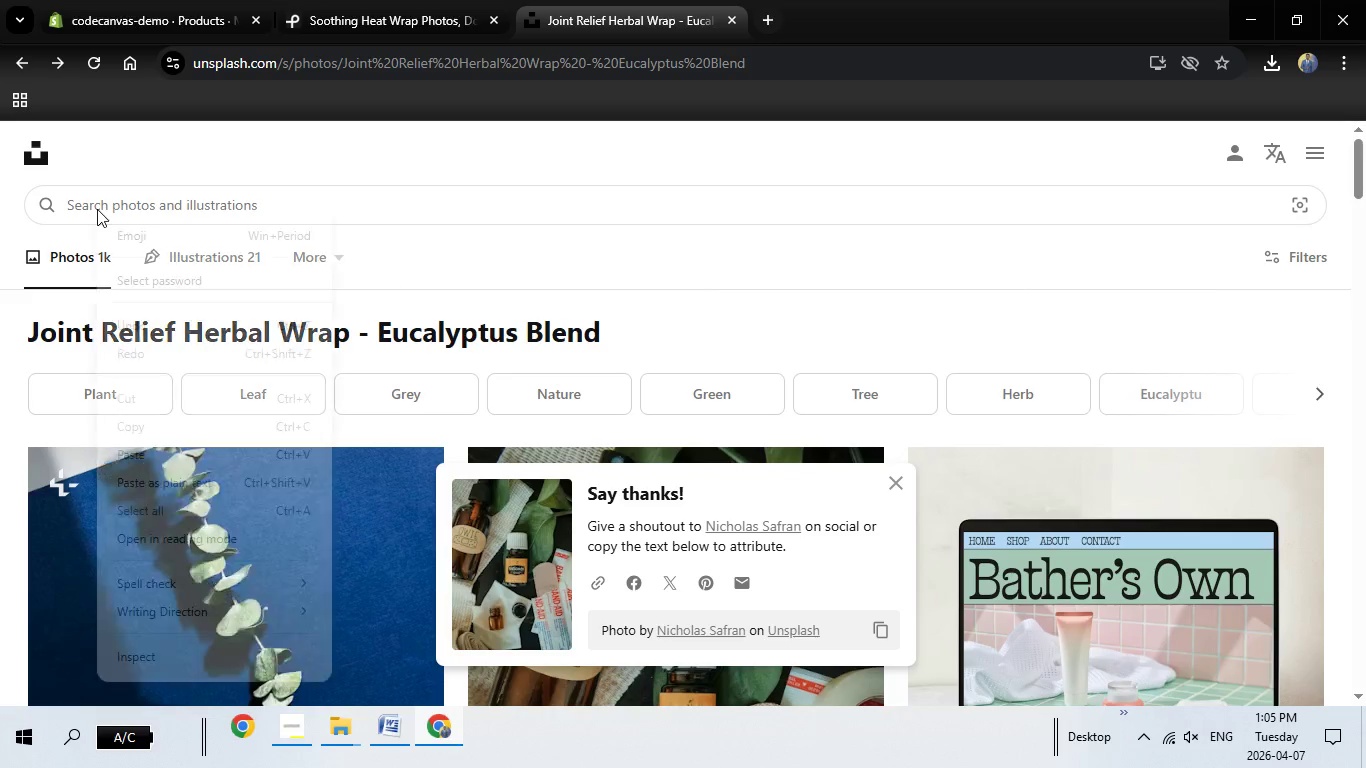 
right_click([97, 209])
 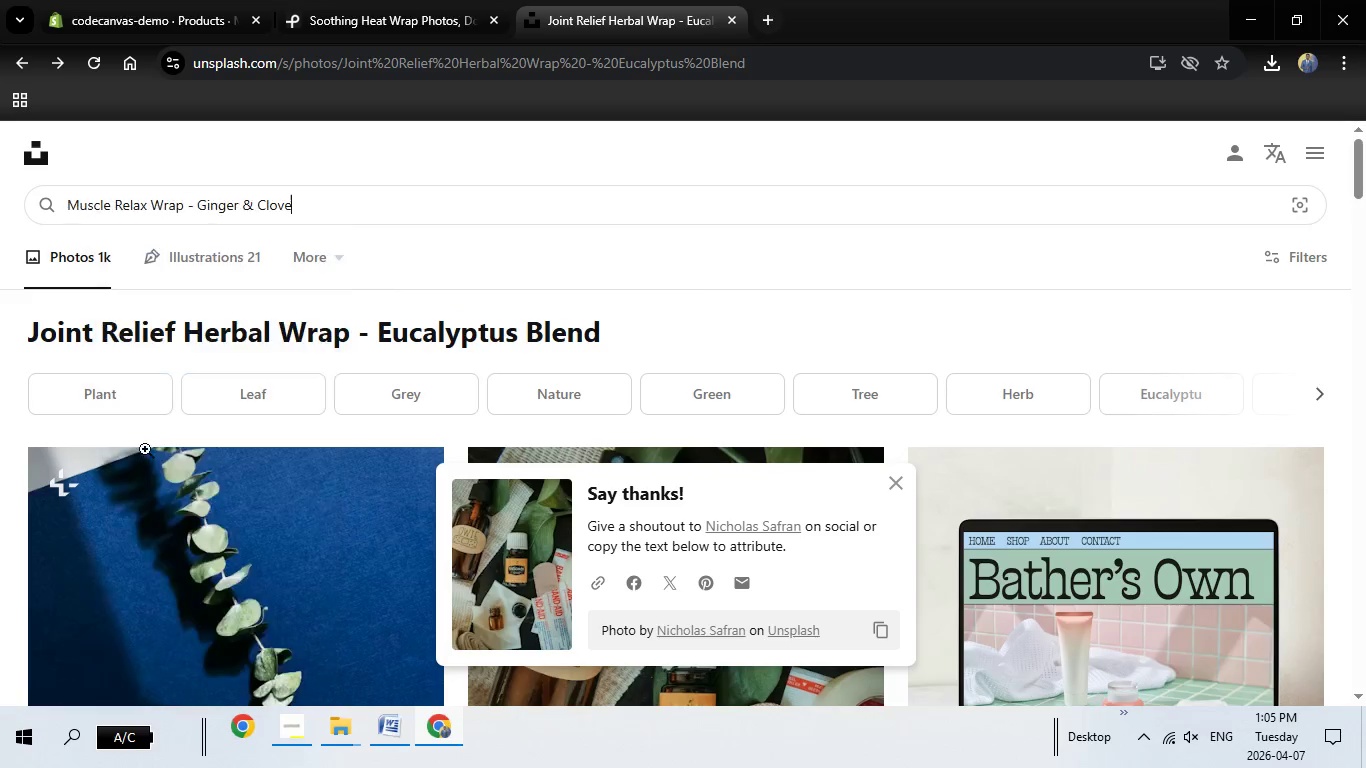 
left_click([145, 449])
 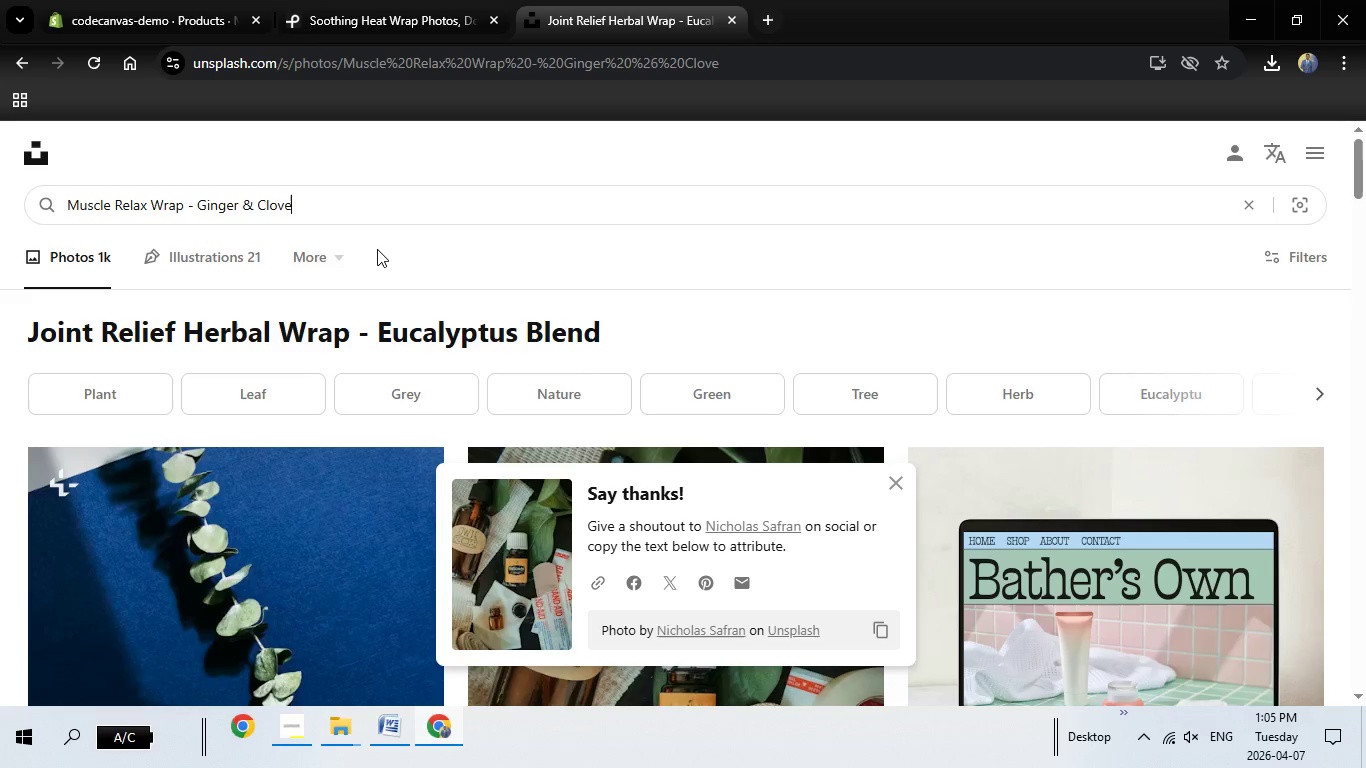 
key(Enter)
 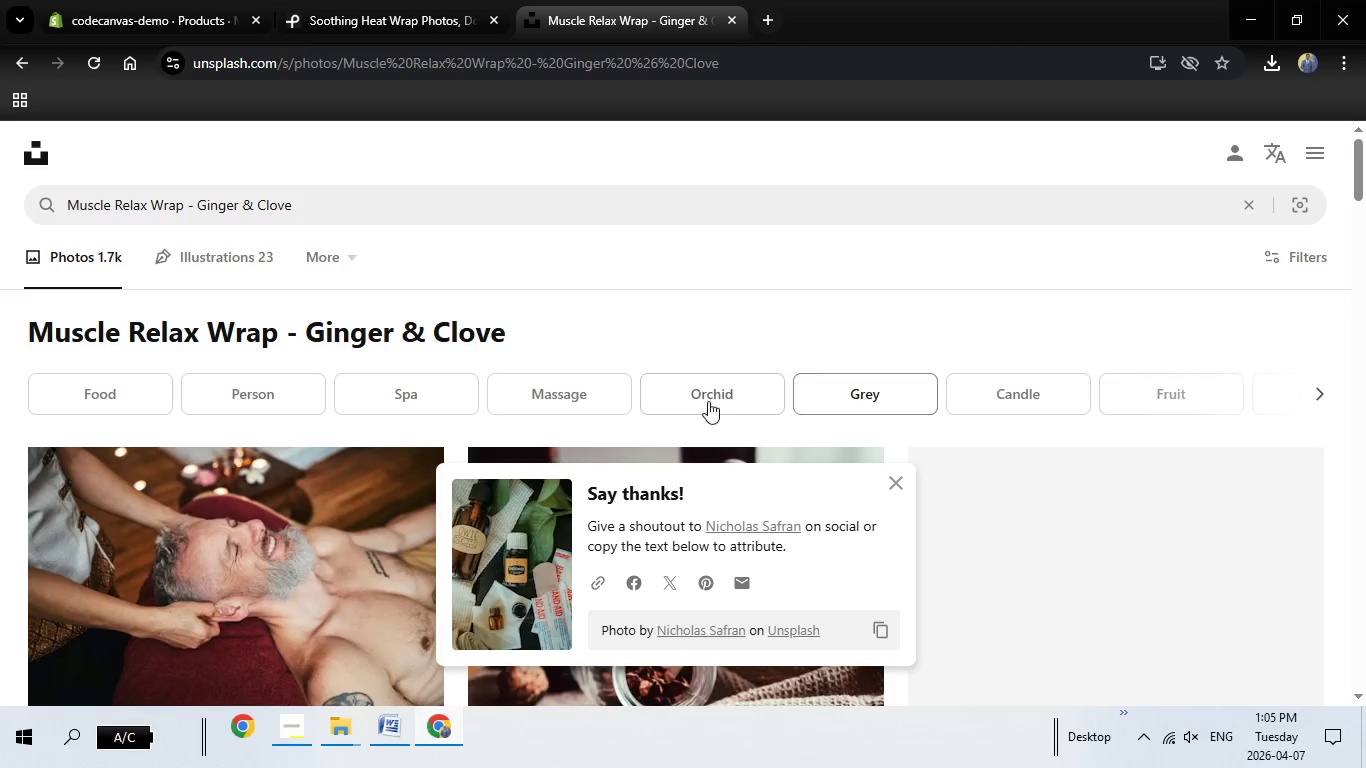 
scroll: coordinate [1170, 412], scroll_direction: down, amount: 2.0
 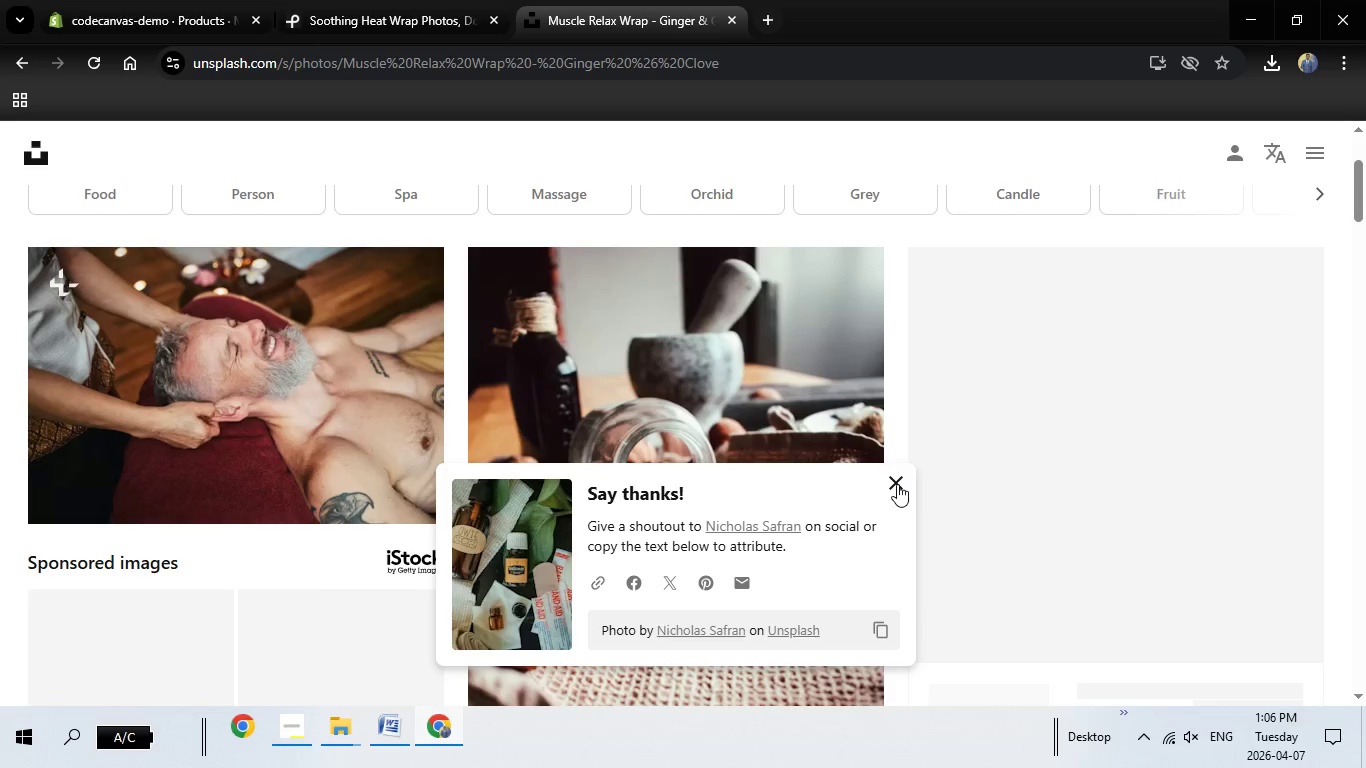 
left_click([897, 484])
 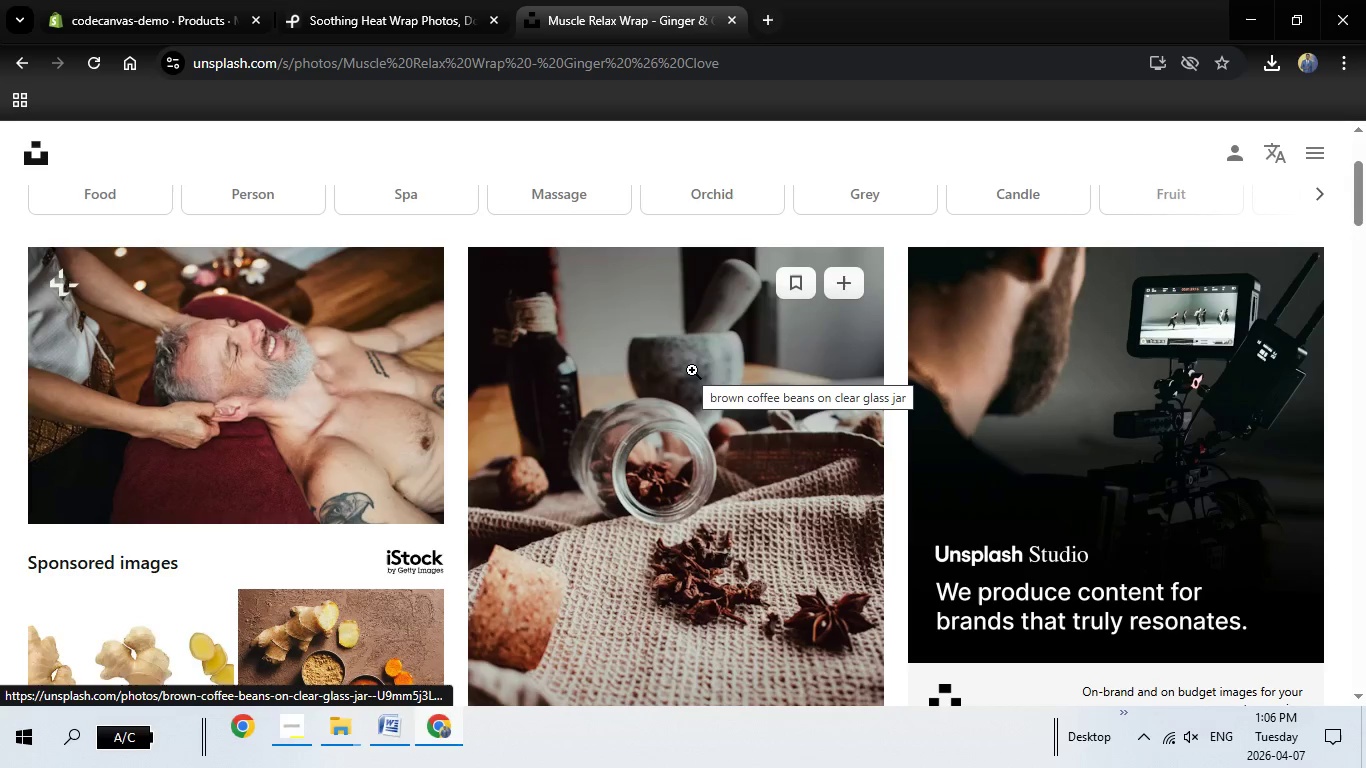 
wait(5.38)
 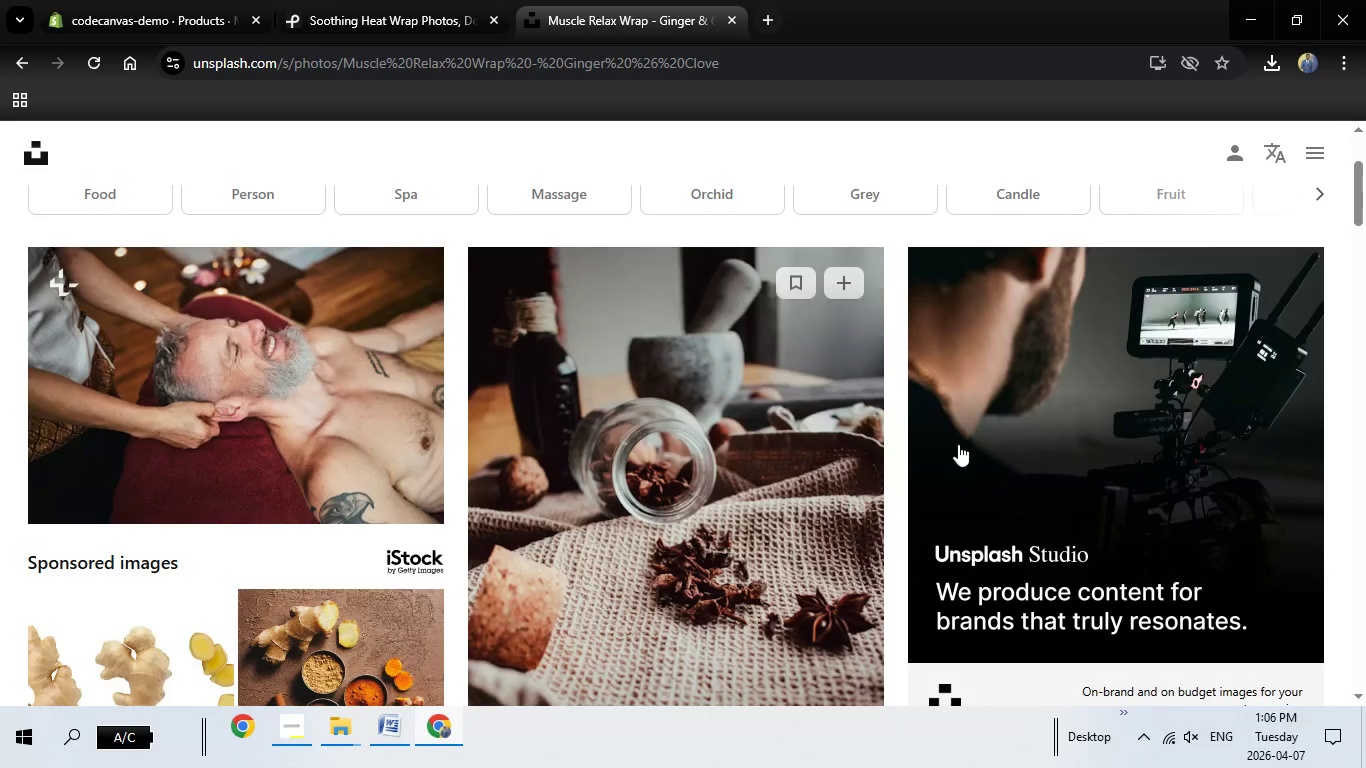 
scroll: coordinate [678, 370], scroll_direction: down, amount: 6.0
 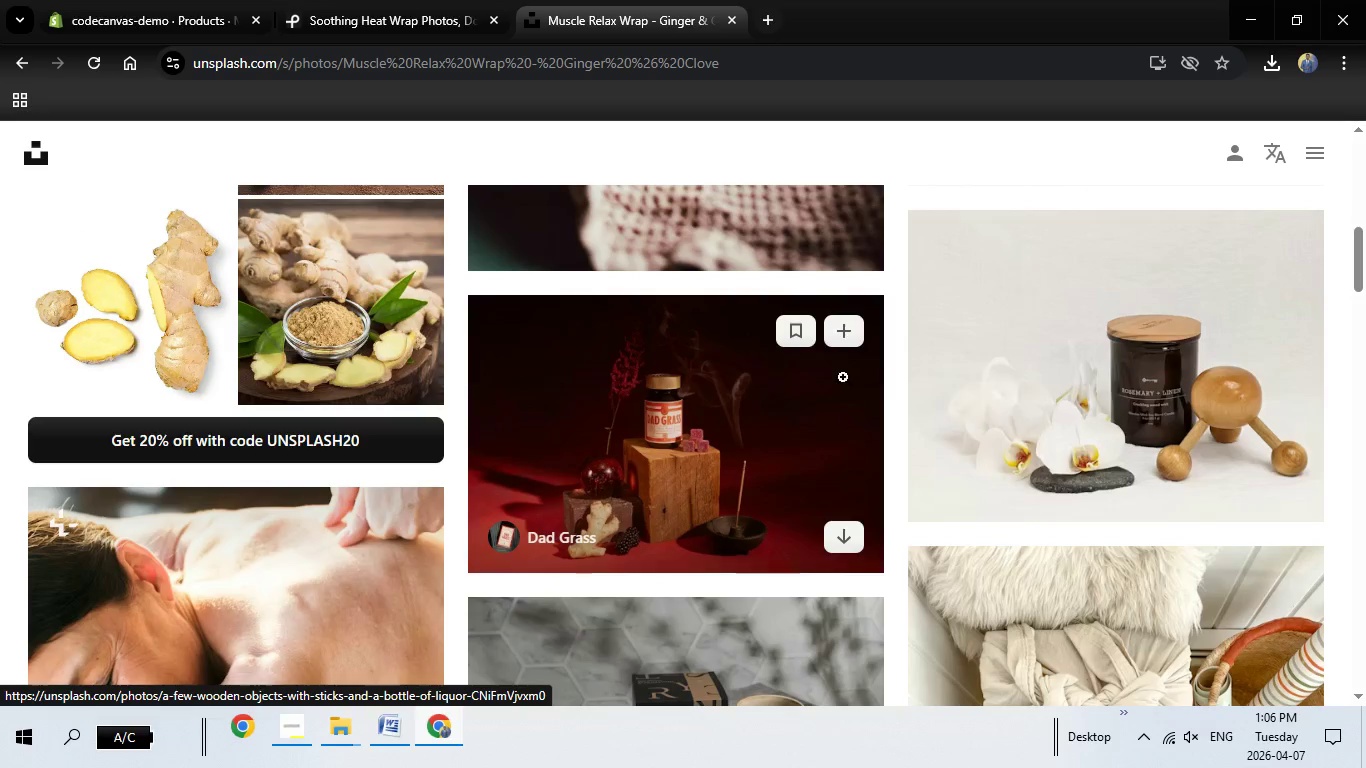 
wait(6.97)
 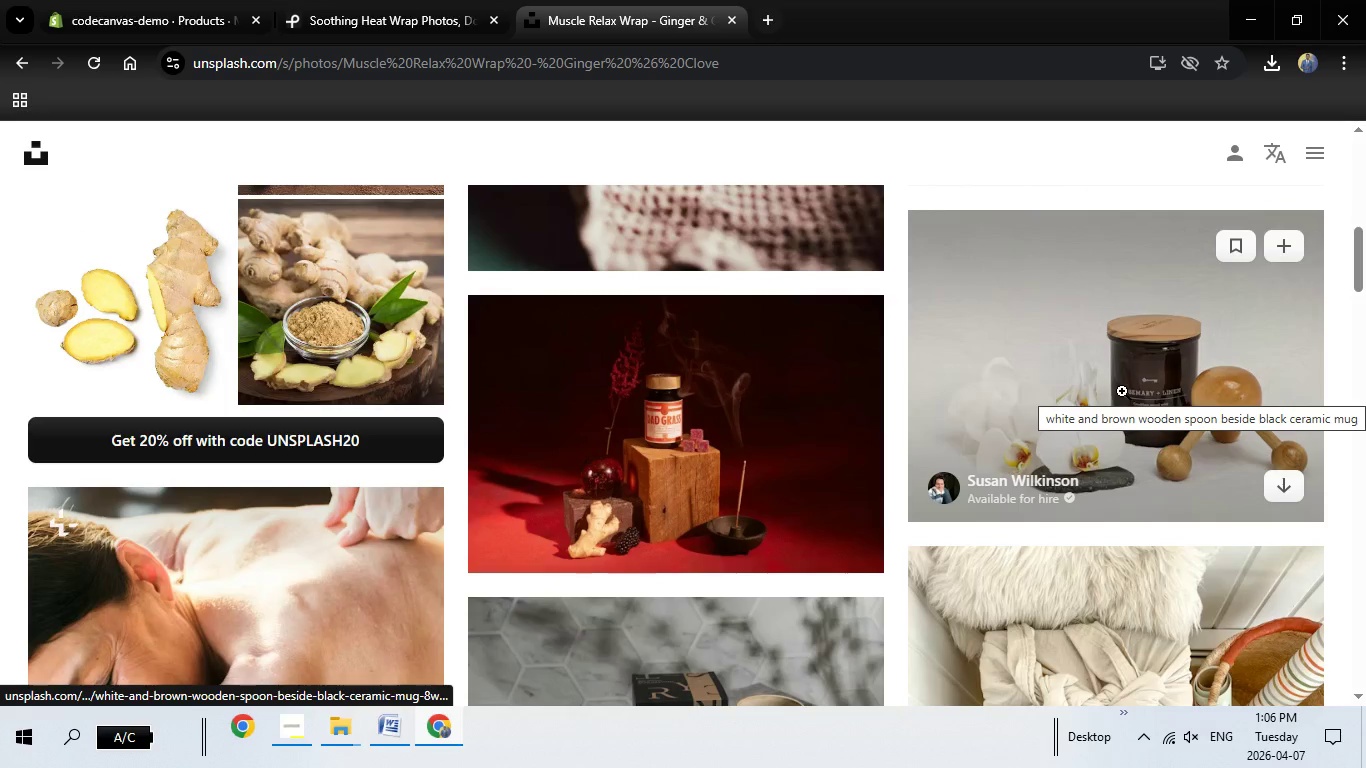 
scroll: coordinate [735, 467], scroll_direction: up, amount: 1.0
 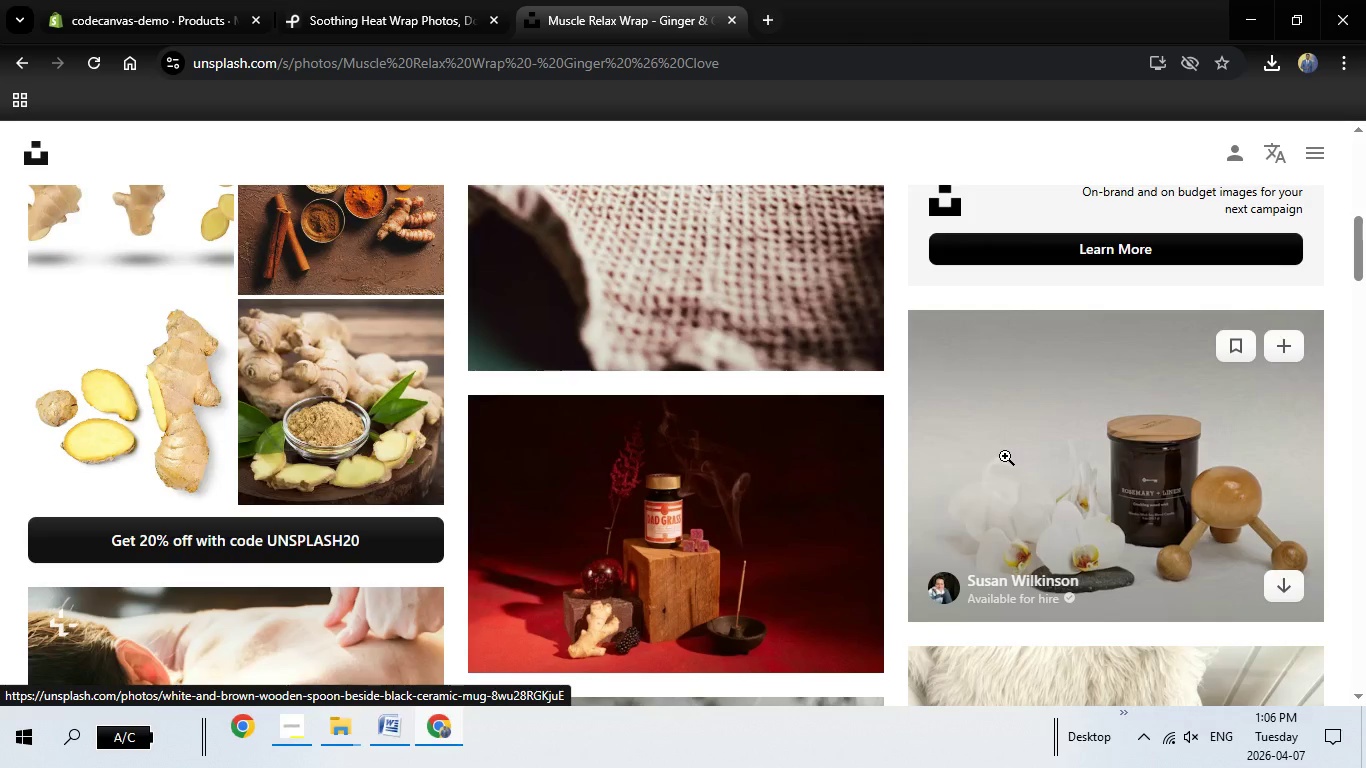 
left_click([1005, 456])
 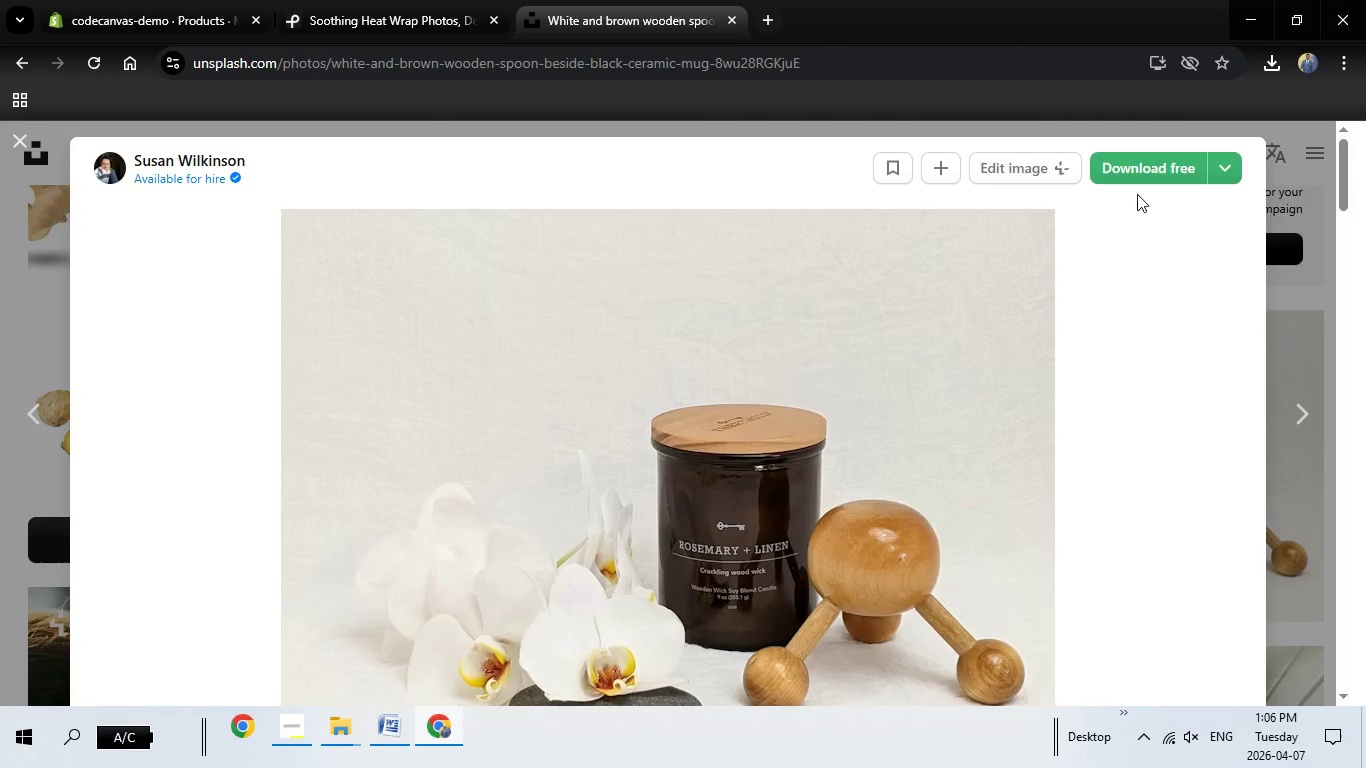 
wait(7.25)
 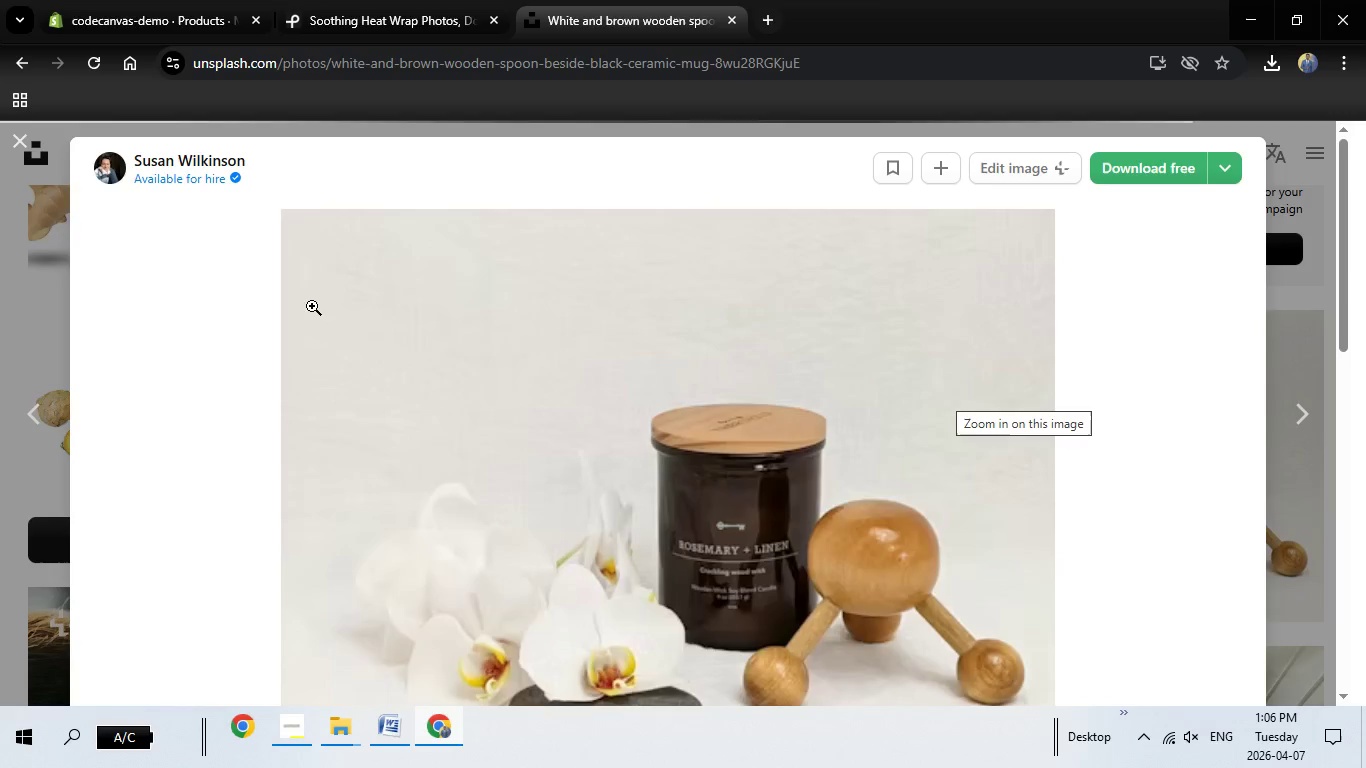 
left_click([1148, 166])
 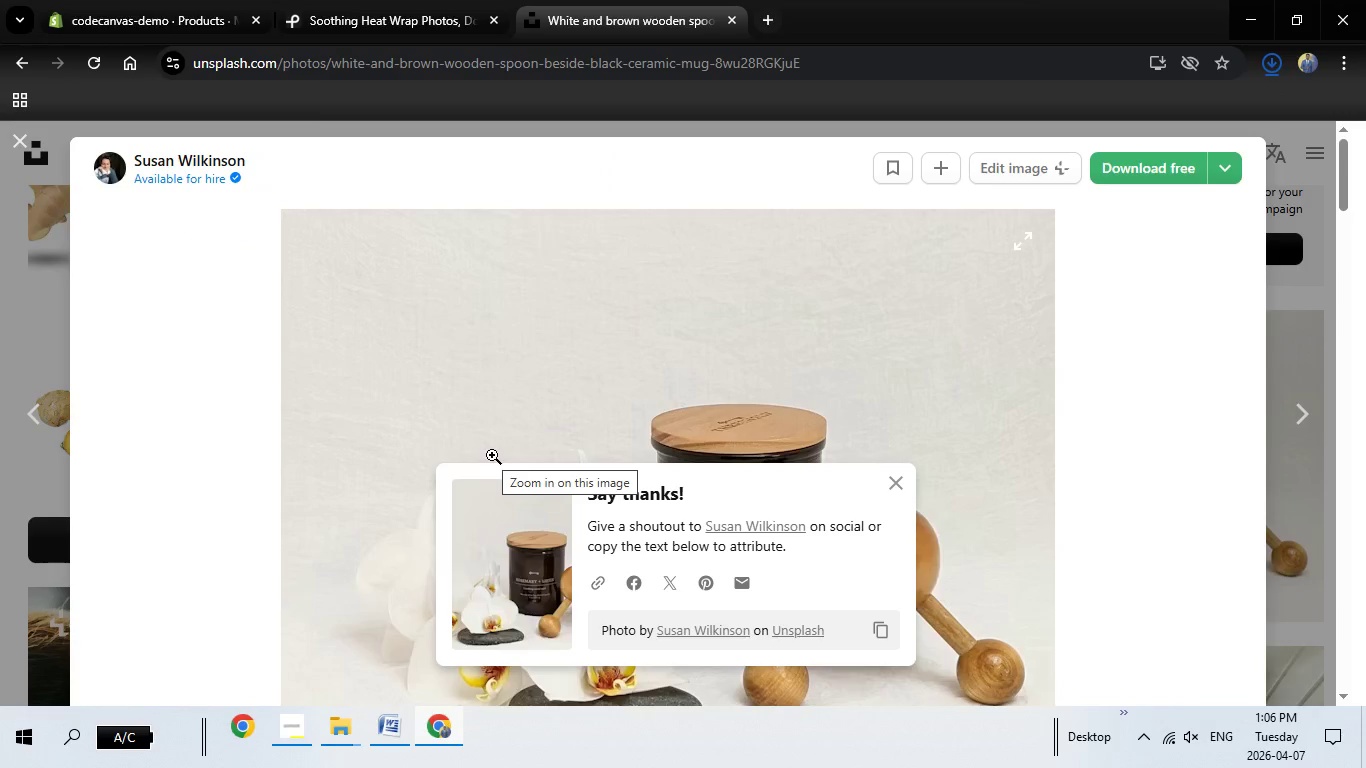 
wait(12.28)
 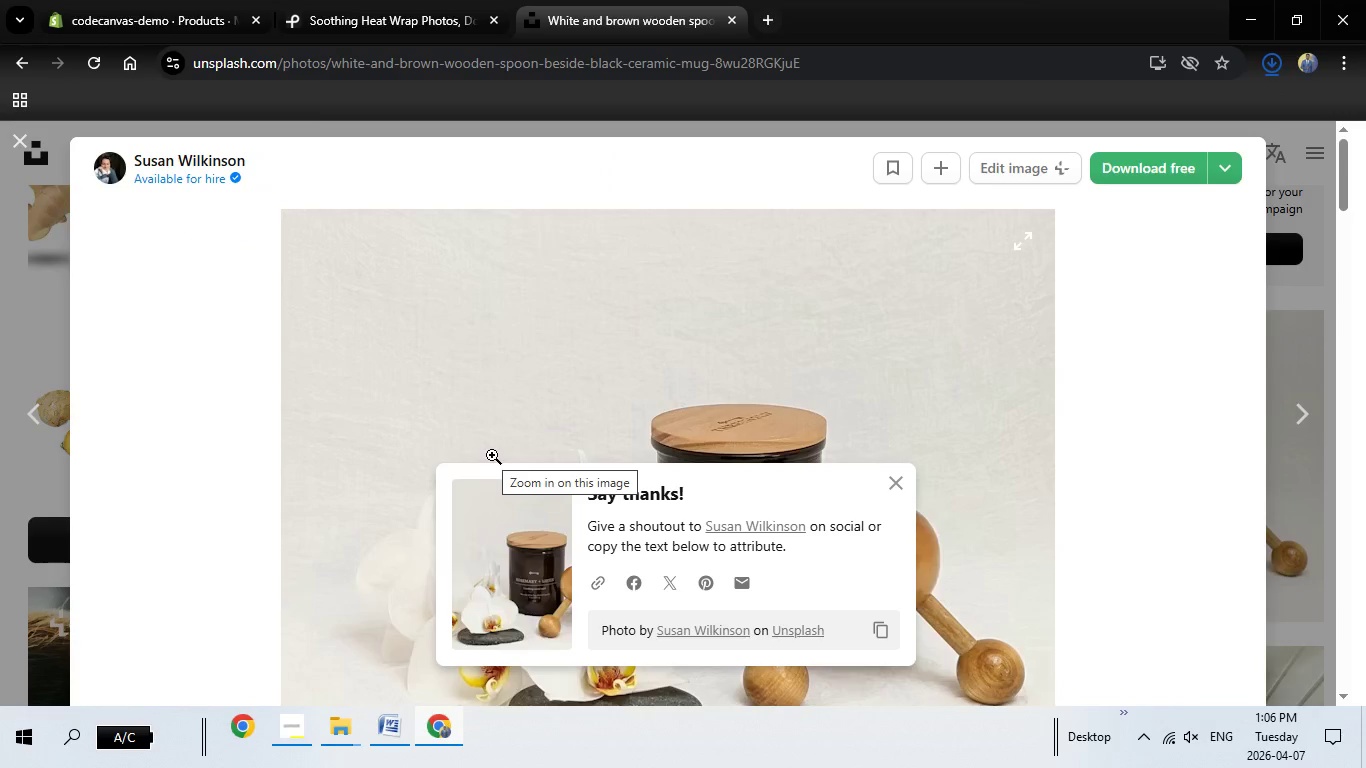 
left_click([151, 0])
 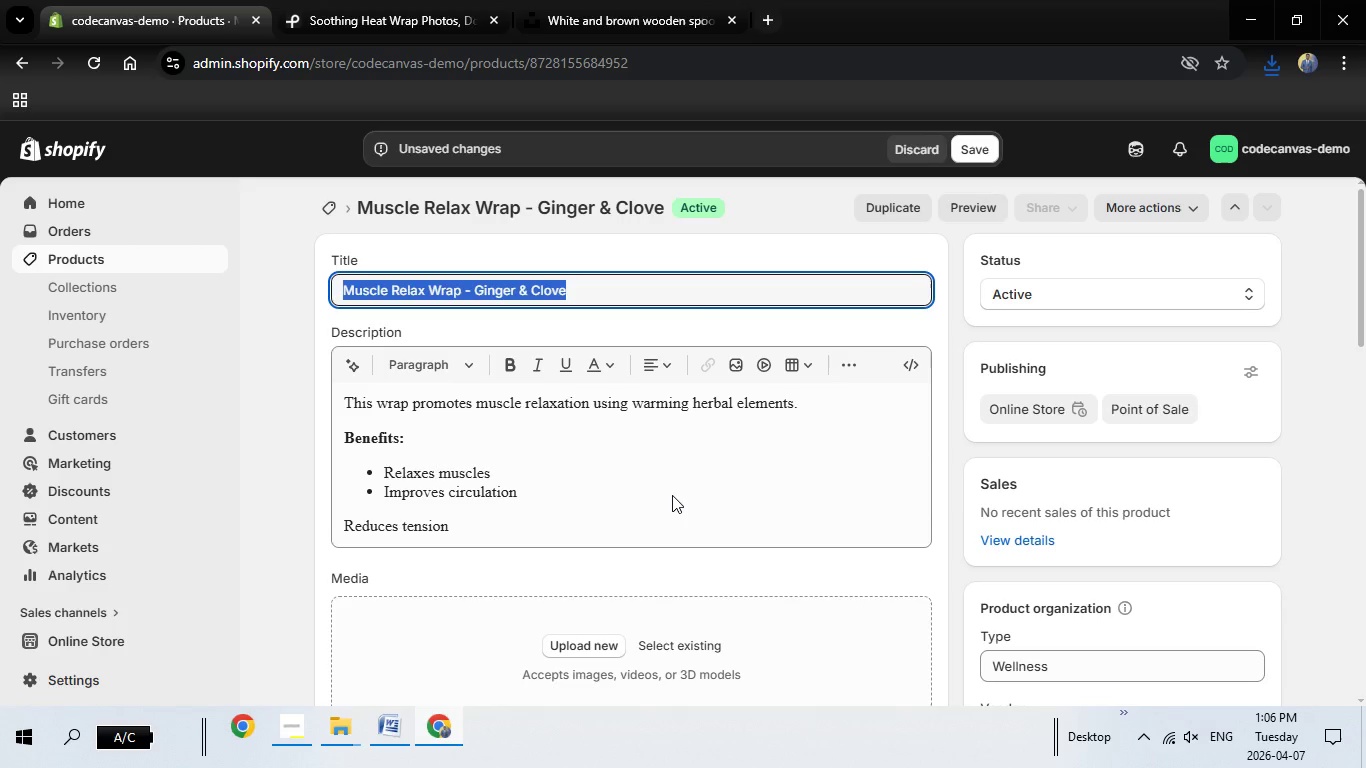 
scroll: coordinate [672, 495], scroll_direction: down, amount: 4.0
 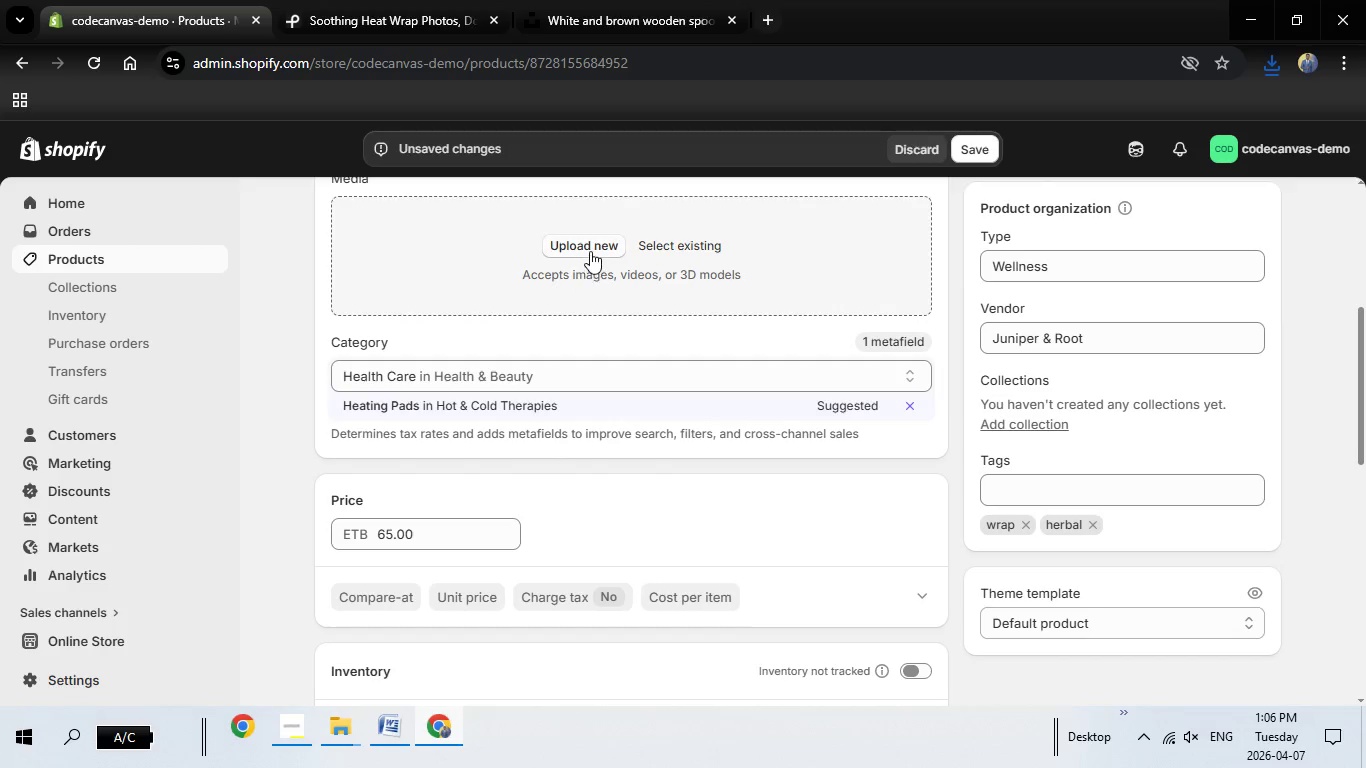 
left_click([590, 249])
 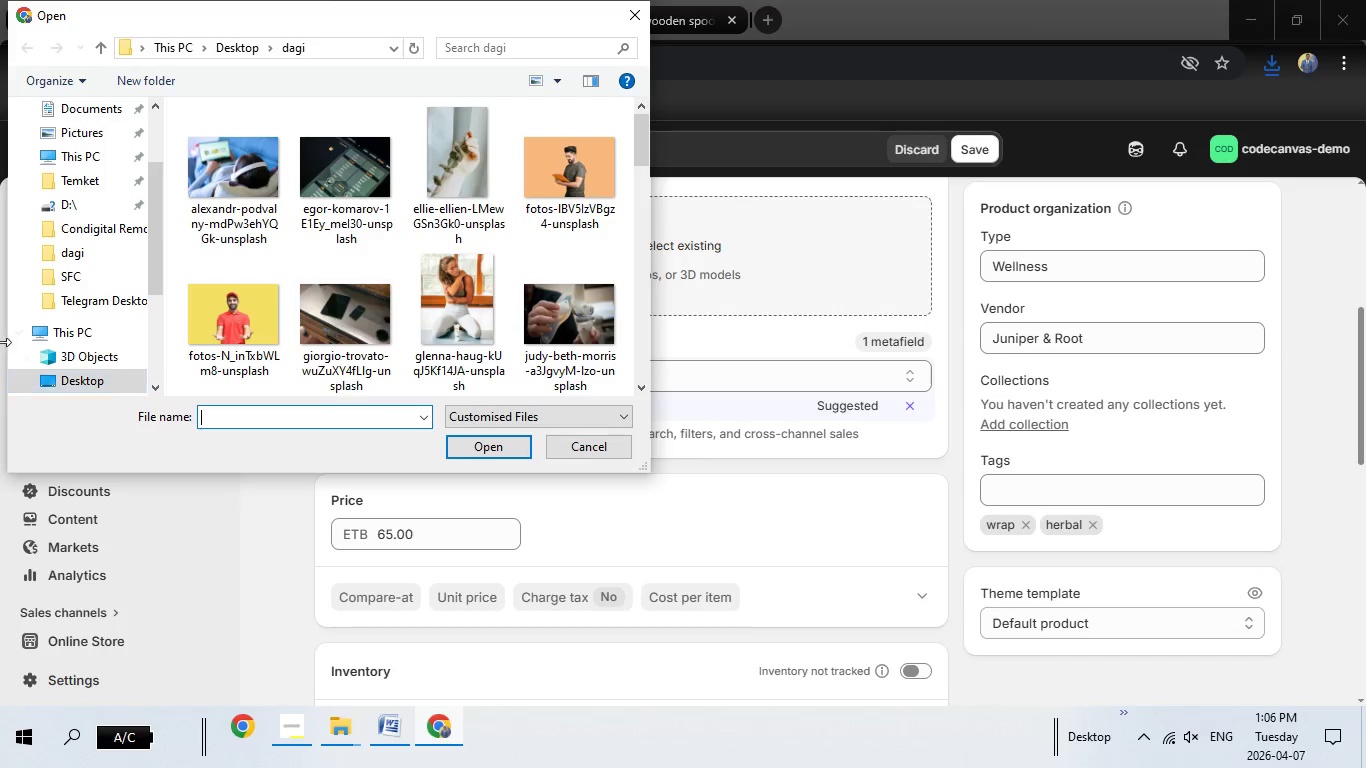 
scroll: coordinate [437, 300], scroll_direction: down, amount: 7.0
 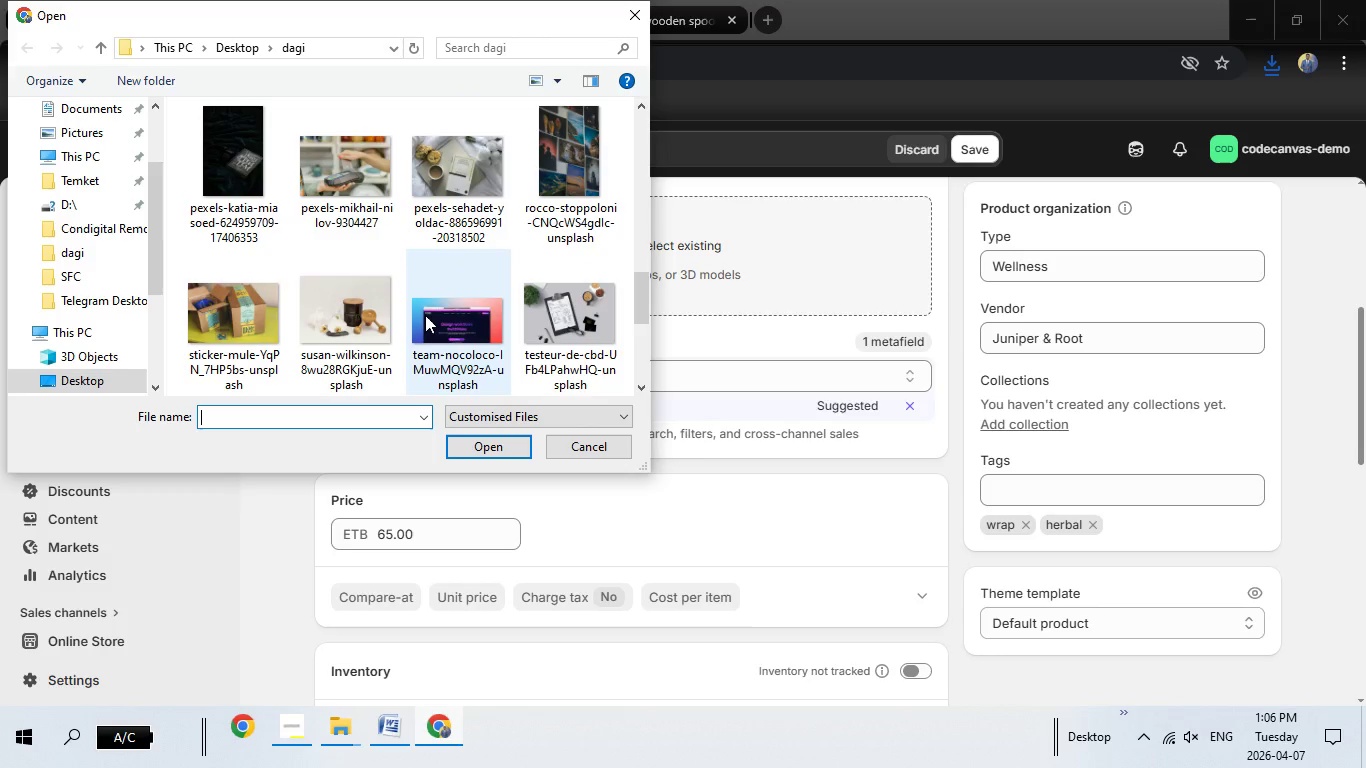 
scroll: coordinate [426, 315], scroll_direction: down, amount: 2.0
 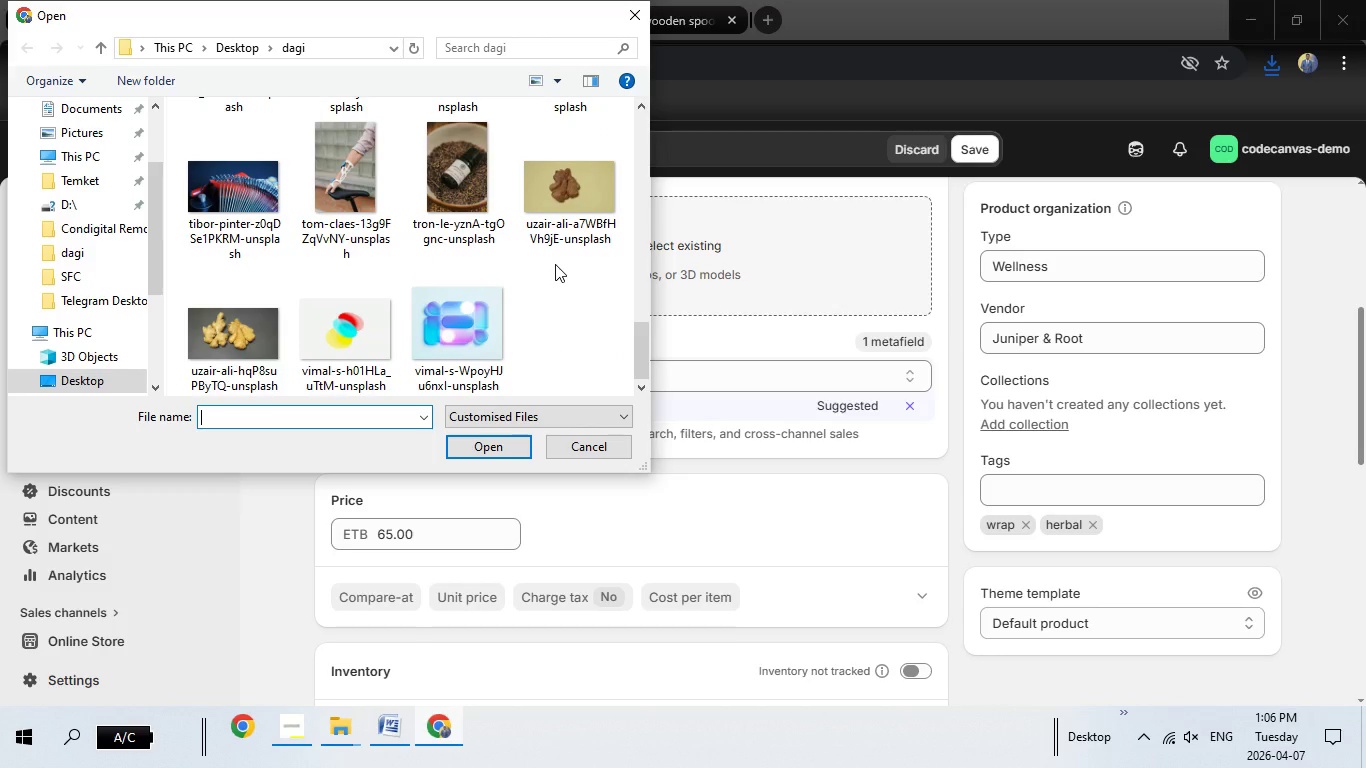 
scroll: coordinate [555, 264], scroll_direction: up, amount: 1.0
 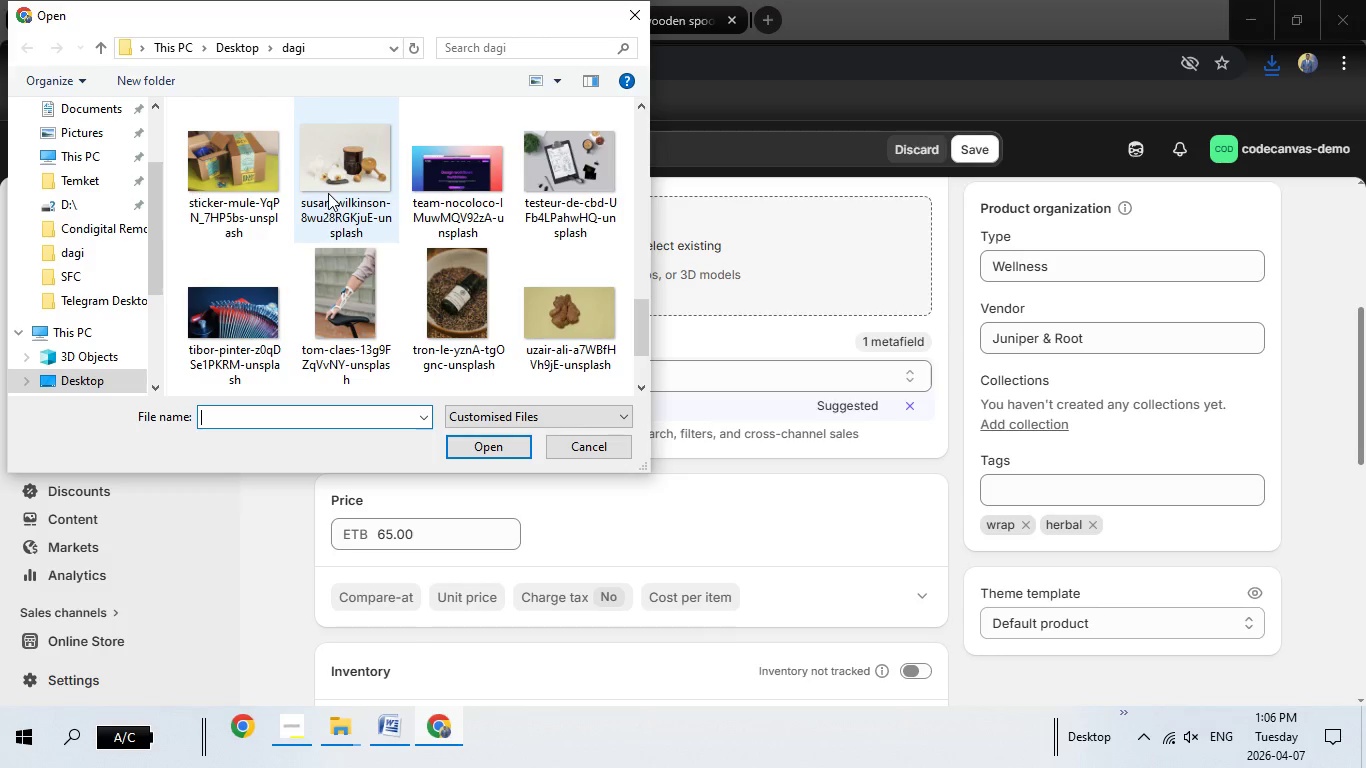 
double_click([328, 193])
 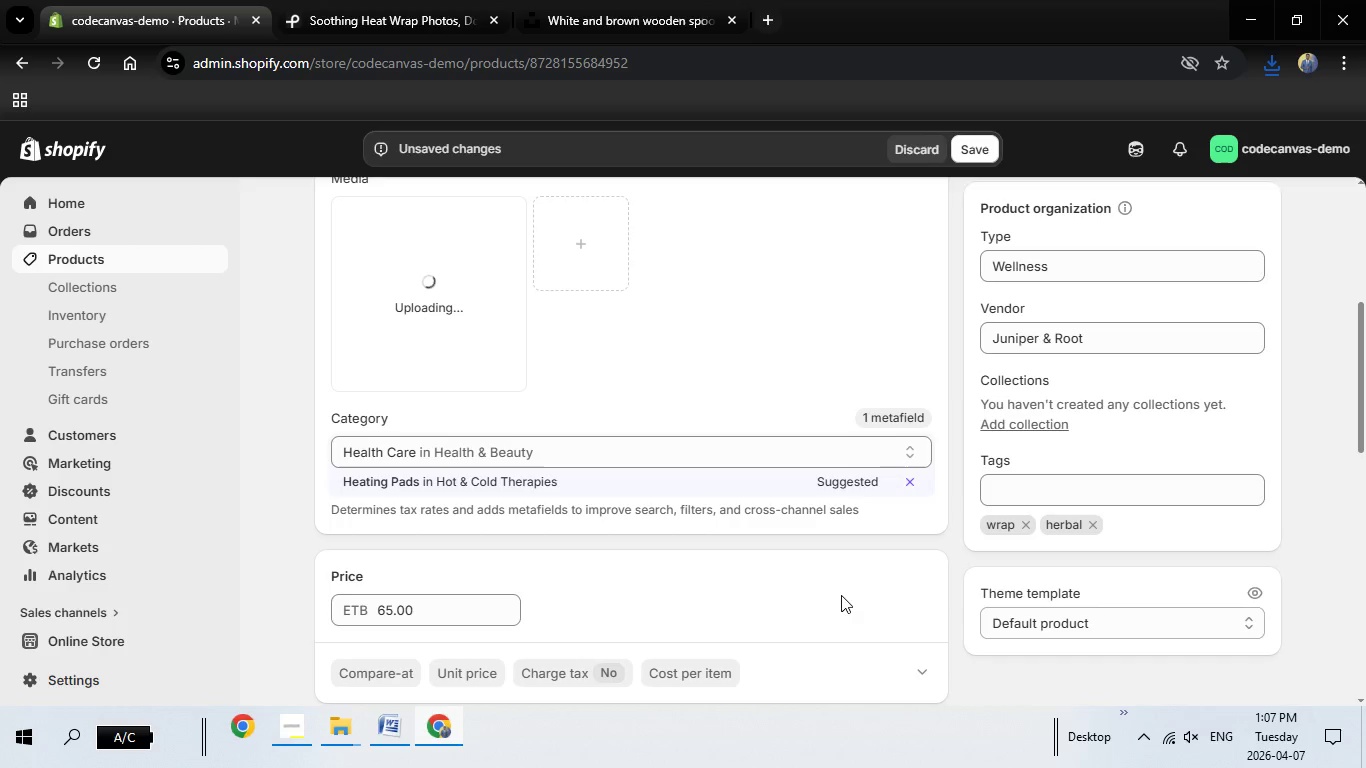 
wait(13.75)
 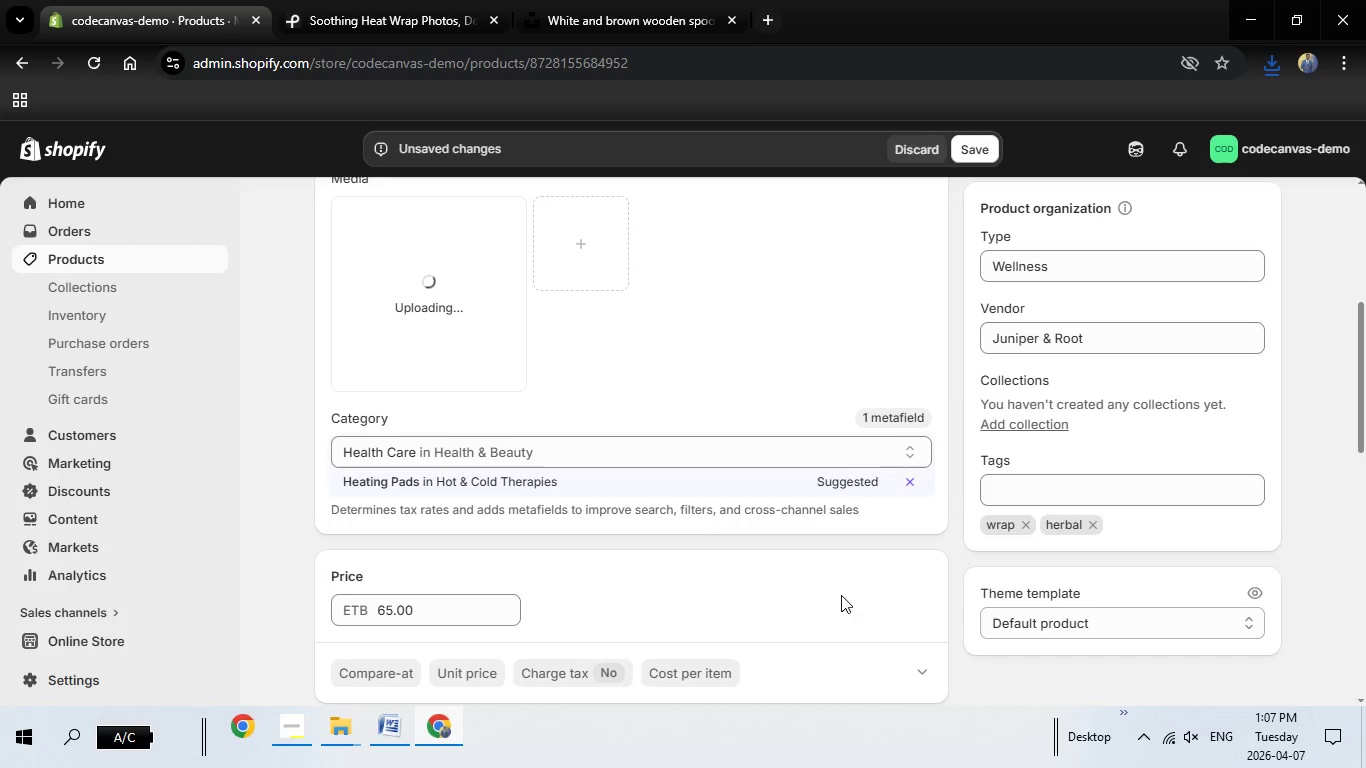 
left_click([464, 296])
 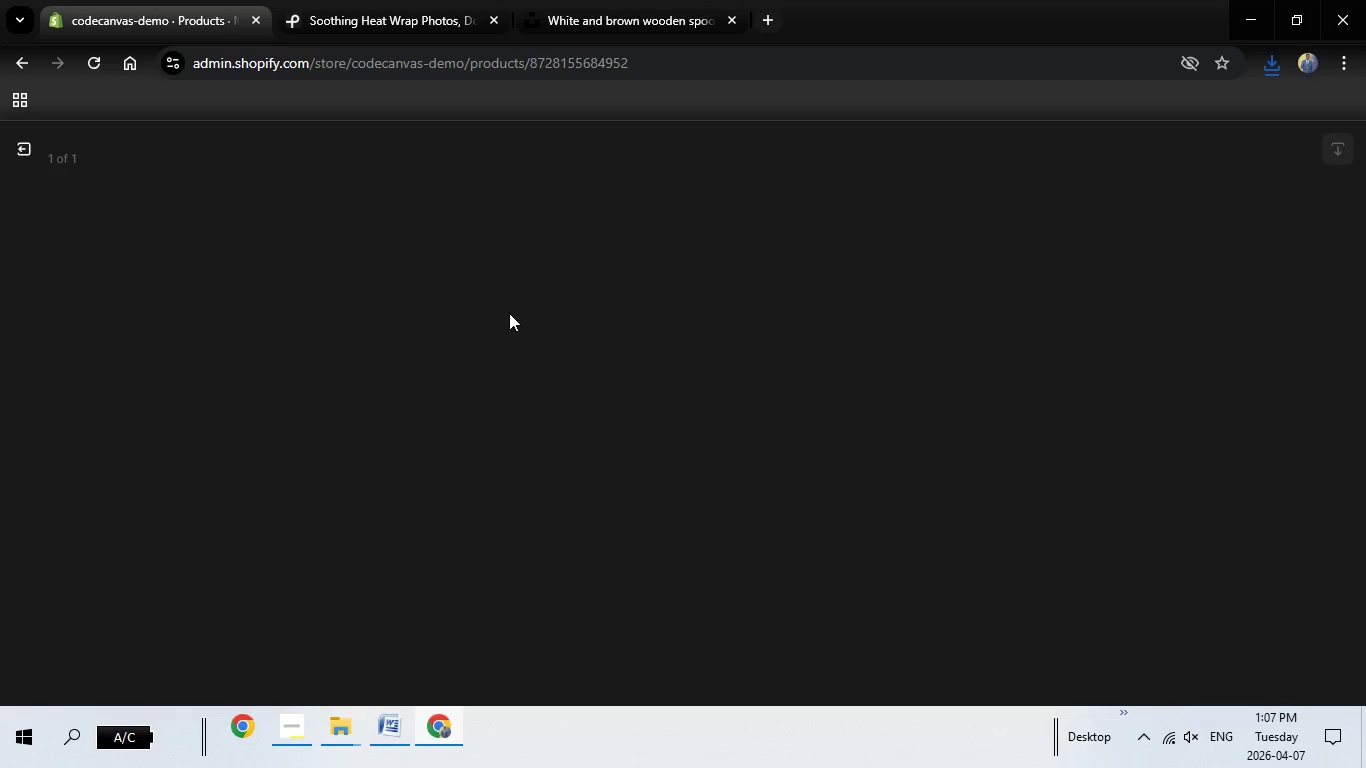 
wait(7.58)
 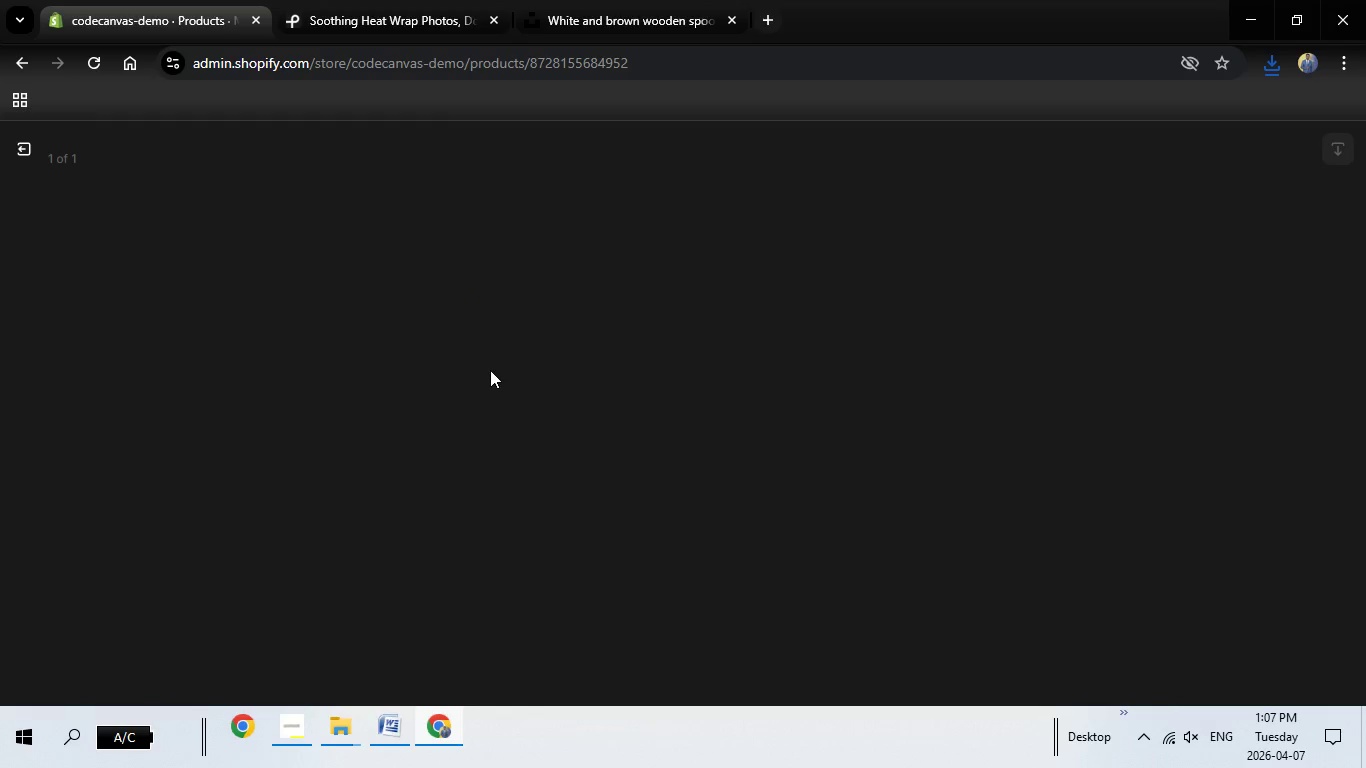 
left_click([1074, 371])
 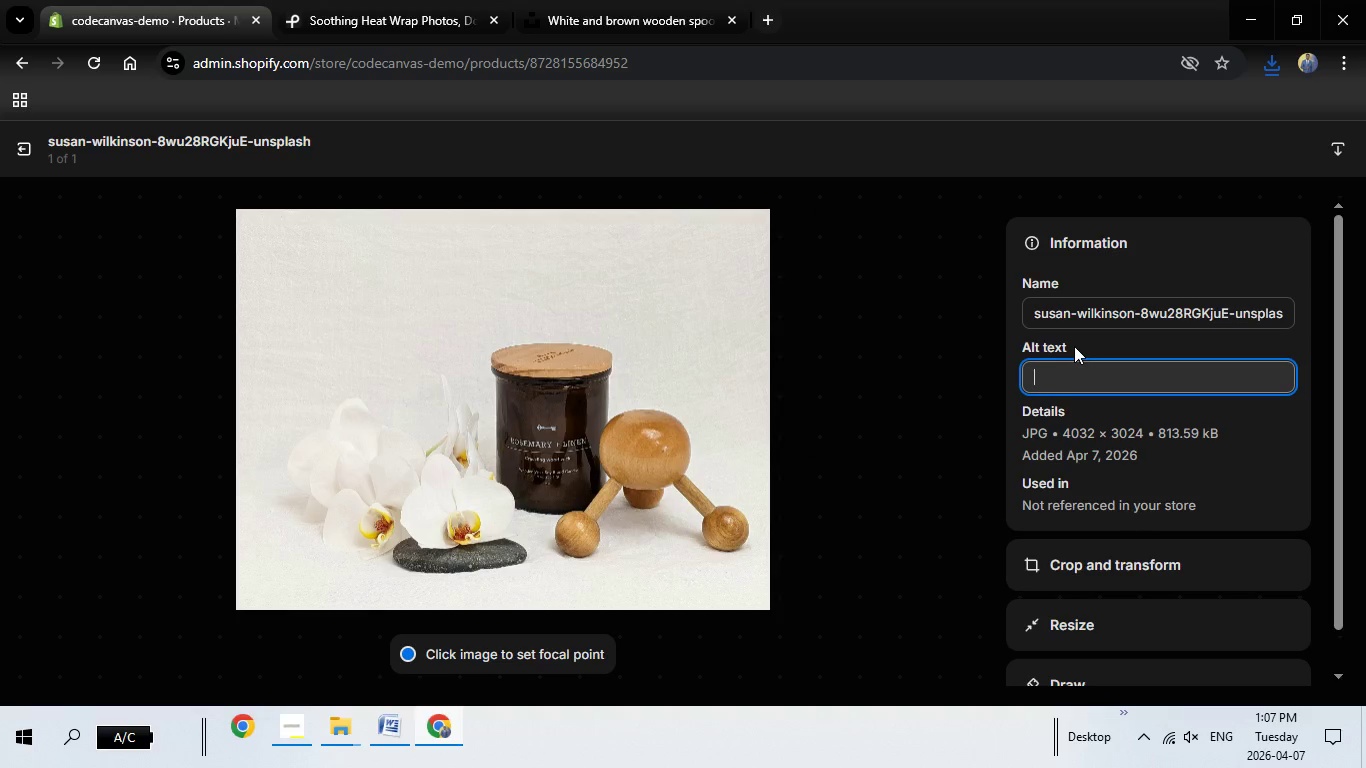 
type(Warming herbal wrap with )
 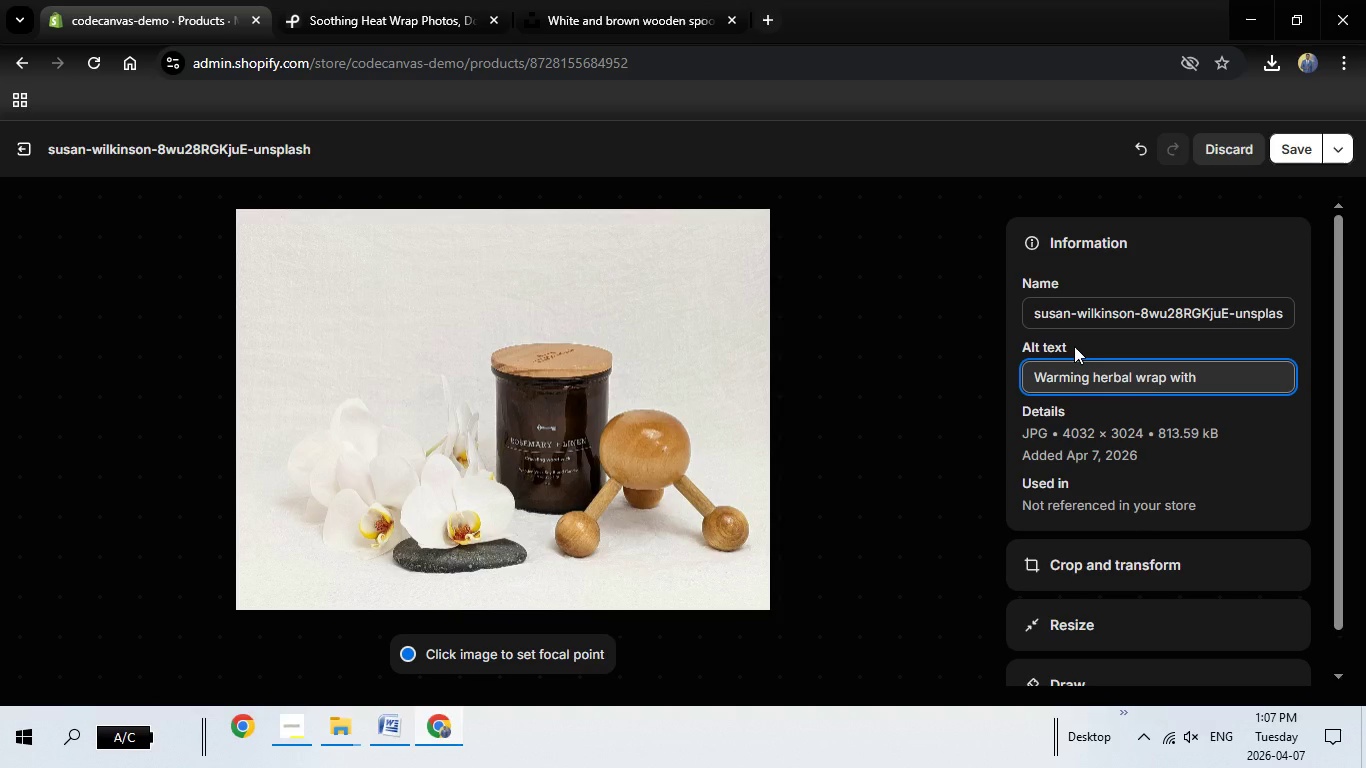 
type(gine)
key(Backspace)
type(ger and clove for muscle relaxation and circulation)
 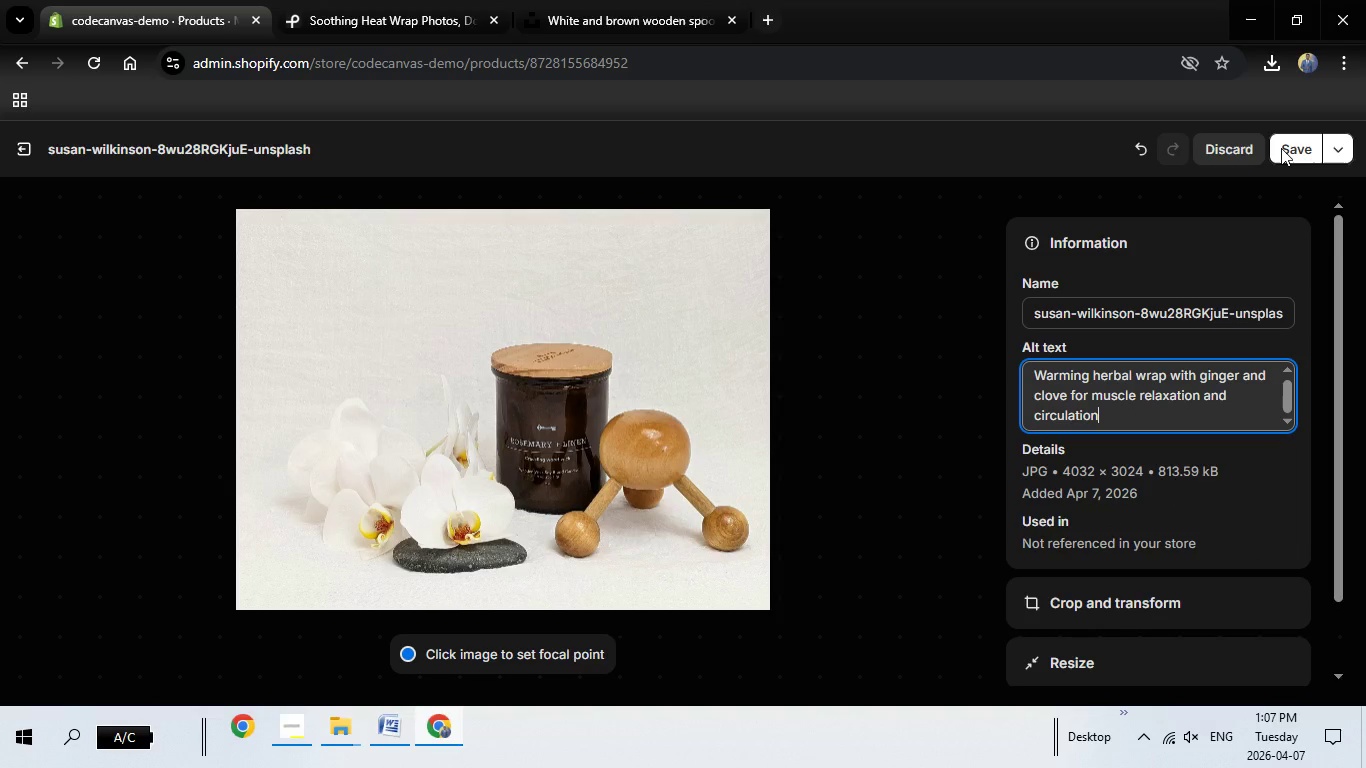 
left_click([1282, 148])
 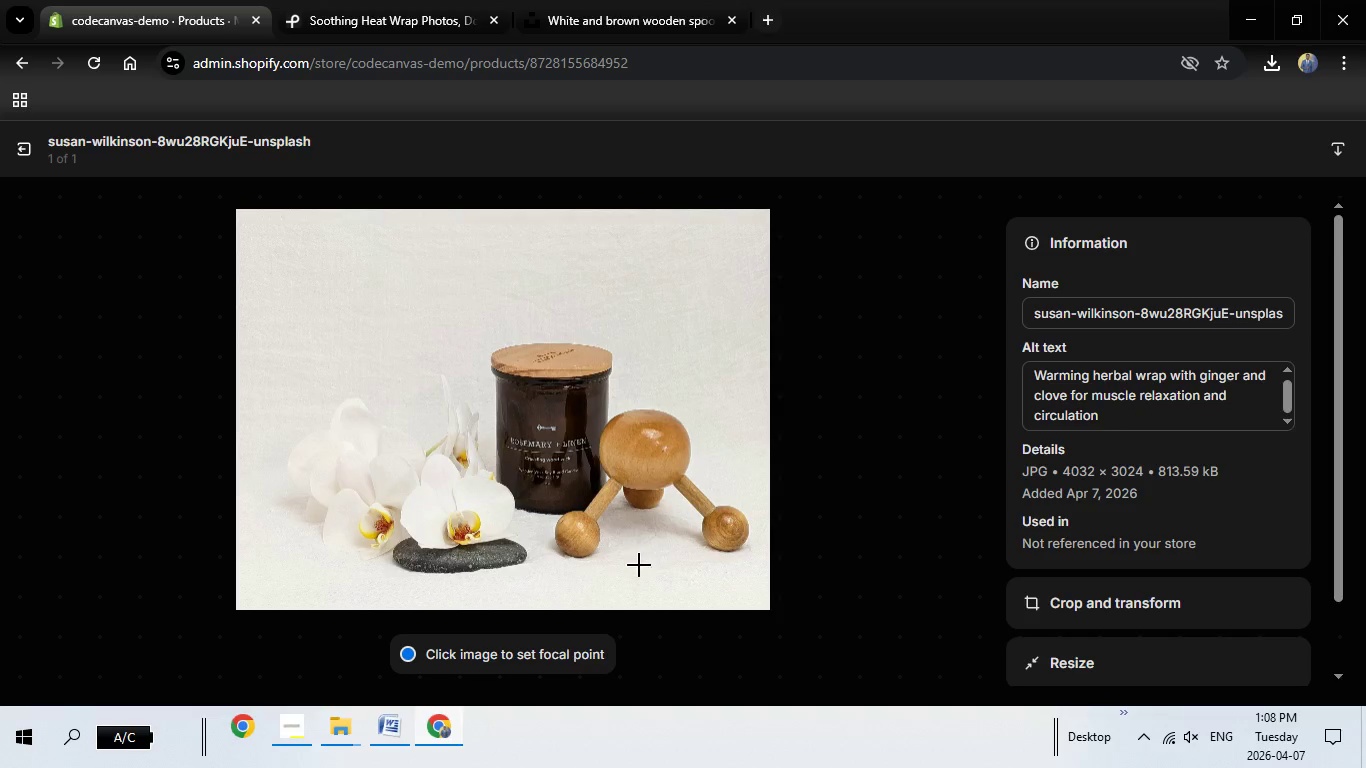 
scroll: coordinate [702, 601], scroll_direction: down, amount: 1.0
 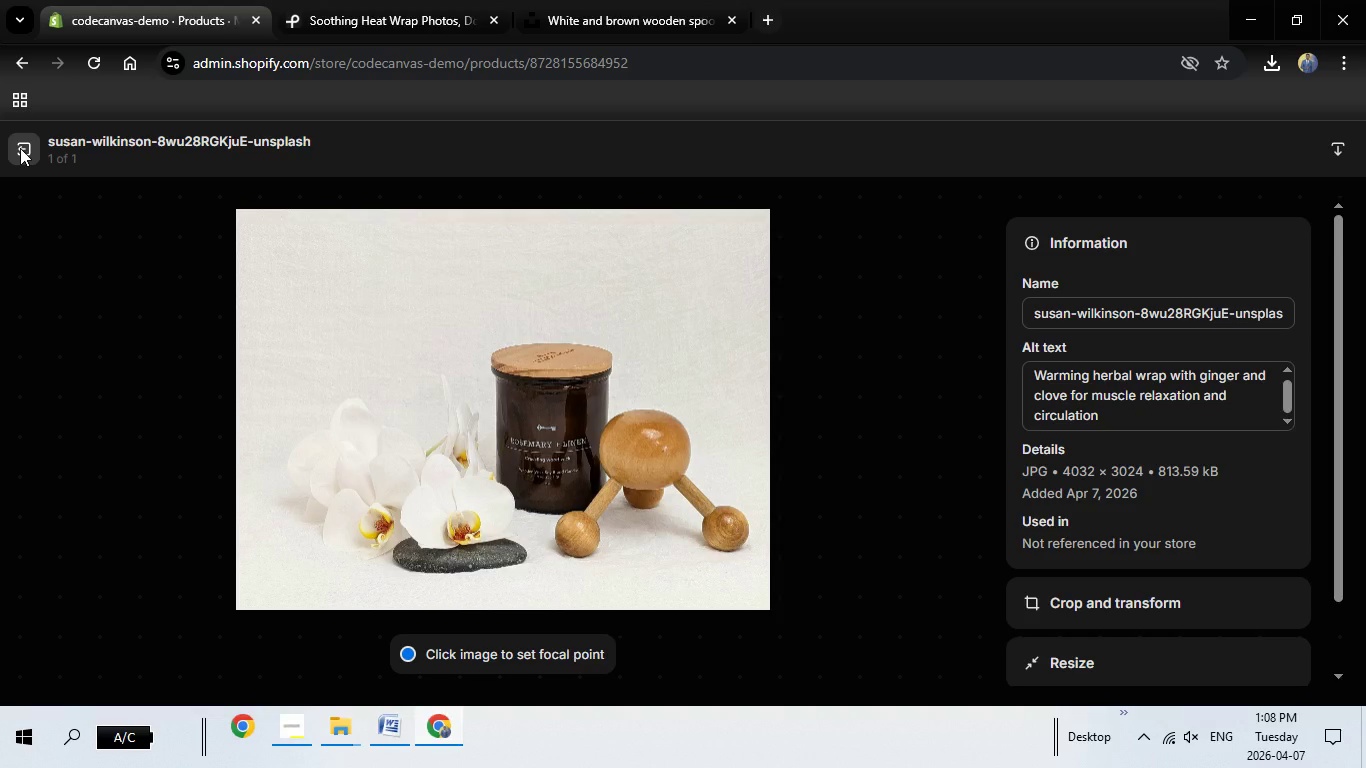 
left_click([20, 148])
 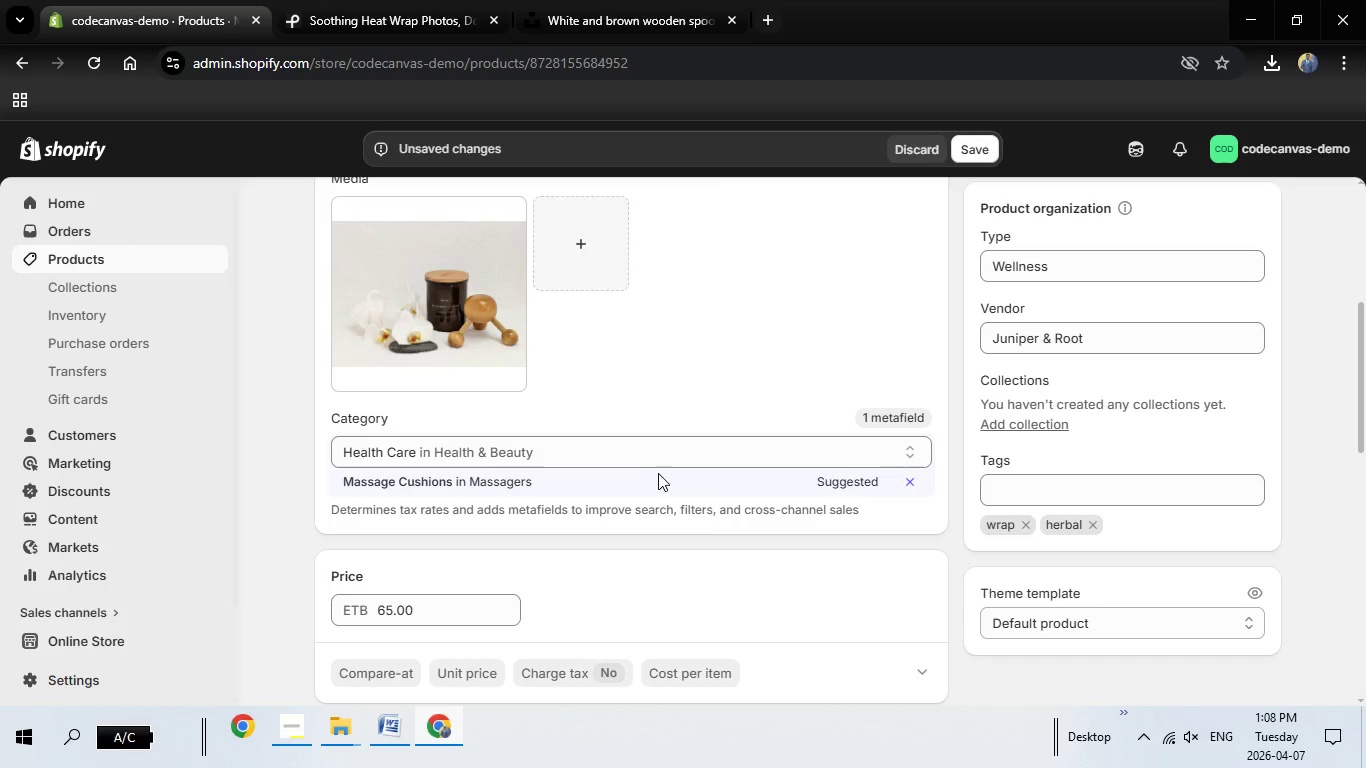 
scroll: coordinate [661, 472], scroll_direction: down, amount: 2.0
 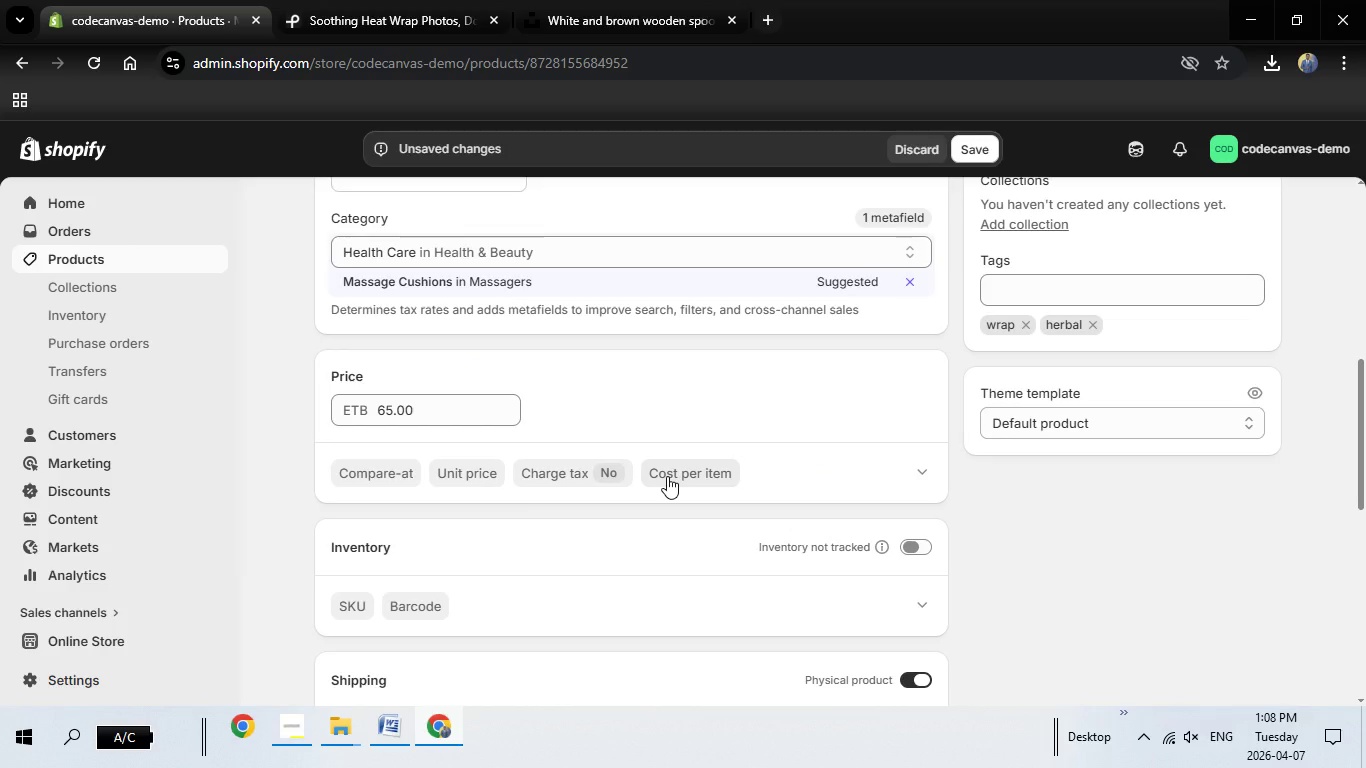 
wait(6.8)
 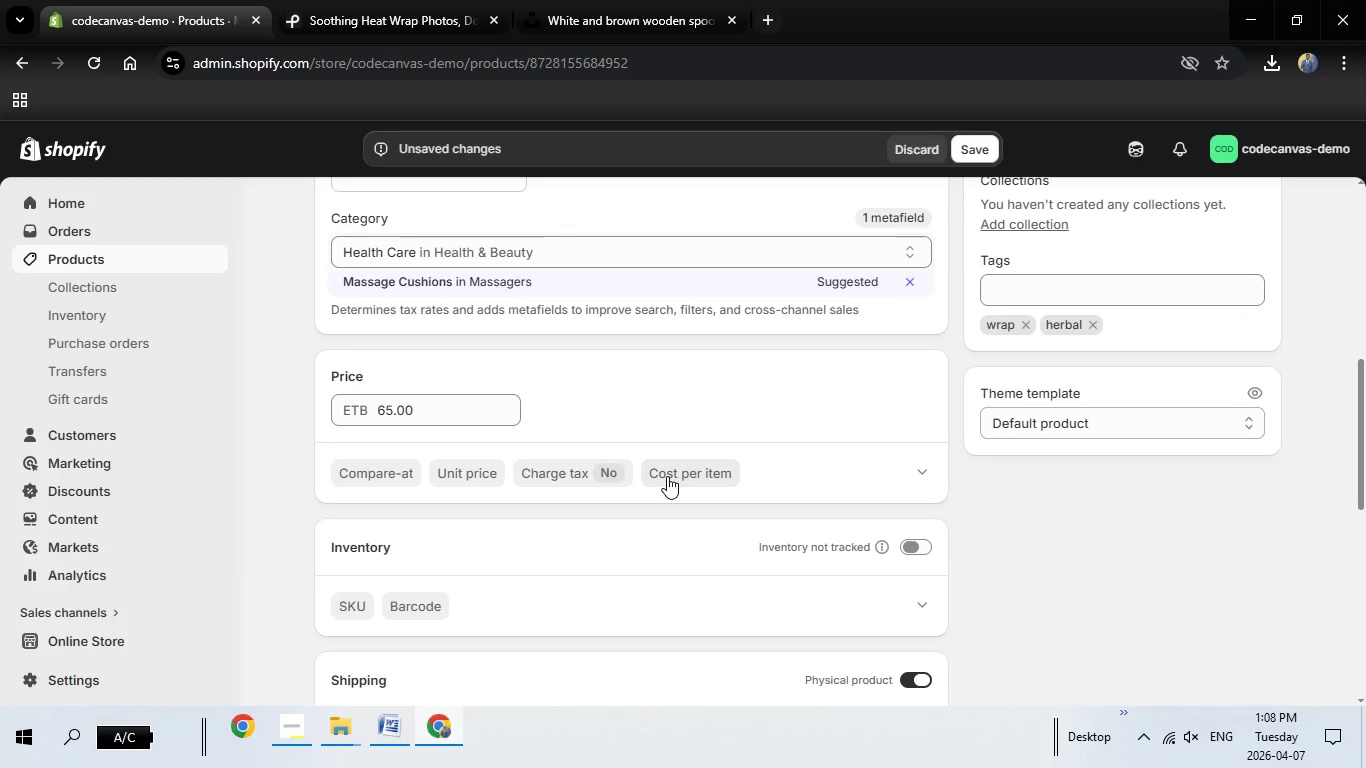 
left_click([476, 410])
 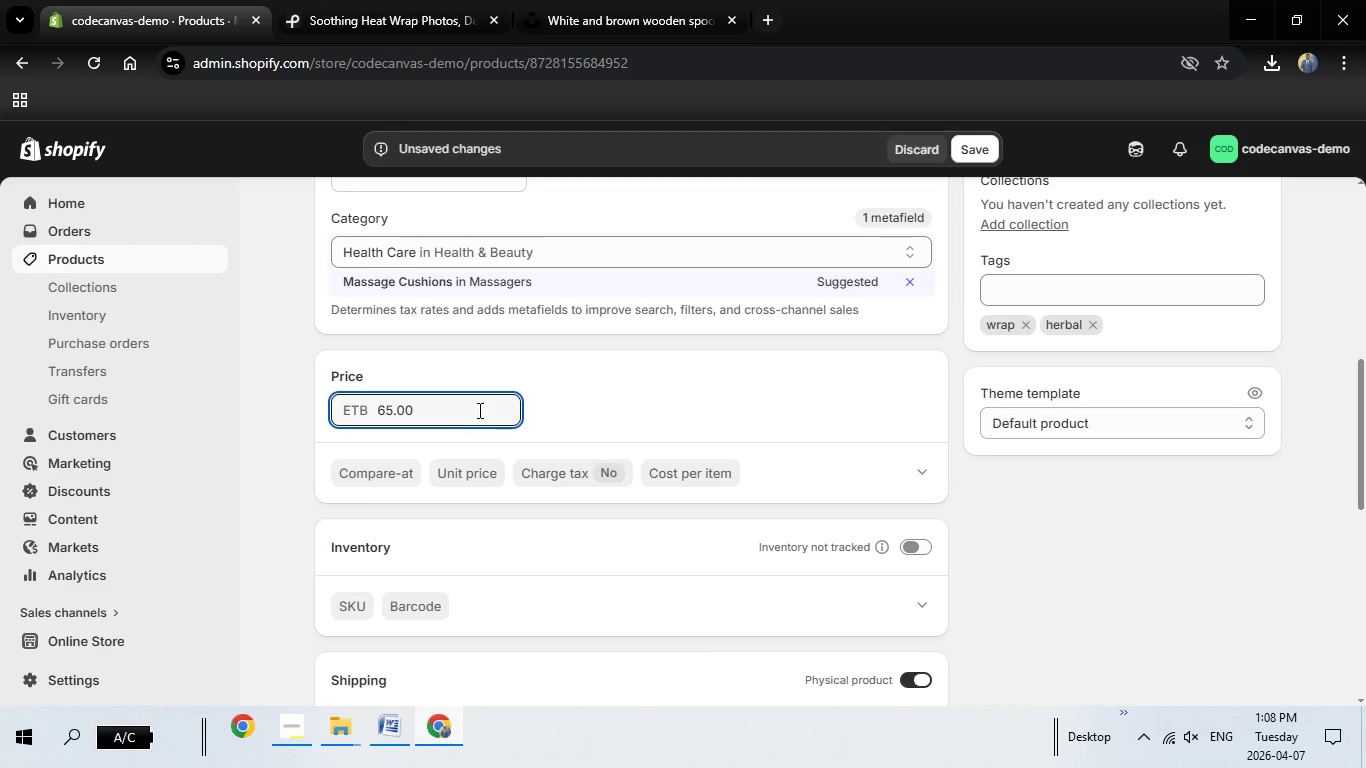 
key(Backspace)
key(Backspace)
key(Backspace)
key(Backspace)
key(Backspace)
key(Backspace)
key(Backspace)
key(Backspace)
type(70)
 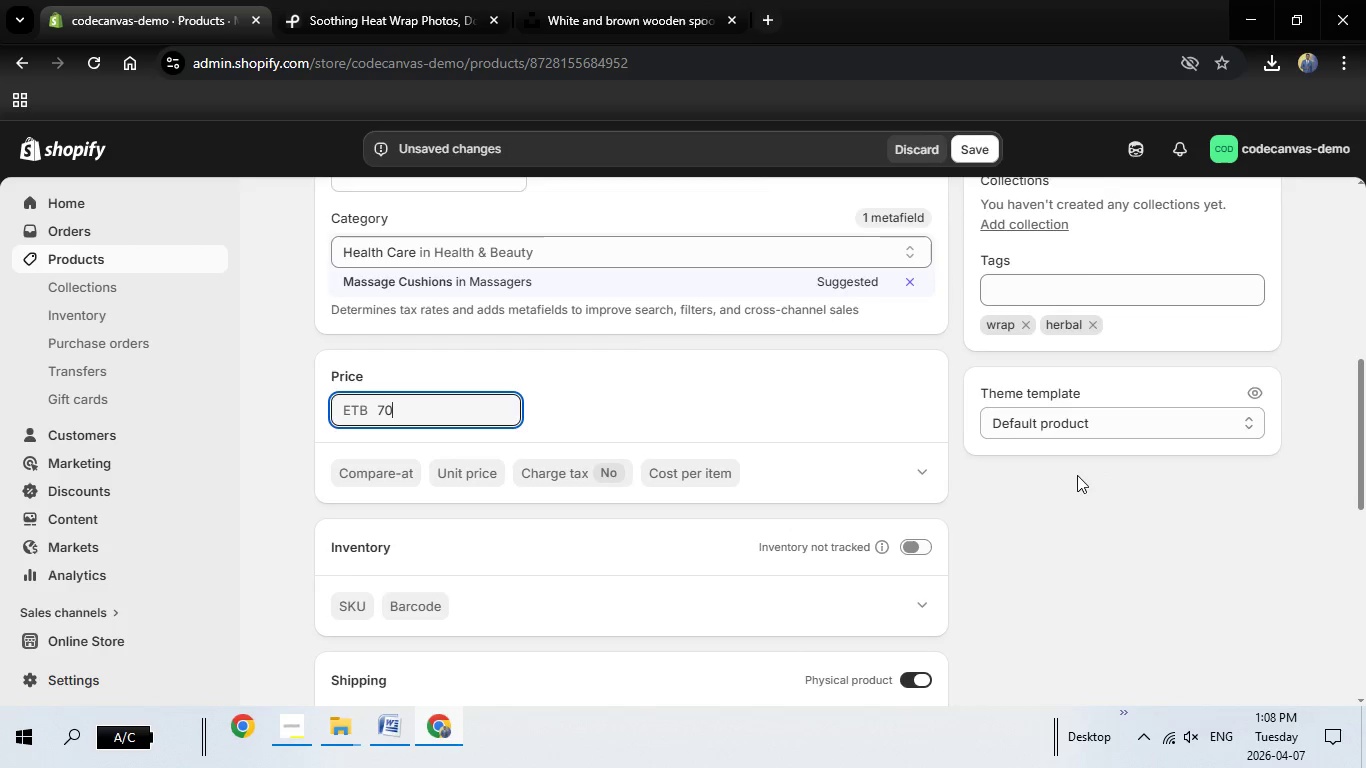 
scroll: coordinate [1010, 489], scroll_direction: down, amount: 6.0
 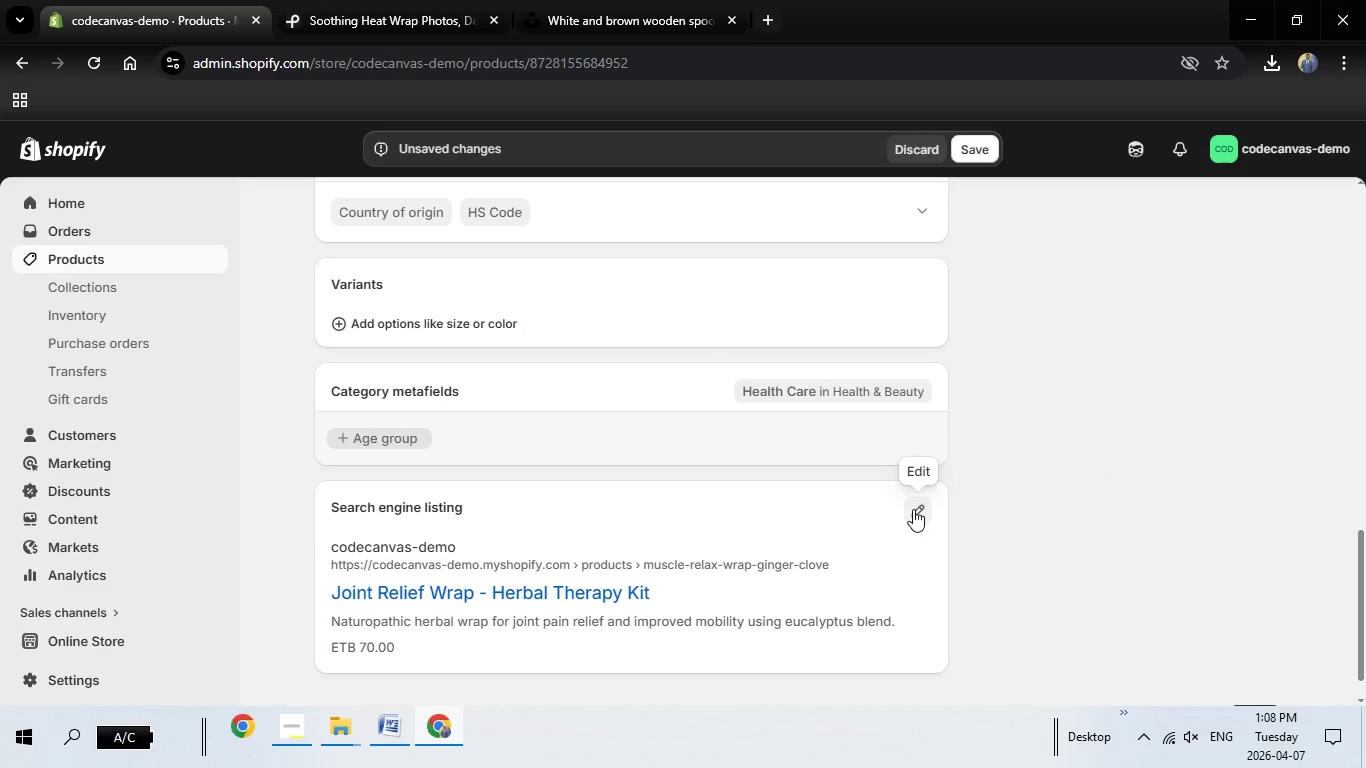 
left_click([912, 509])
 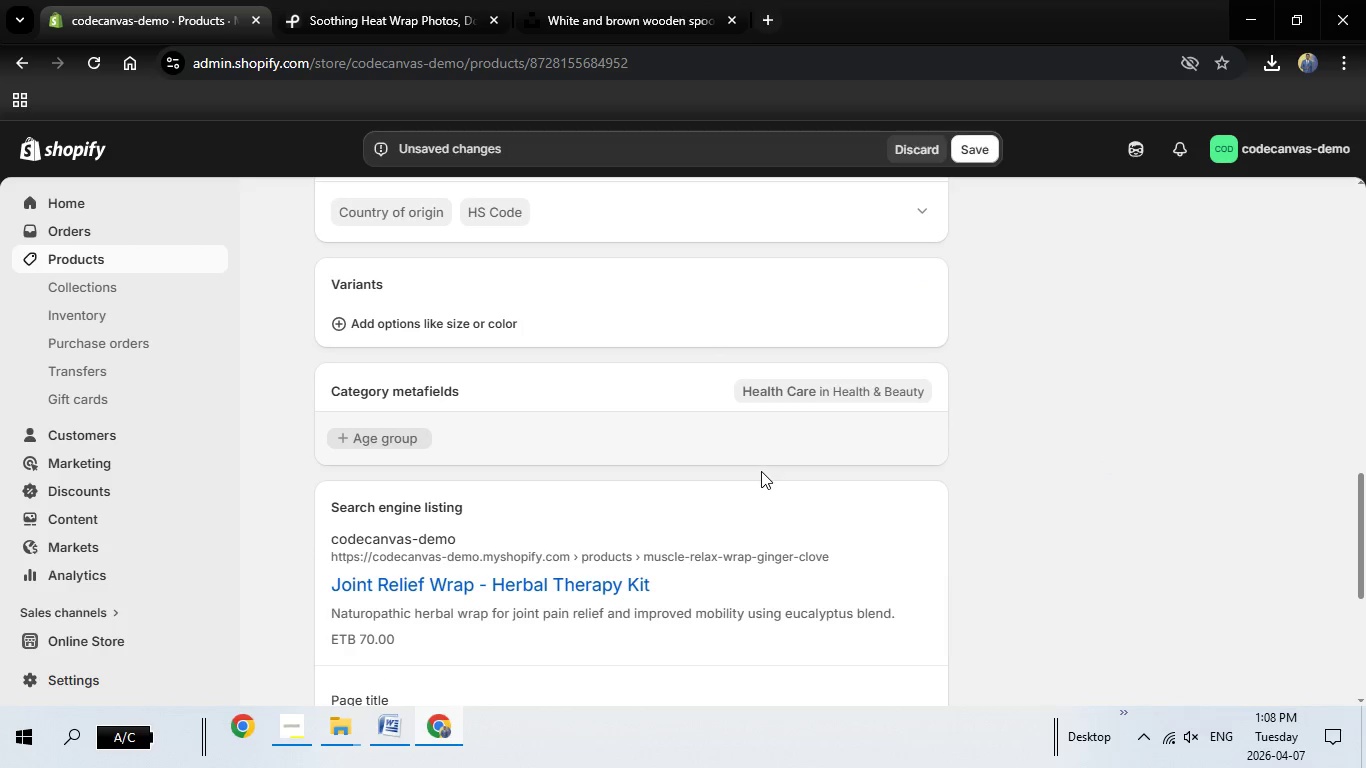 
scroll: coordinate [740, 459], scroll_direction: down, amount: 4.0
 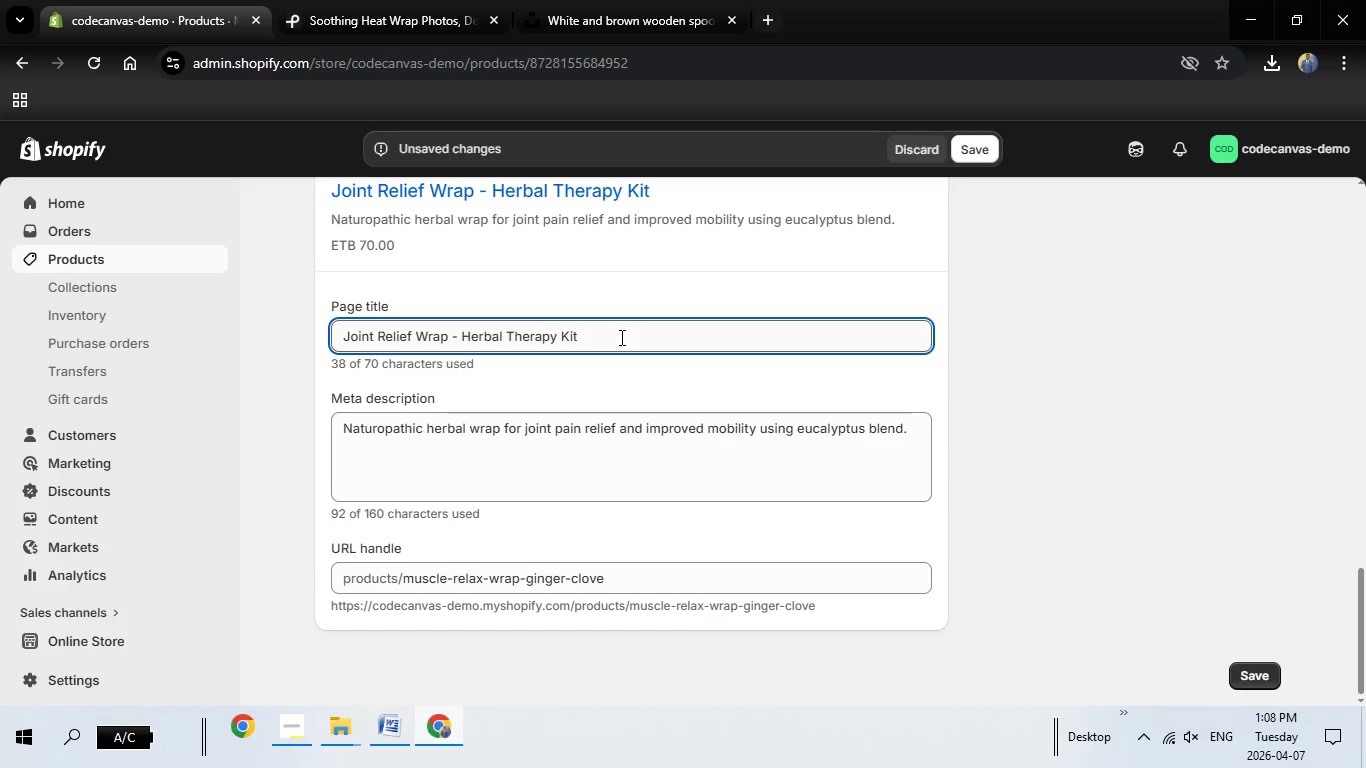 
left_click_drag(start_coordinate=[613, 333], to_coordinate=[317, 330])
 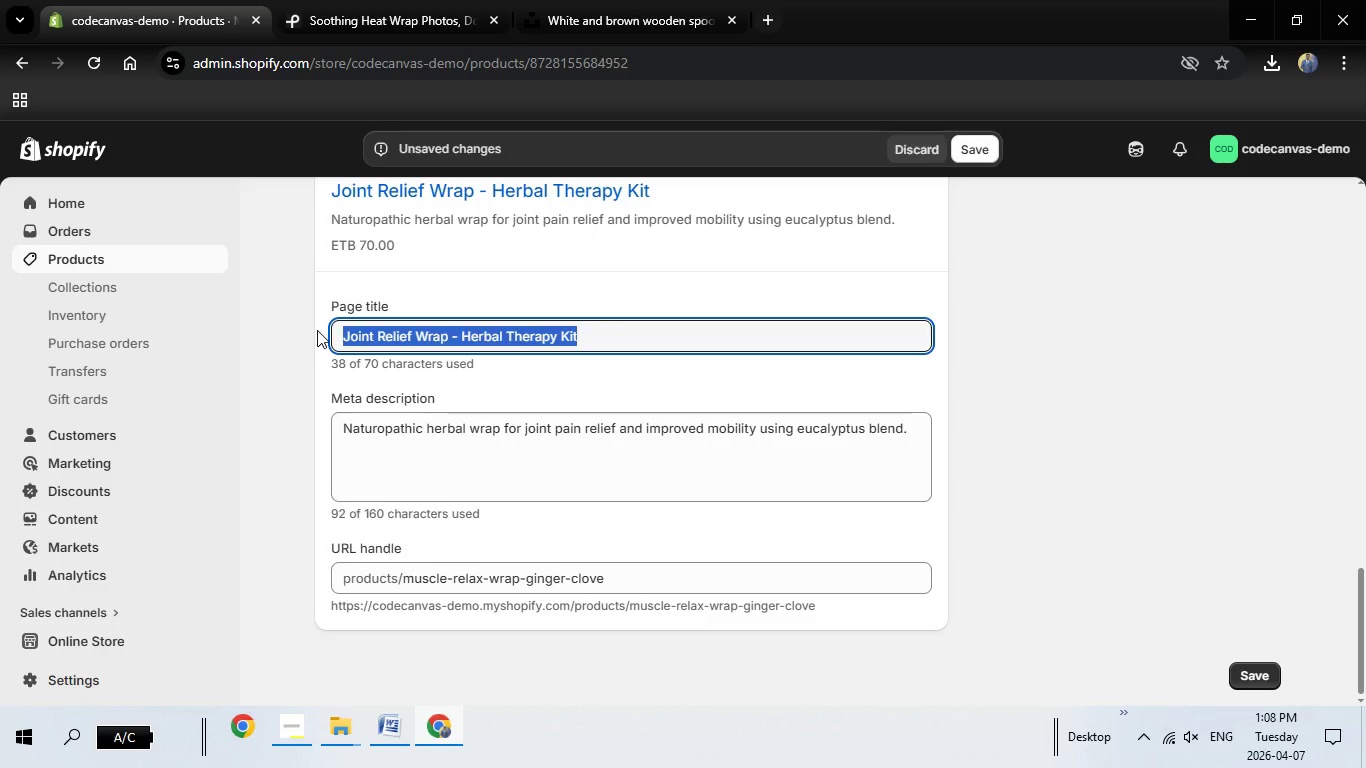 
key(Backspace)
type(Muscle Relax Wrap - Herbal Recovery Kit)
 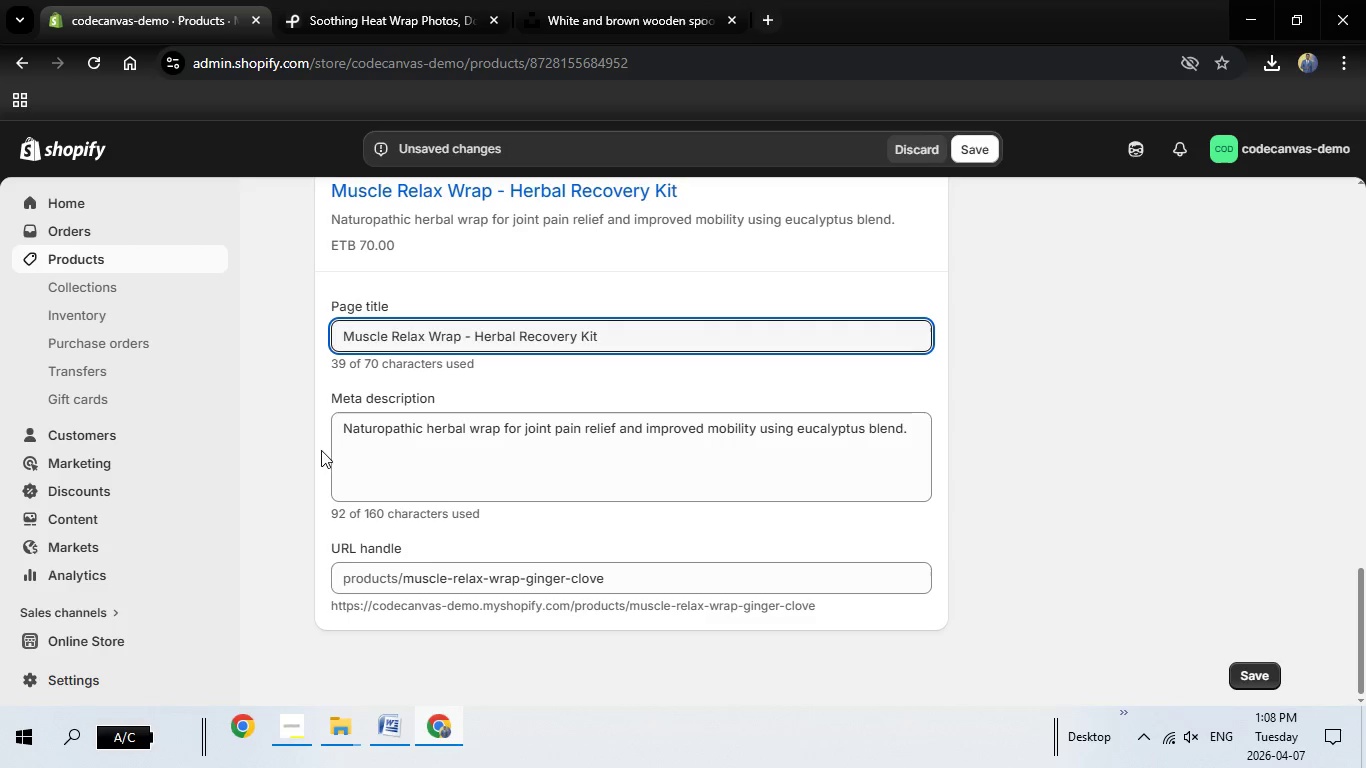 
wait(6.11)
 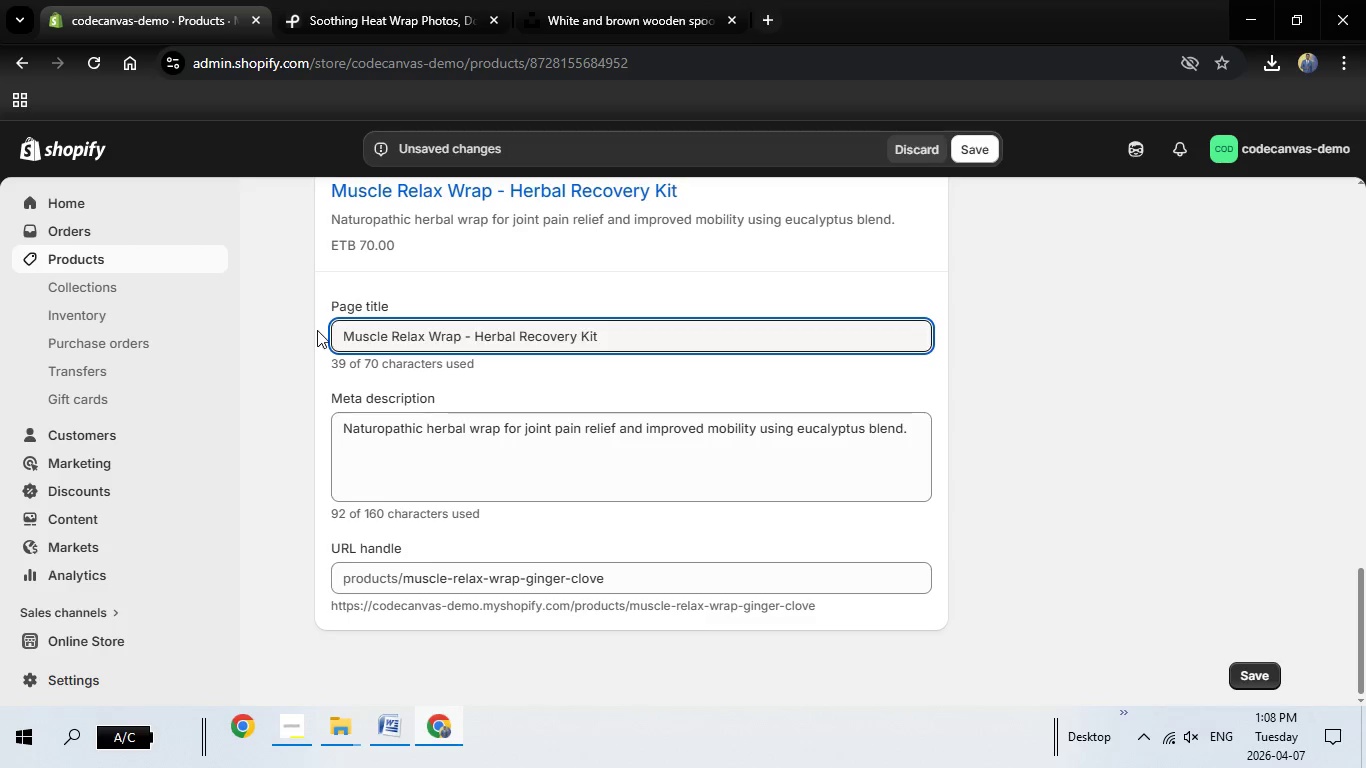 
left_click_drag(start_coordinate=[343, 434], to_coordinate=[966, 493])
 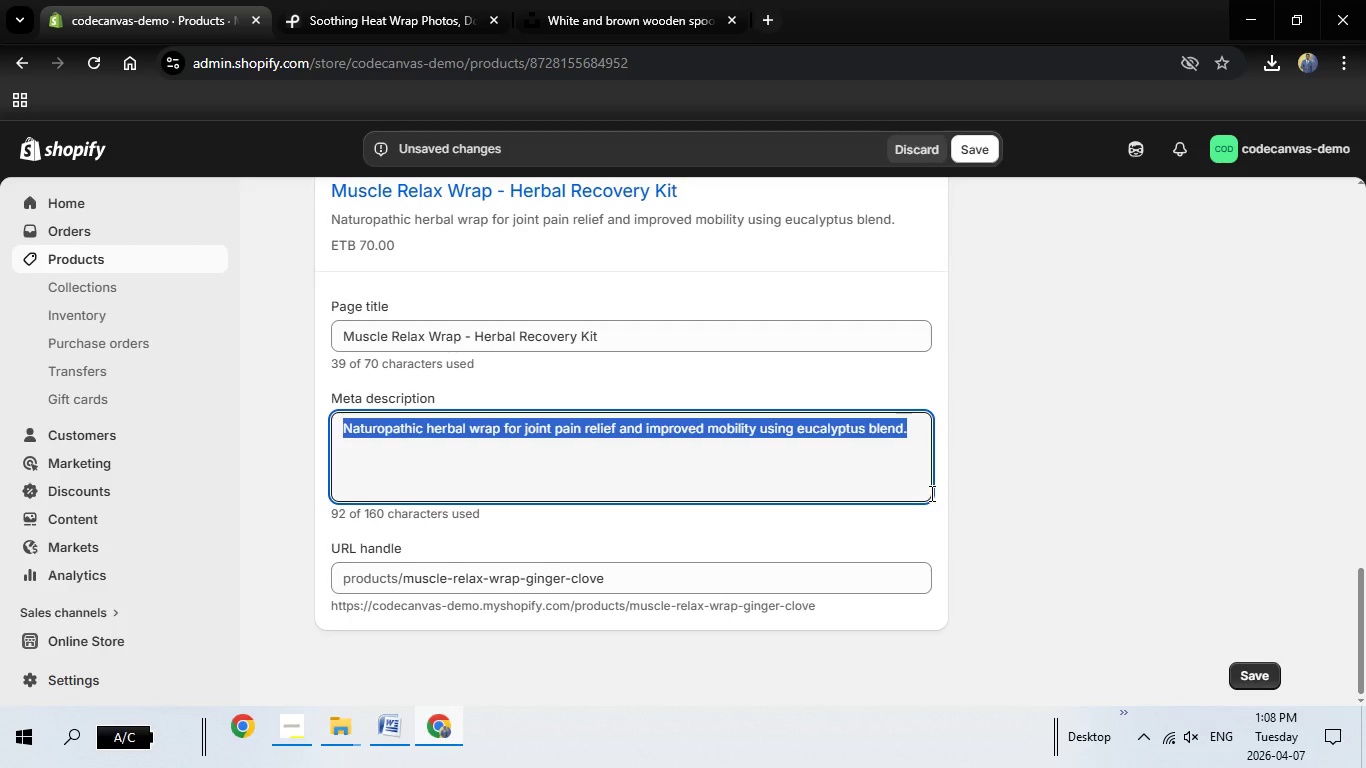 
key(Backspace)
type(Holistic herbal wrap with ginger and clove for muscle relaxation and improved circulation)
 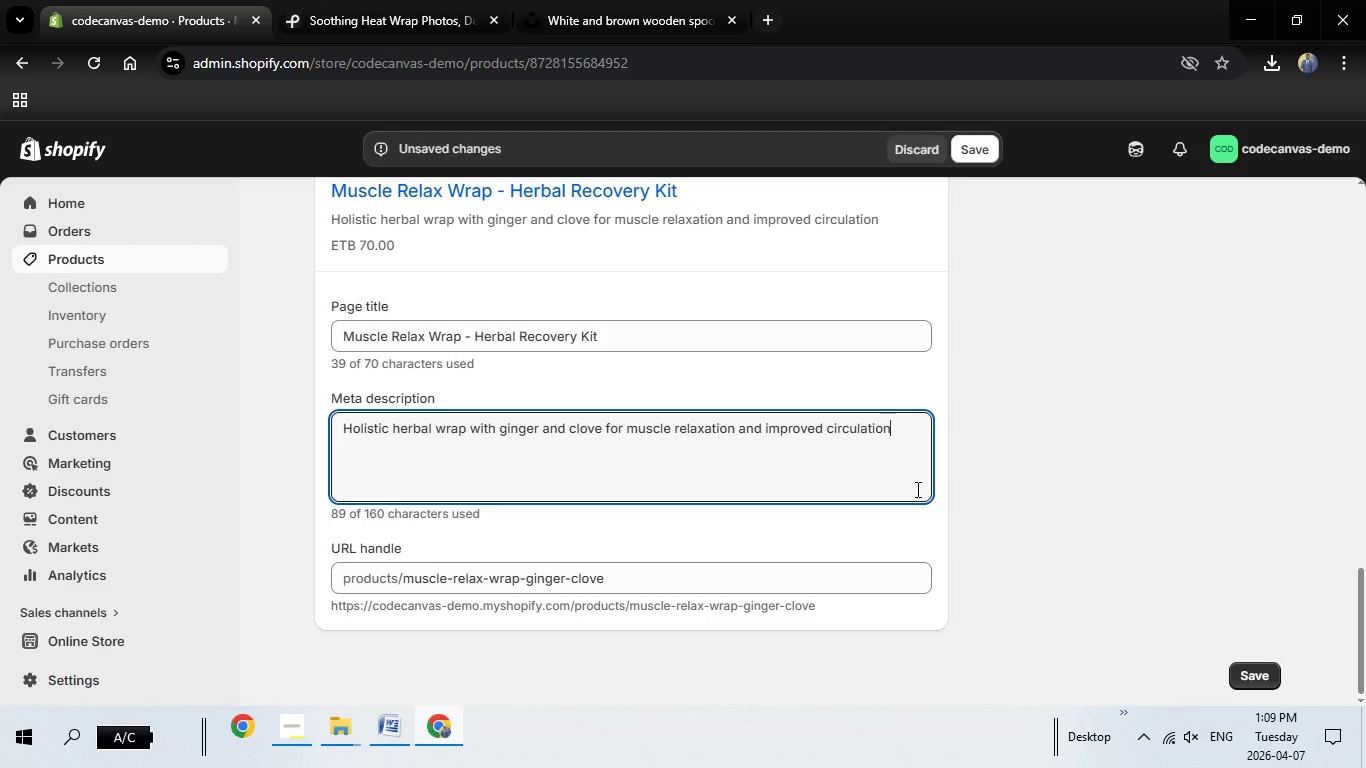 
key(Period)
 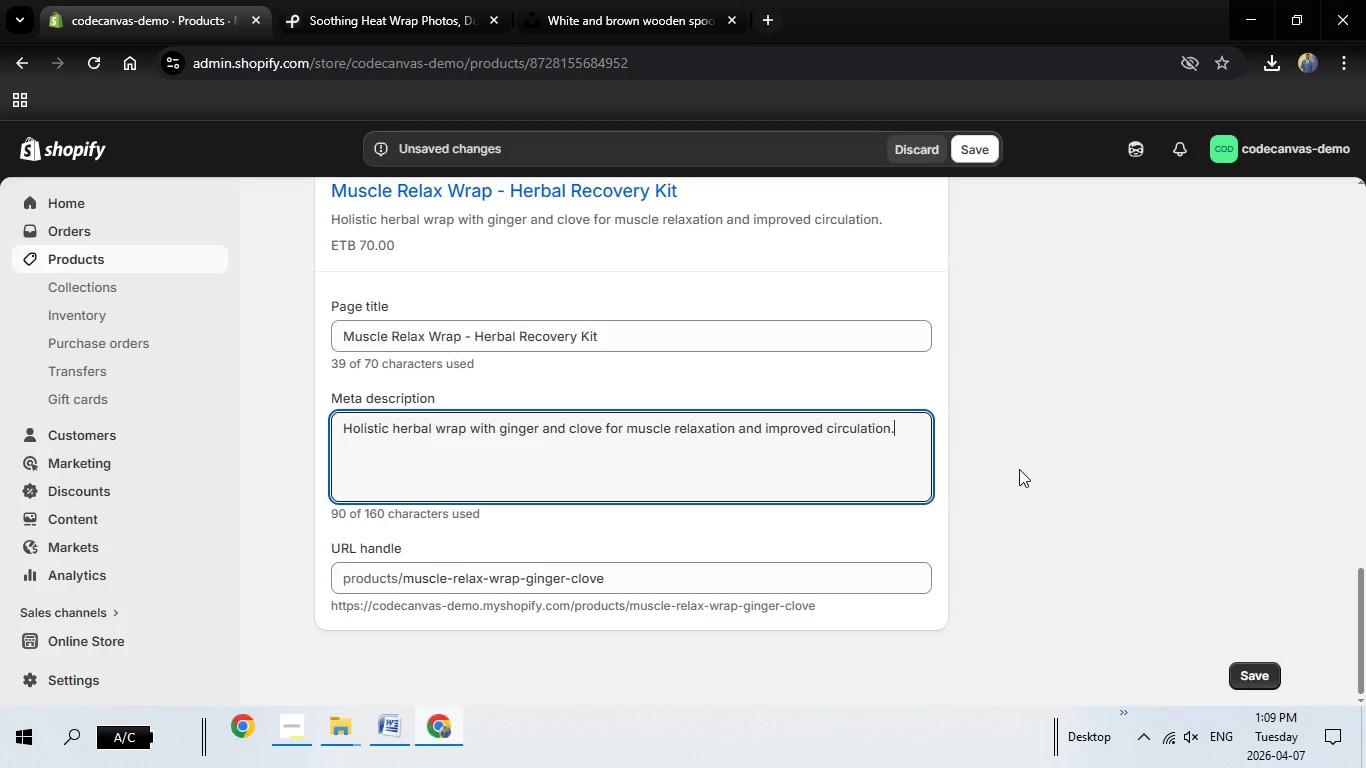 
scroll: coordinate [1062, 466], scroll_direction: up, amount: 21.0
 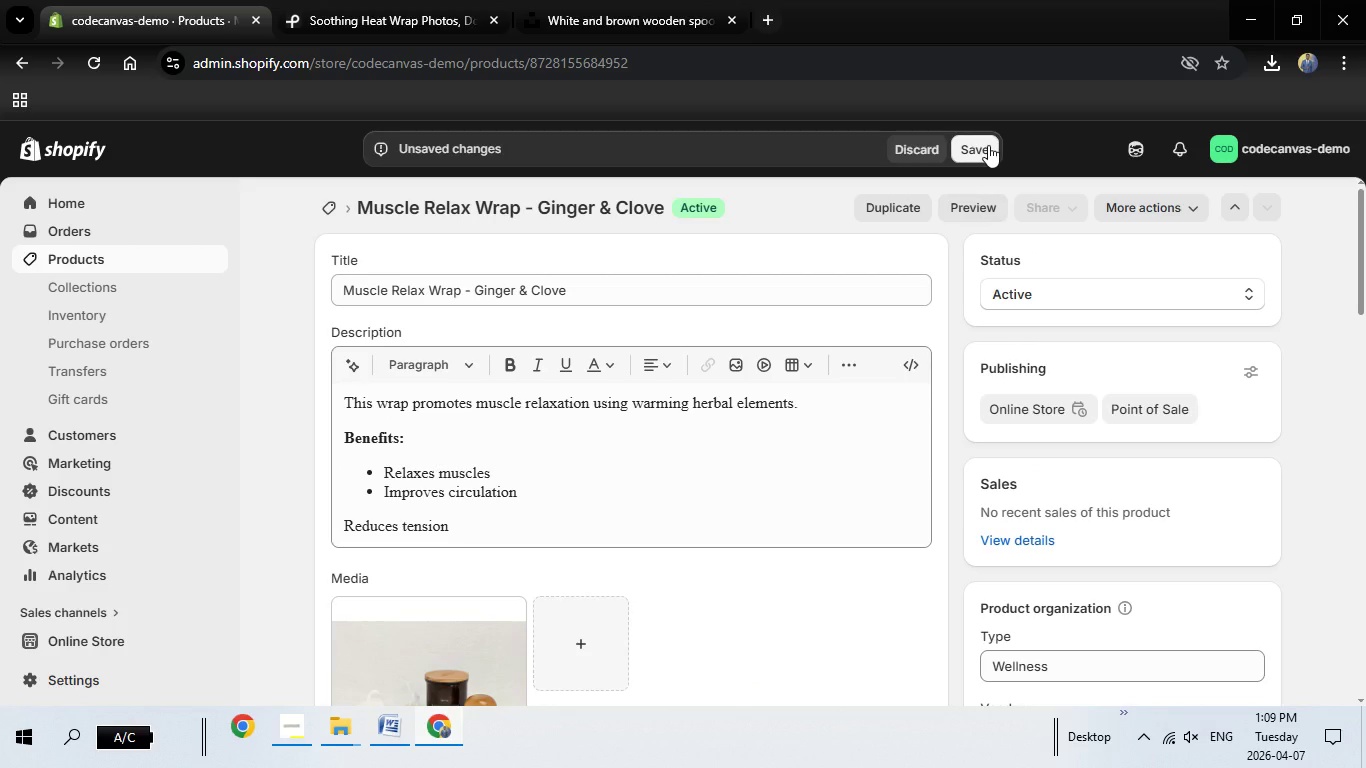 
left_click([988, 145])
 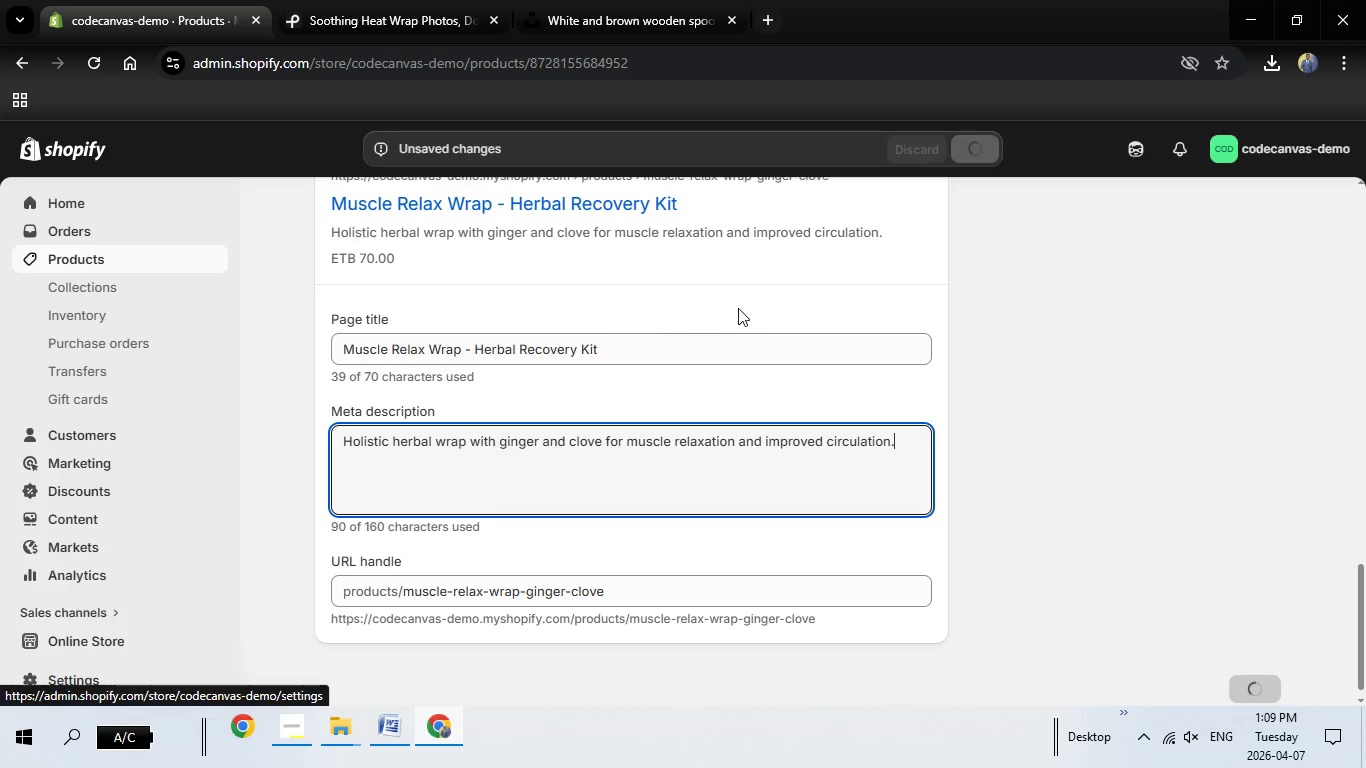 
wait(23.5)
 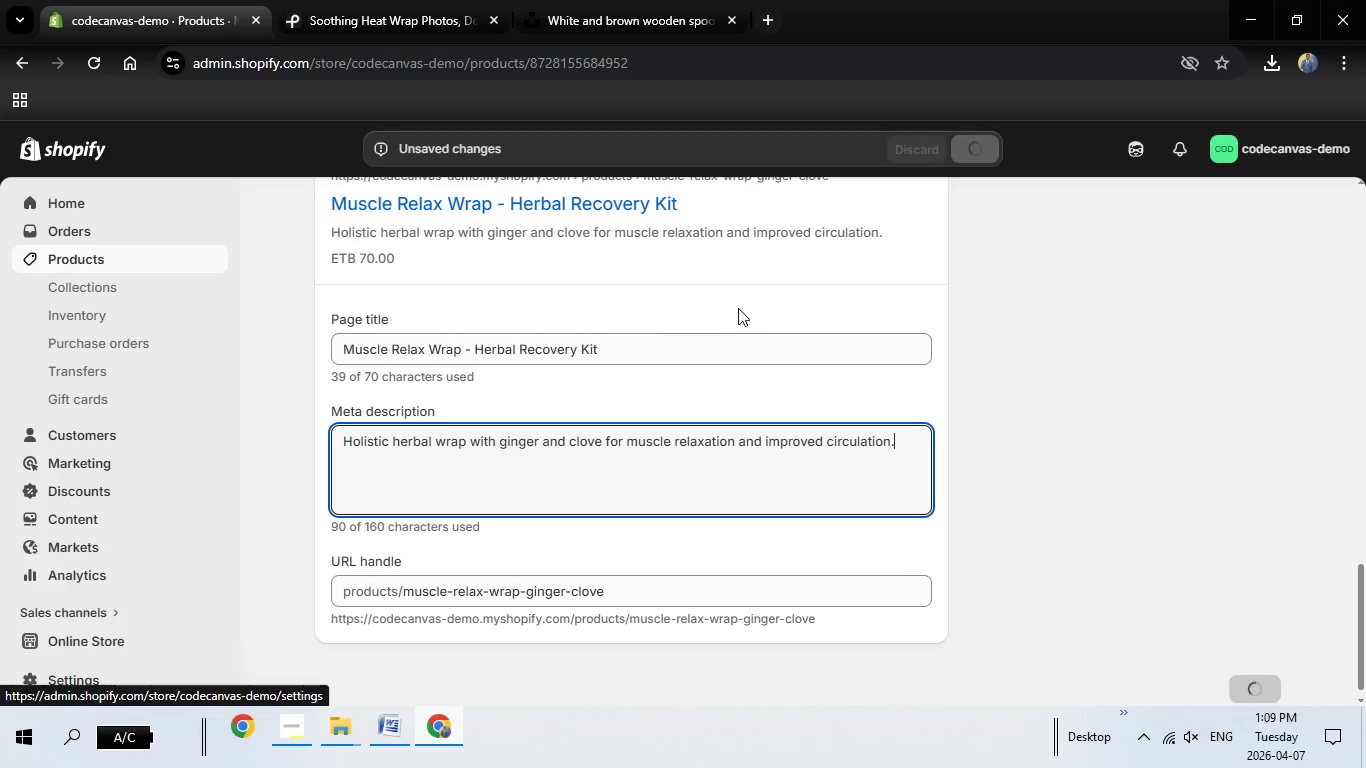 
scroll: coordinate [1074, 344], scroll_direction: up, amount: 22.0
 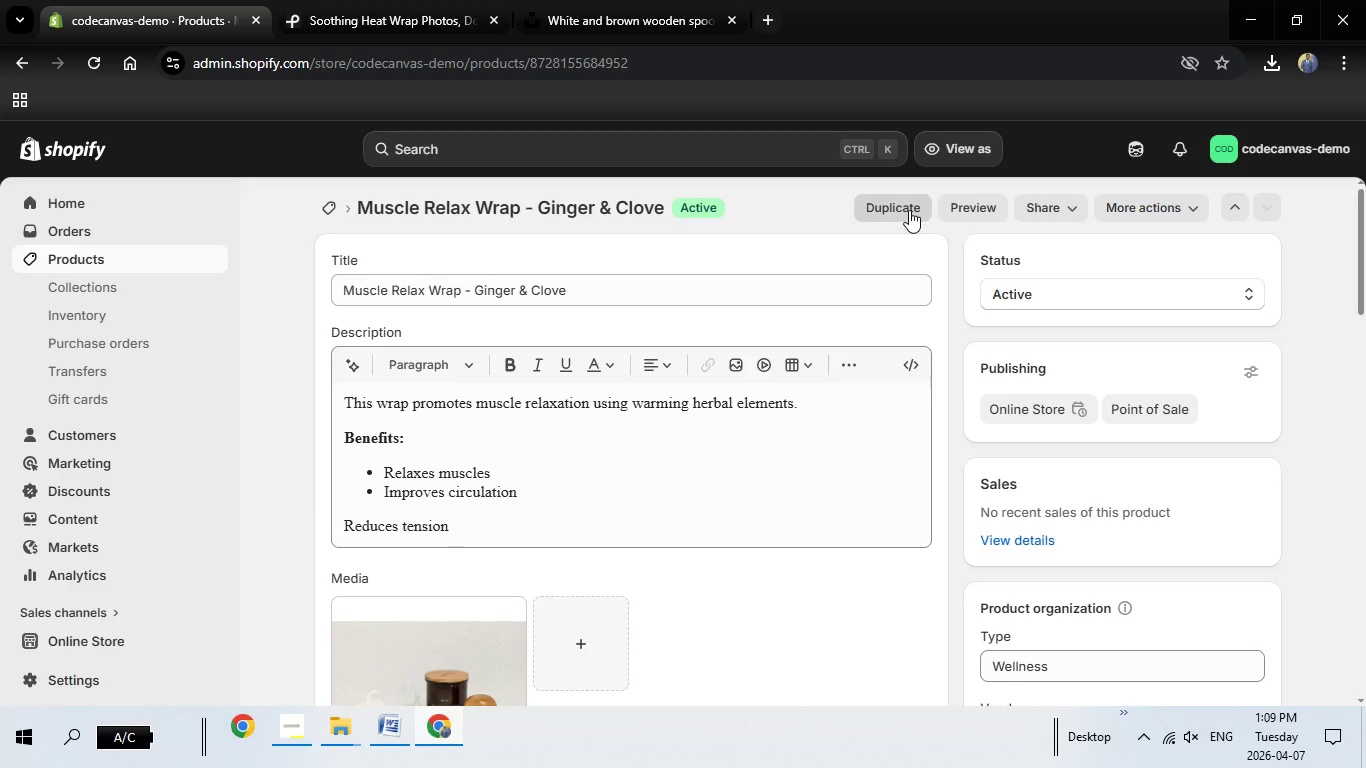 
left_click([909, 210])
 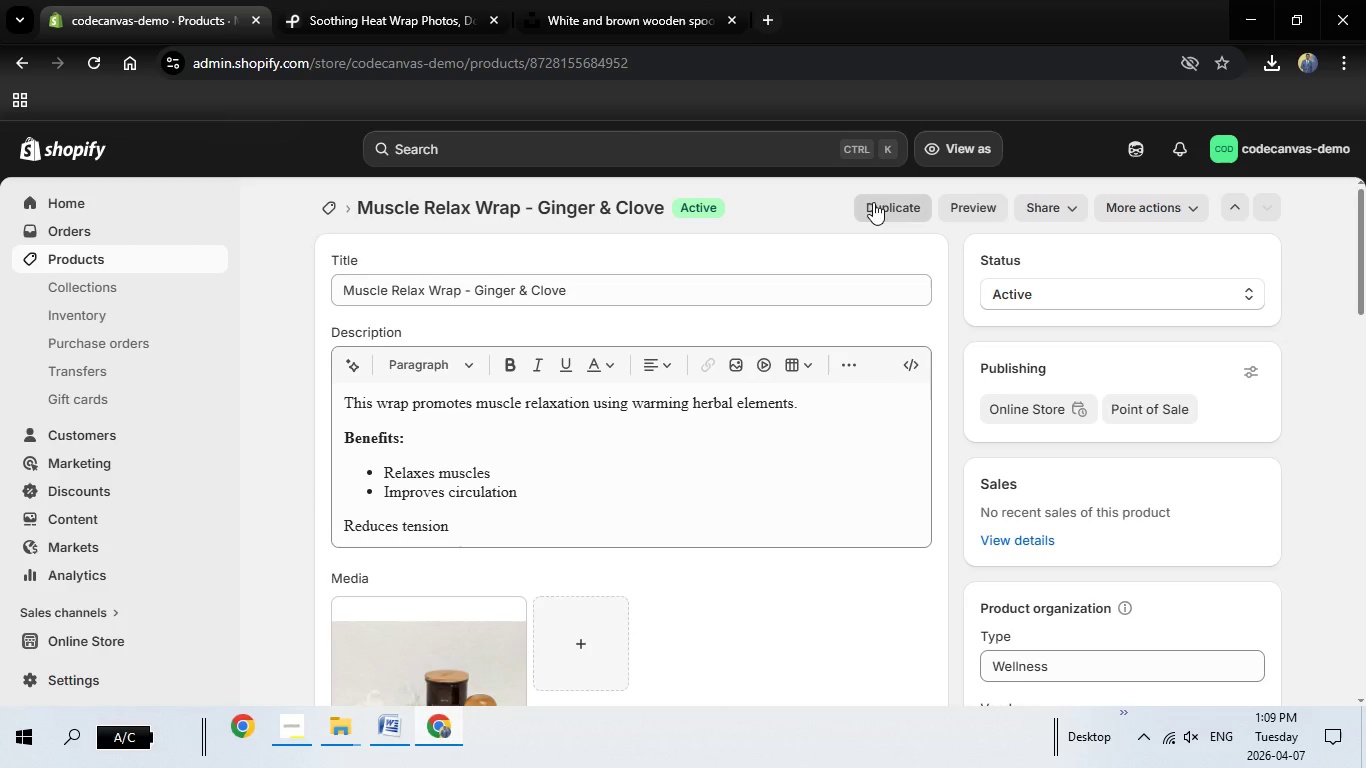 
mouse_move([529, 285])
 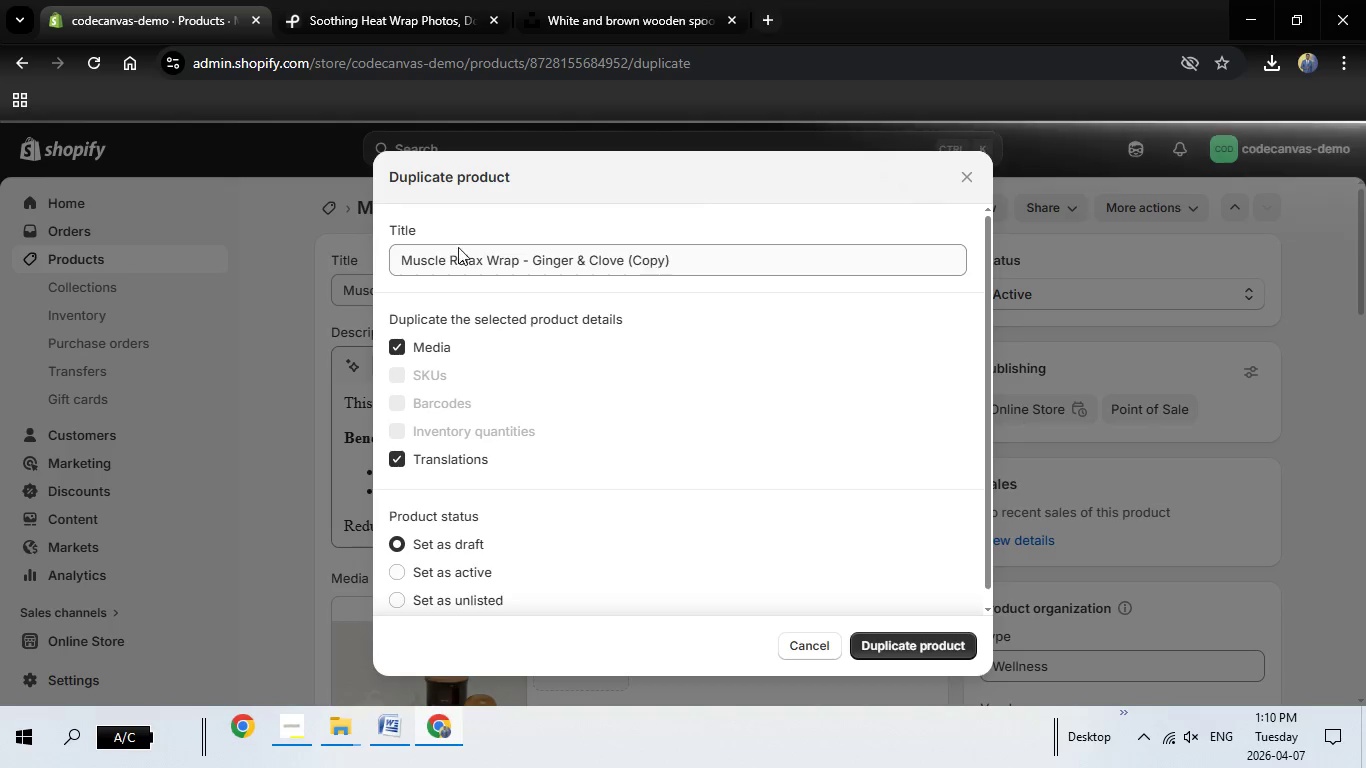 
left_click_drag(start_coordinate=[691, 258], to_coordinate=[282, 244])
 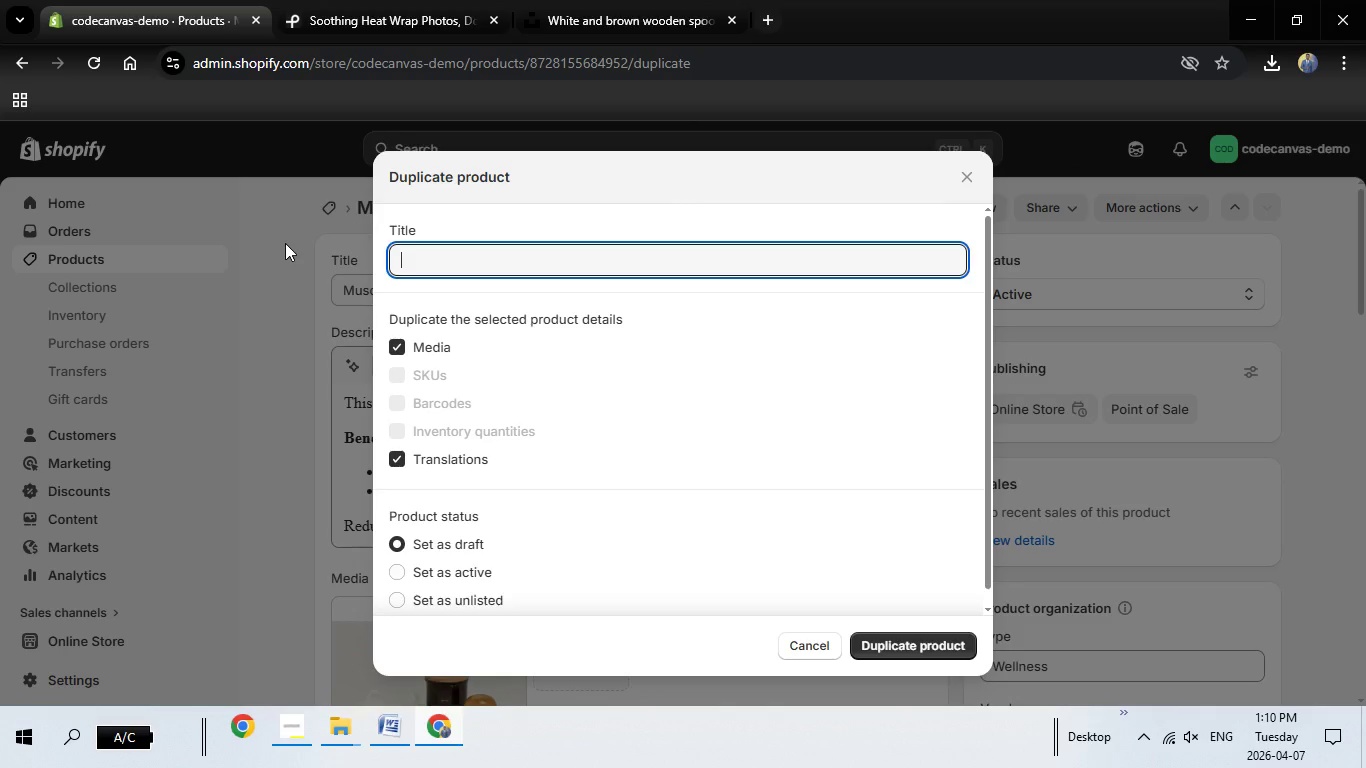 
key(Backspace)
type(Full Body Wellness Wrap - Herbal Fusion)
 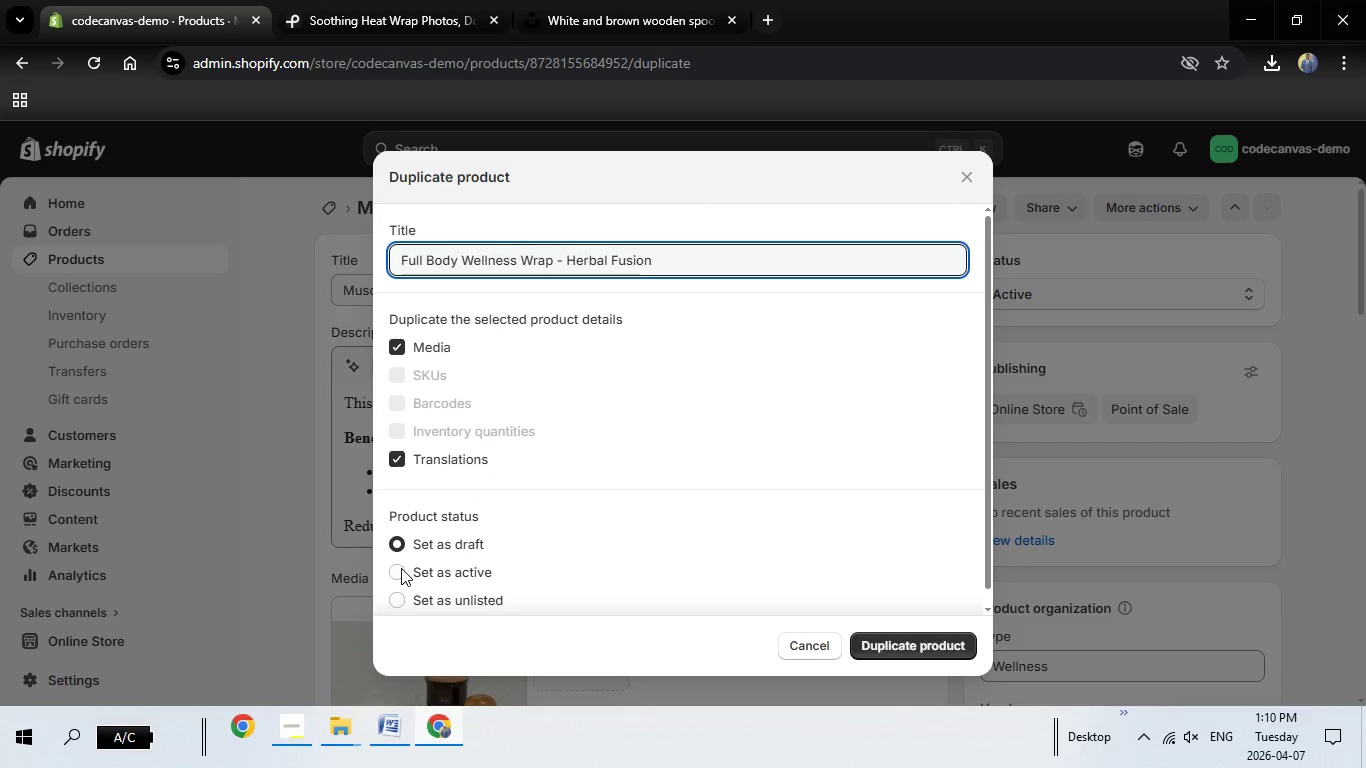 
left_click_drag(start_coordinate=[394, 568], to_coordinate=[402, 568])
 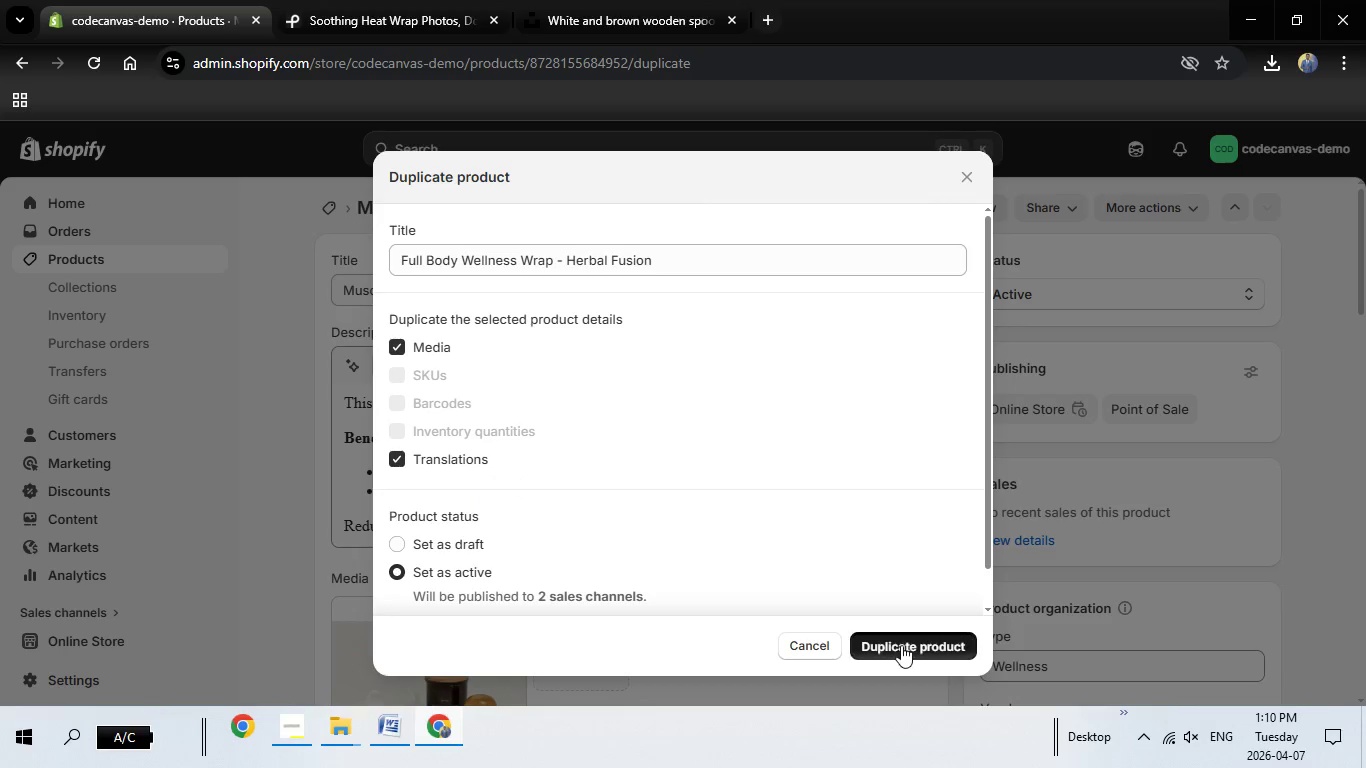 
left_click([900, 645])
 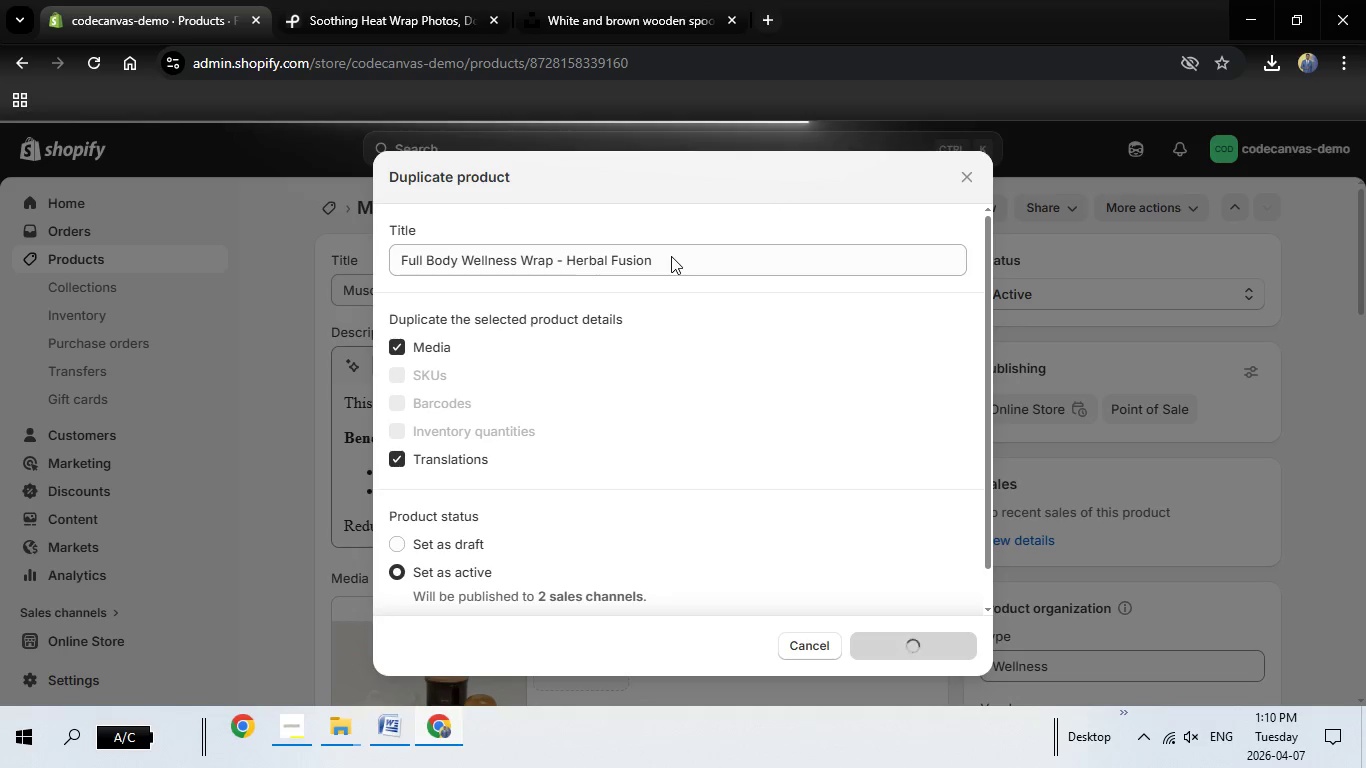 
wait(15.09)
 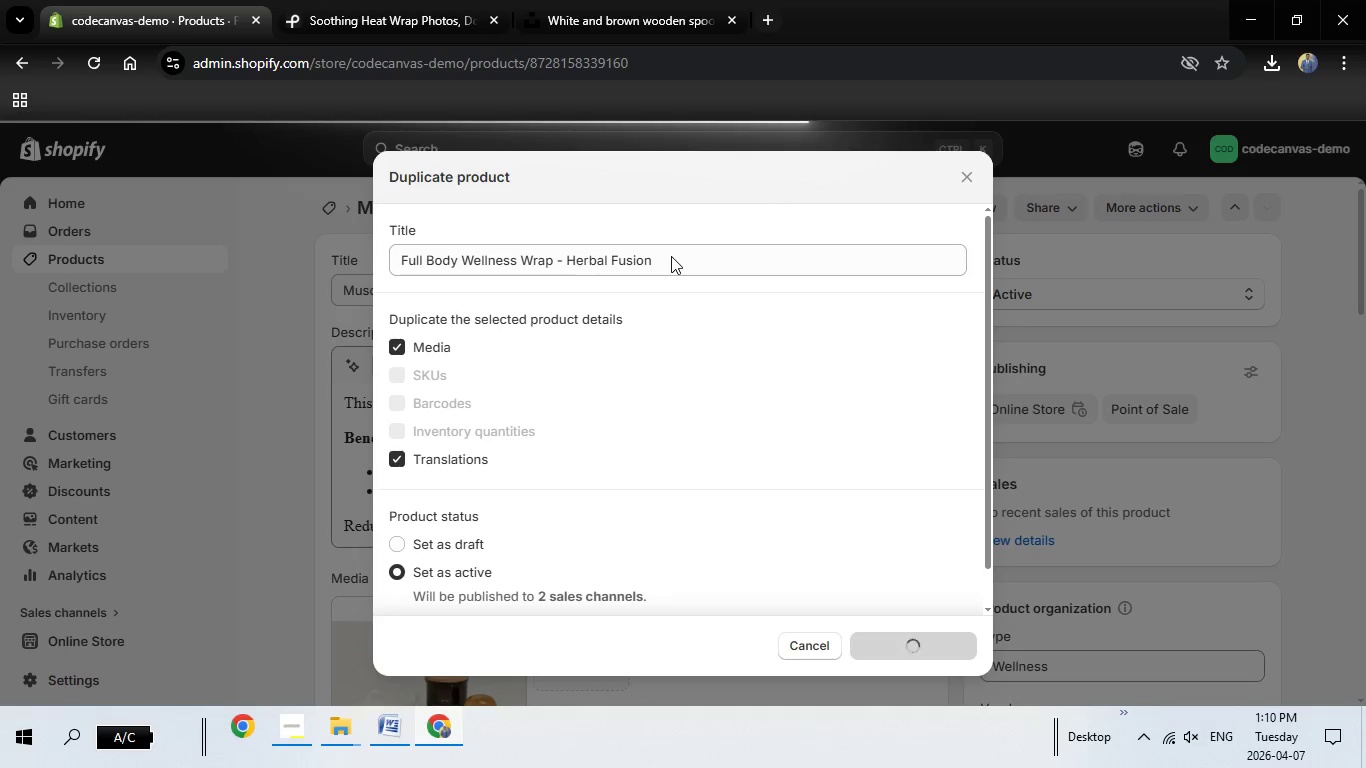 
left_click([395, 725])
 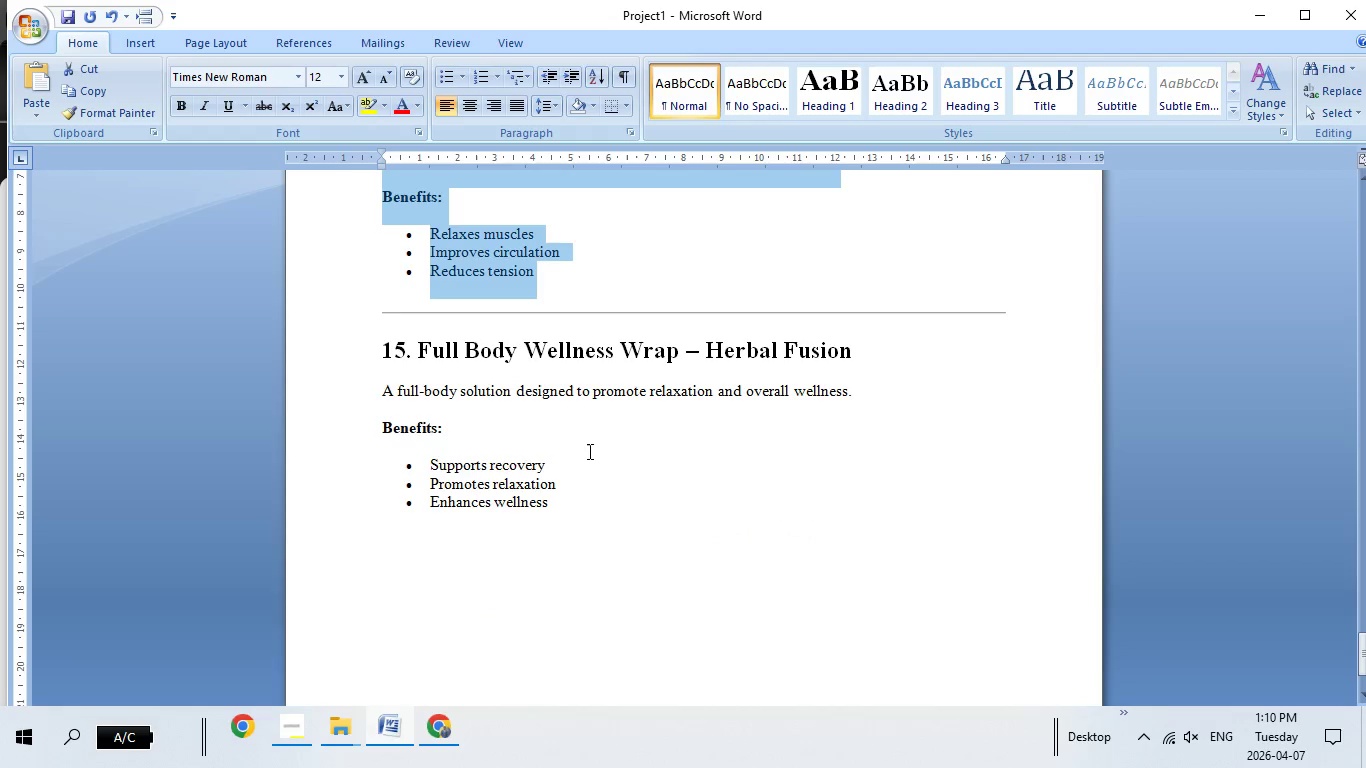 
scroll: coordinate [588, 451], scroll_direction: down, amount: 3.0
 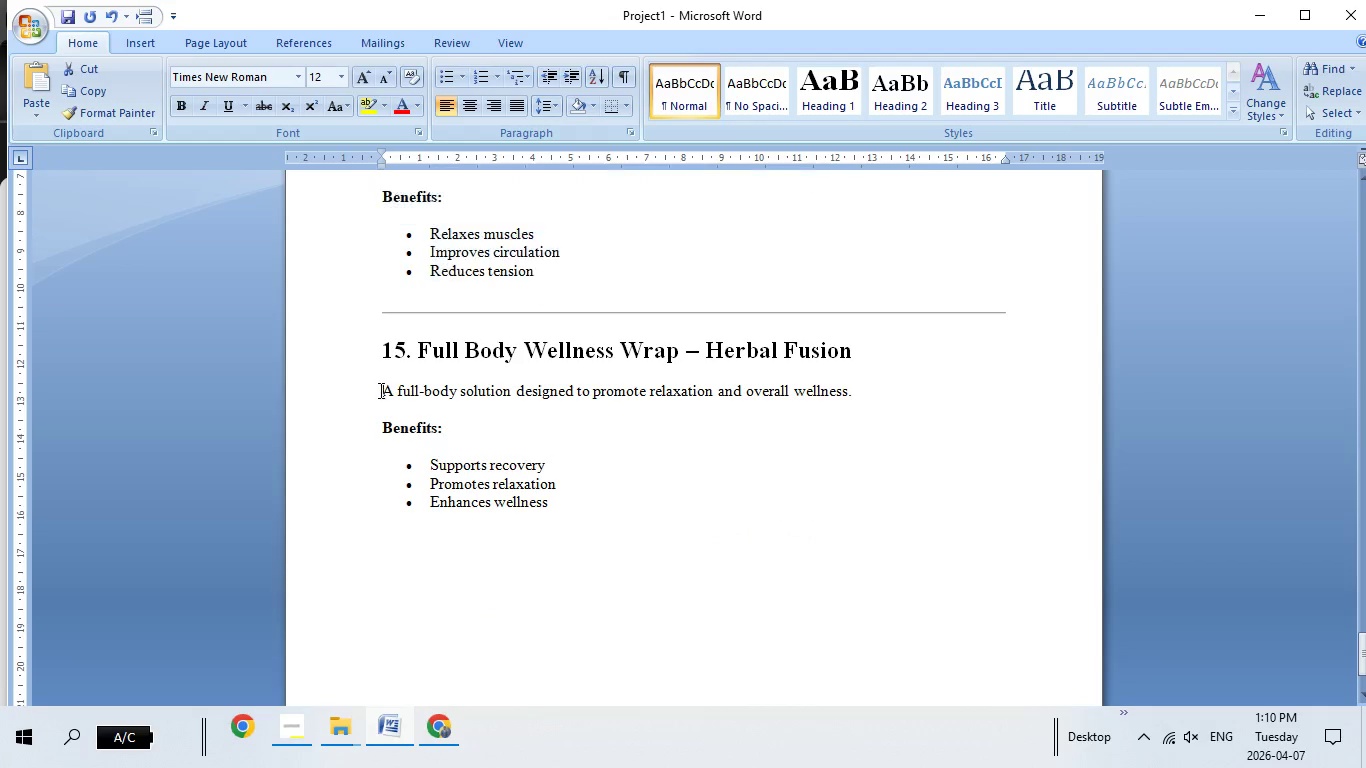 
left_click_drag(start_coordinate=[379, 390], to_coordinate=[551, 500])
 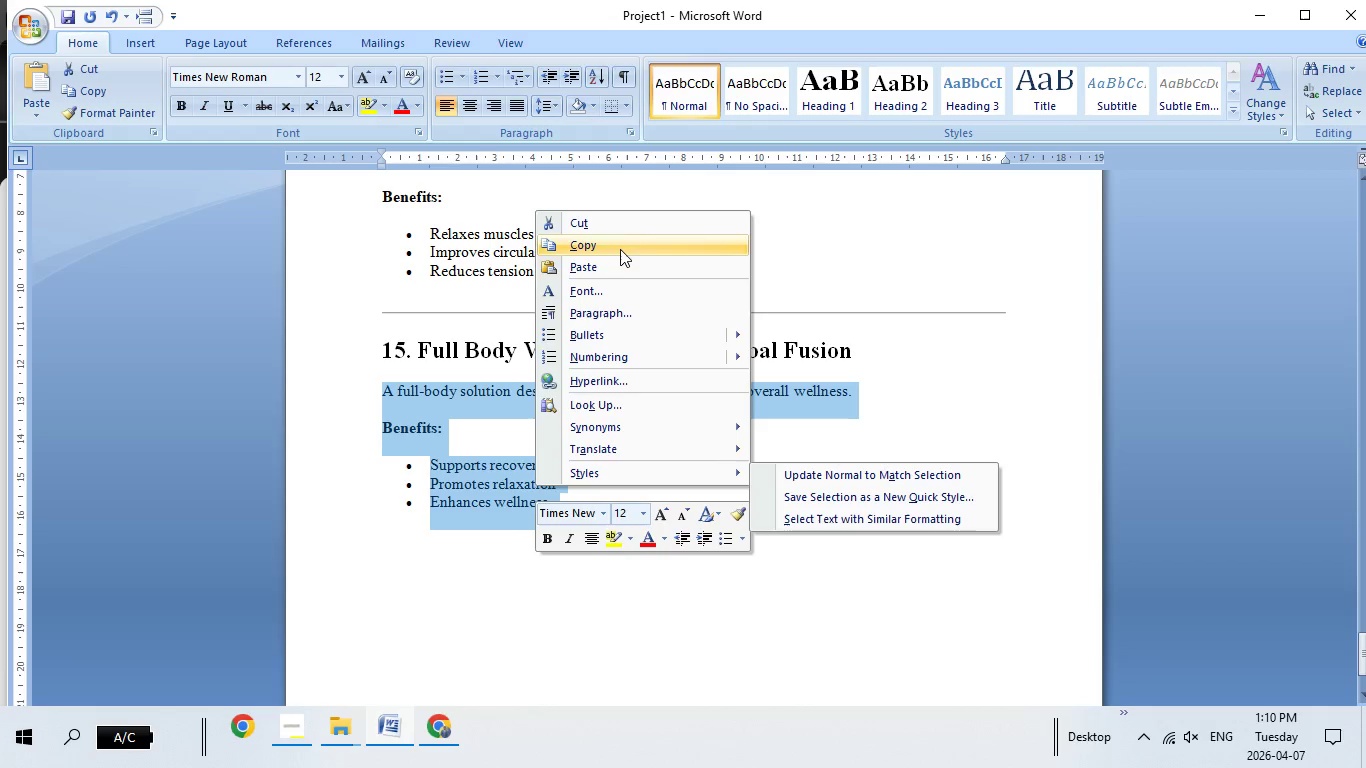 
left_click([620, 247])
 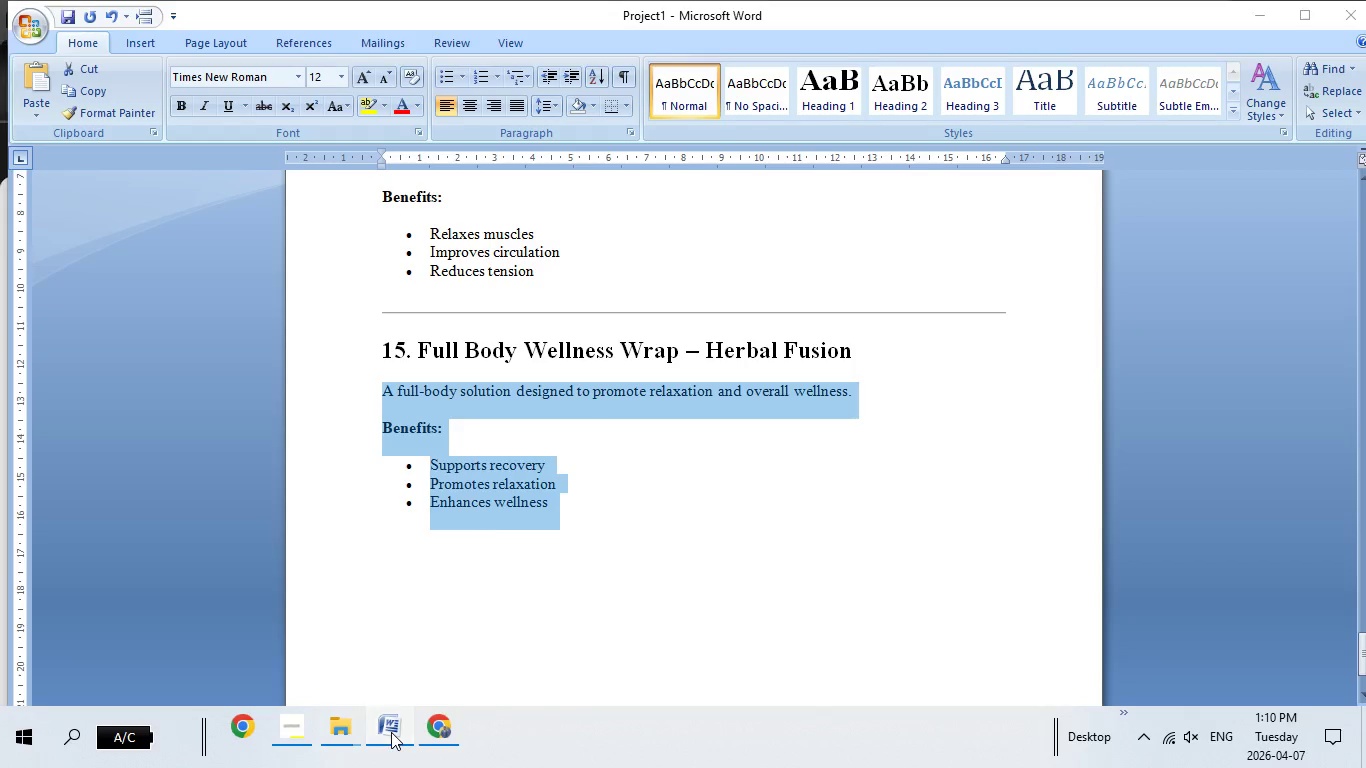 
left_click([391, 732])
 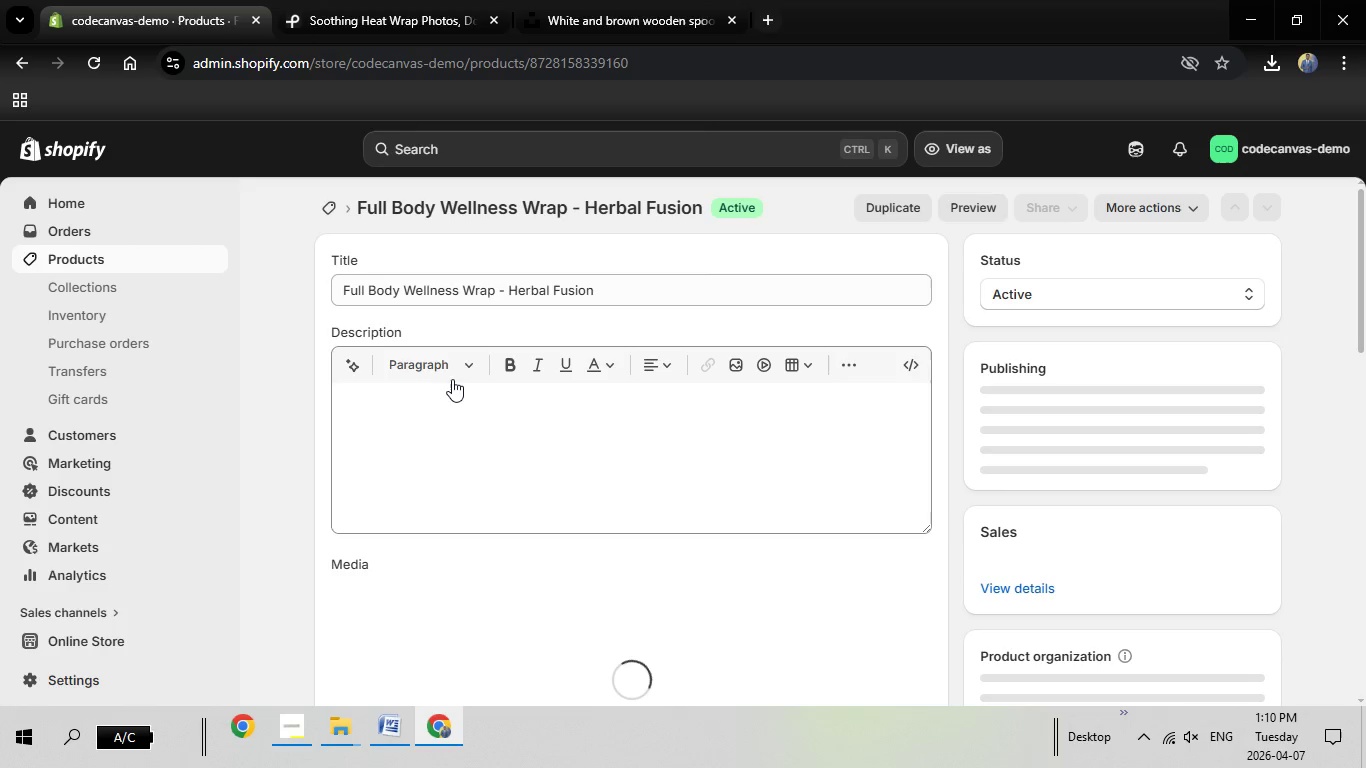 
scroll: coordinate [454, 382], scroll_direction: down, amount: 1.0
 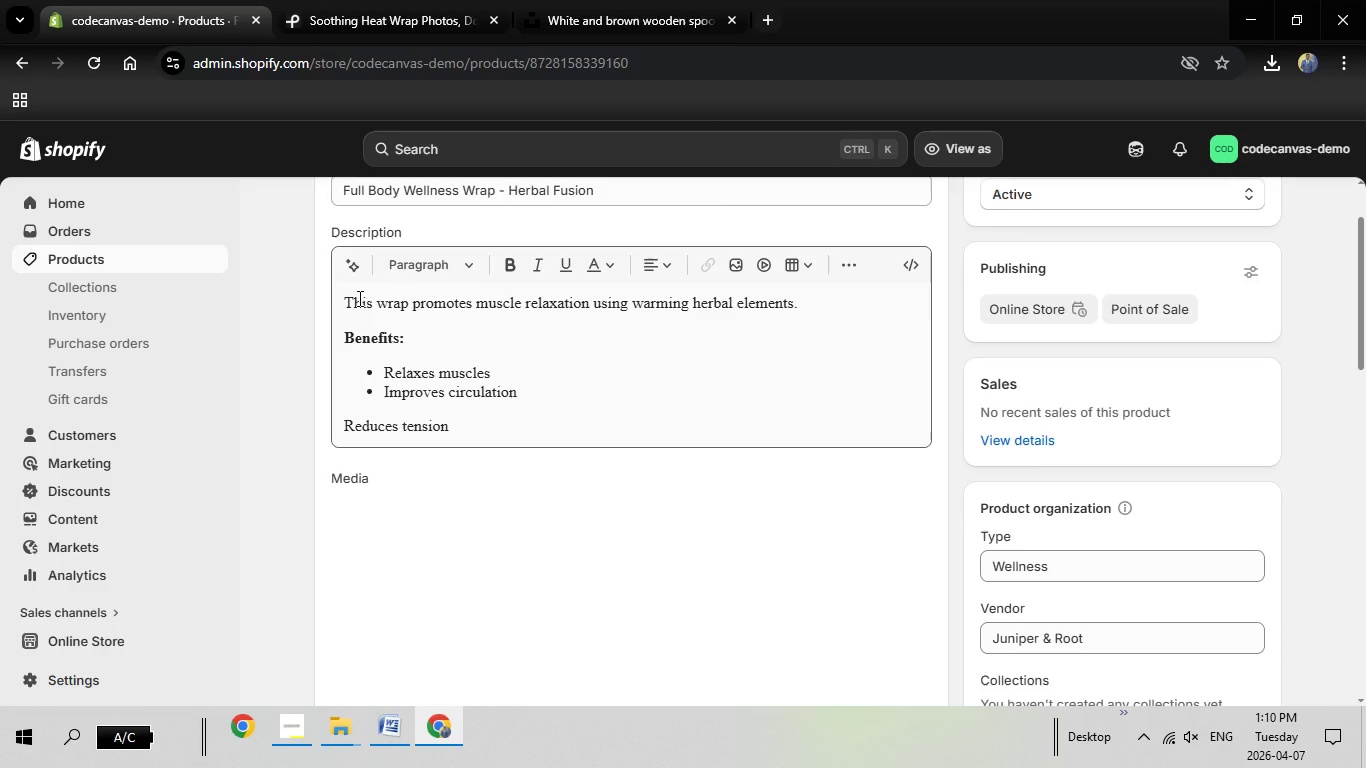 
left_click_drag(start_coordinate=[345, 299], to_coordinate=[539, 411])
 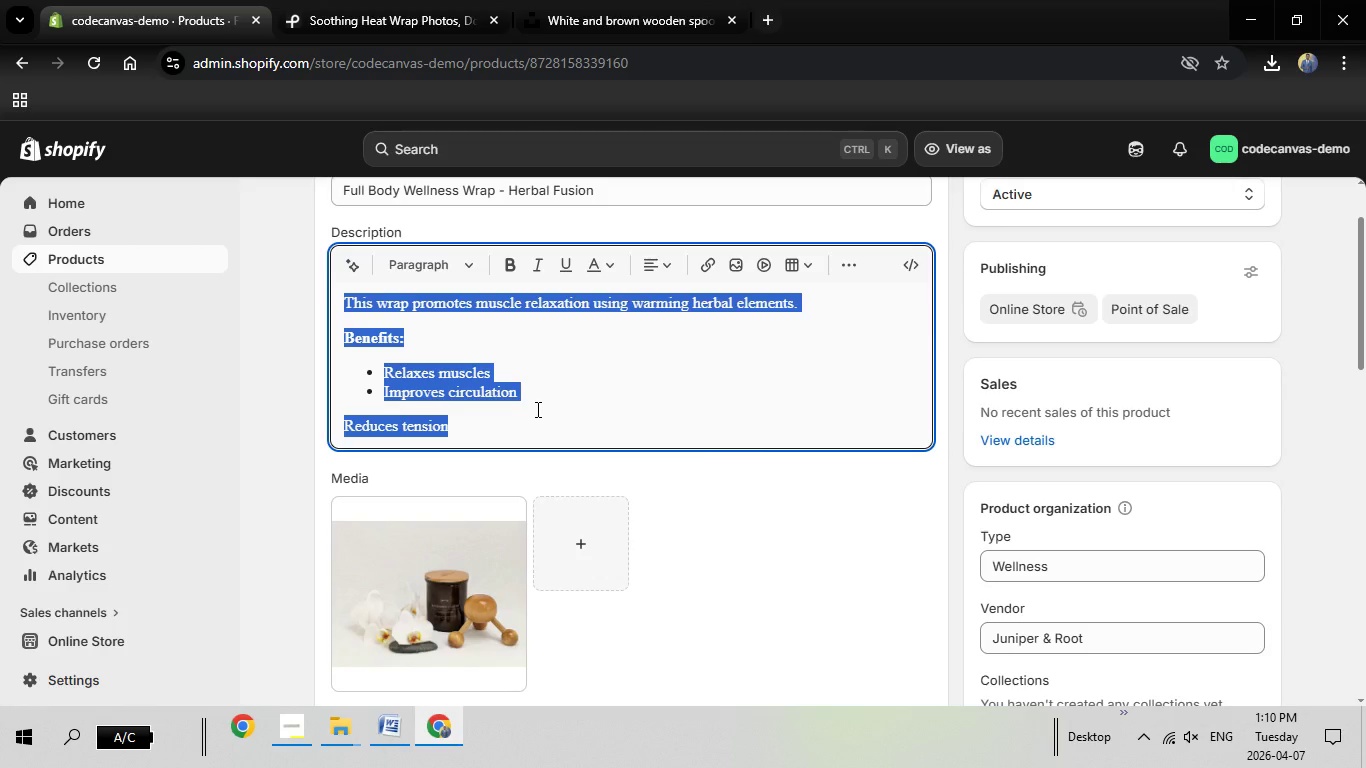 
key(Backspace)
 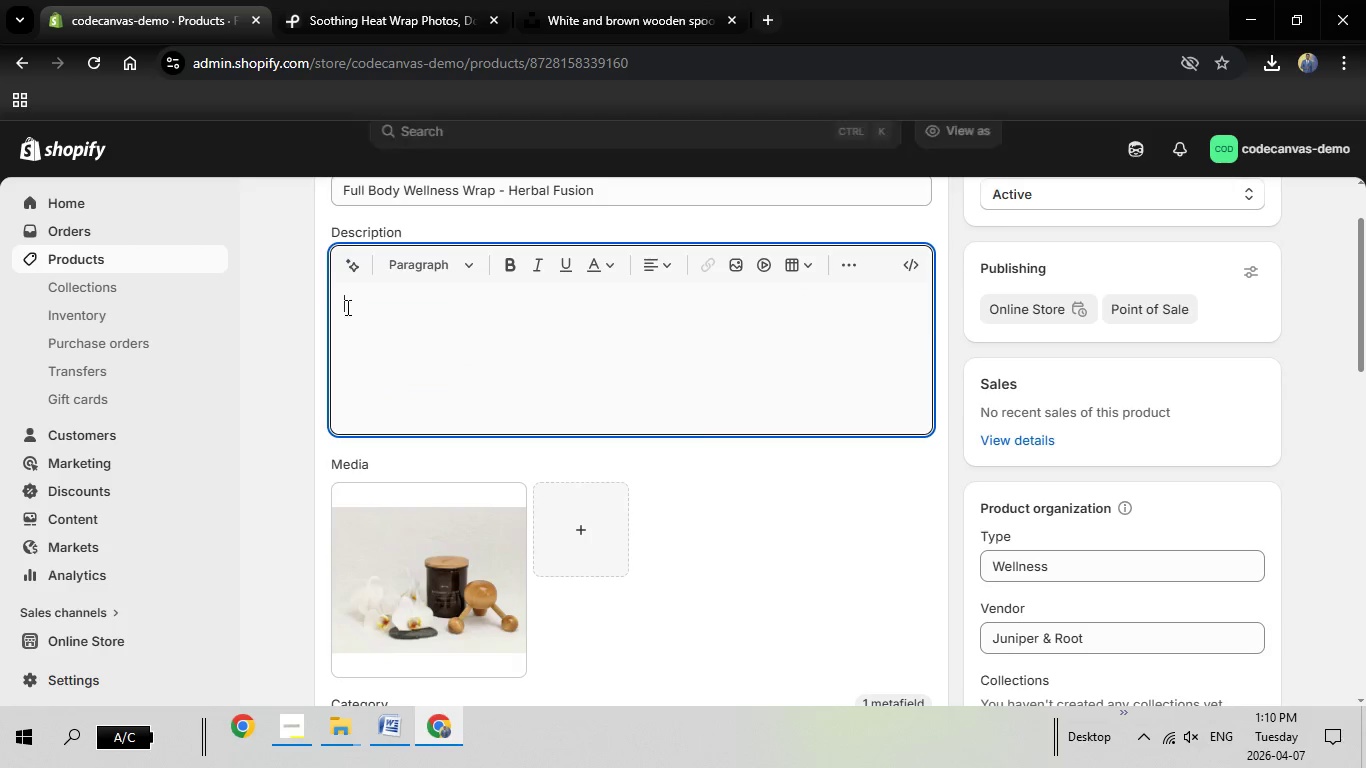 
right_click([346, 307])
 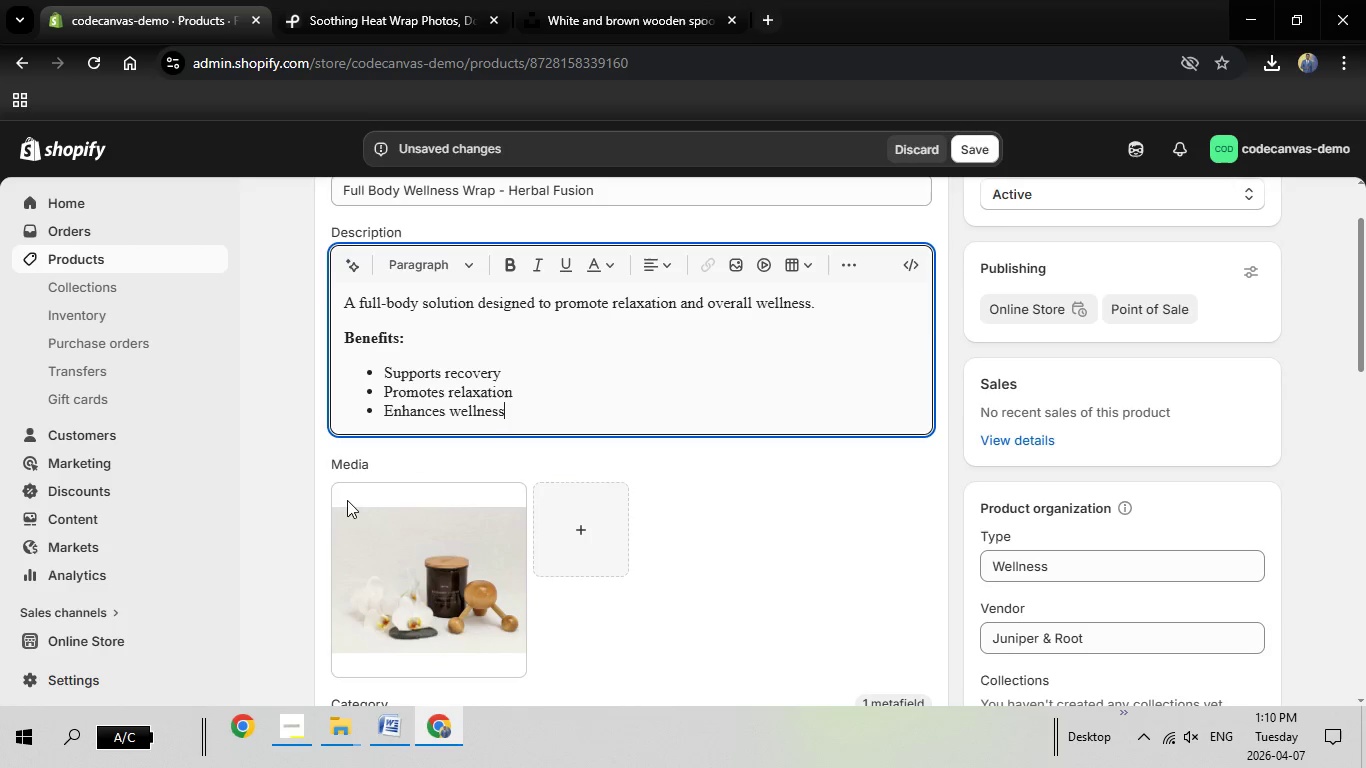 
left_click([344, 497])
 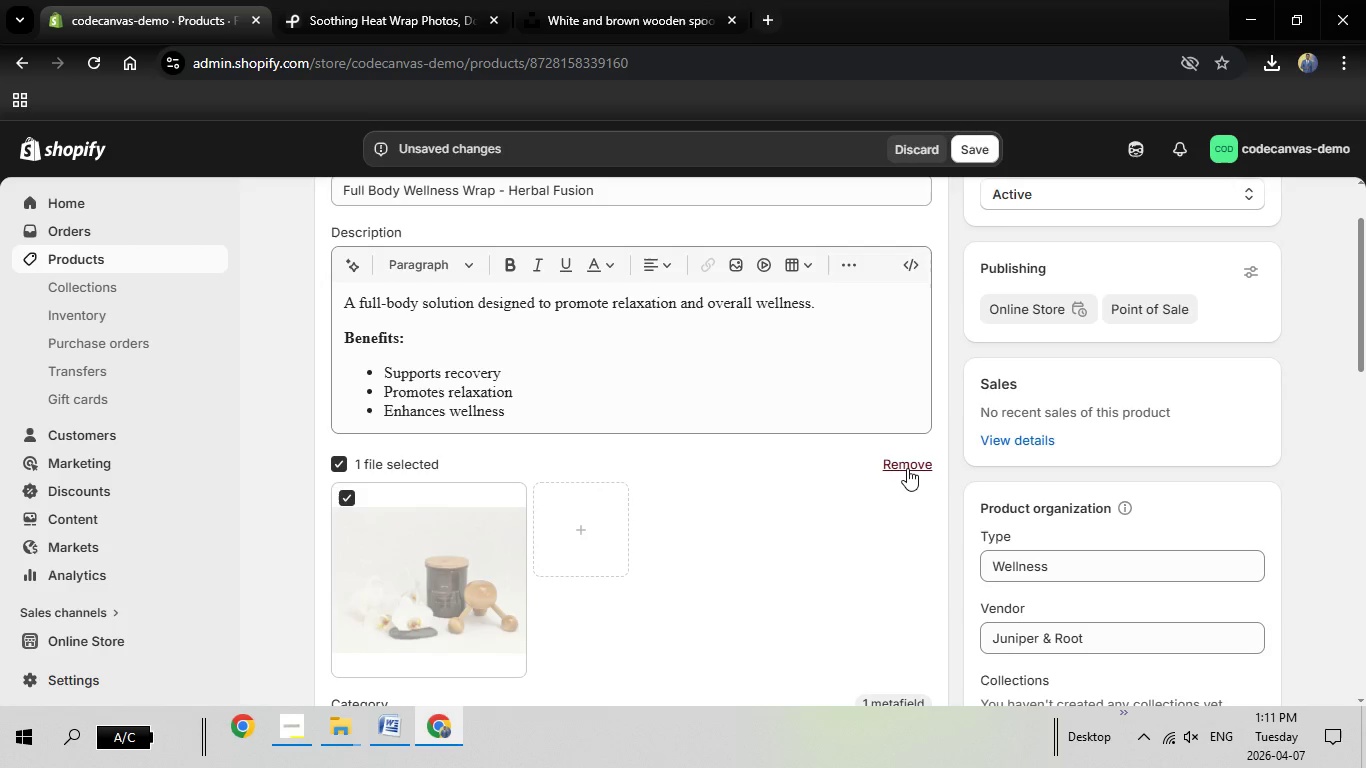 
left_click([907, 468])
 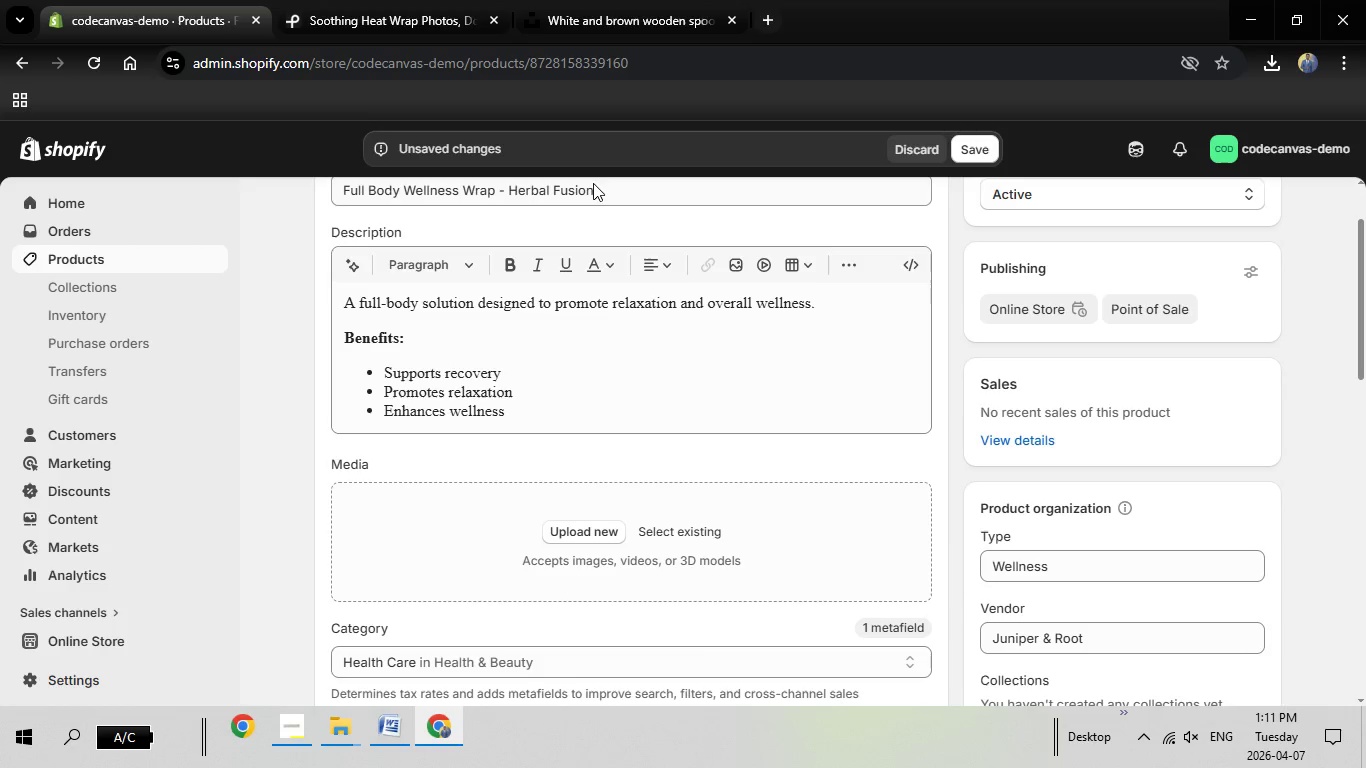 
left_click_drag(start_coordinate=[605, 185], to_coordinate=[305, 249])
 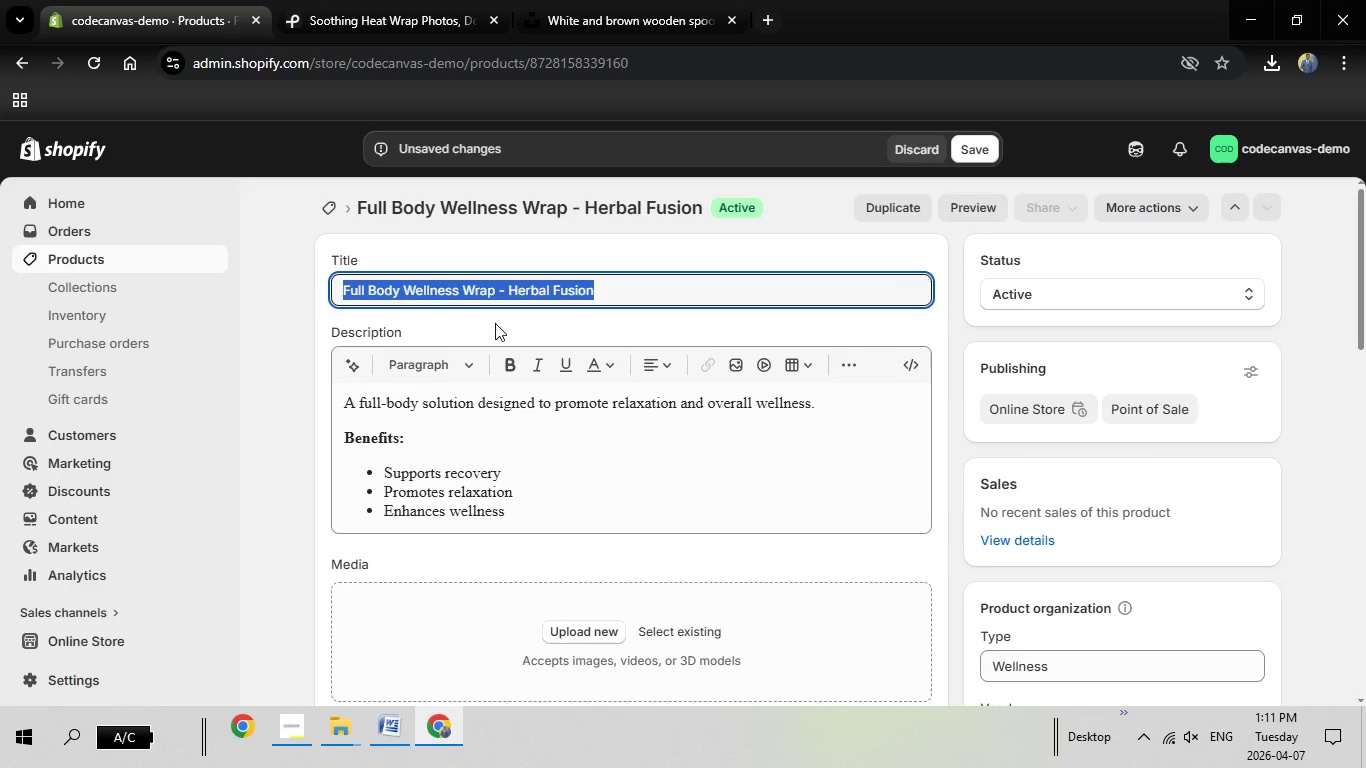 
left_click([495, 323])
 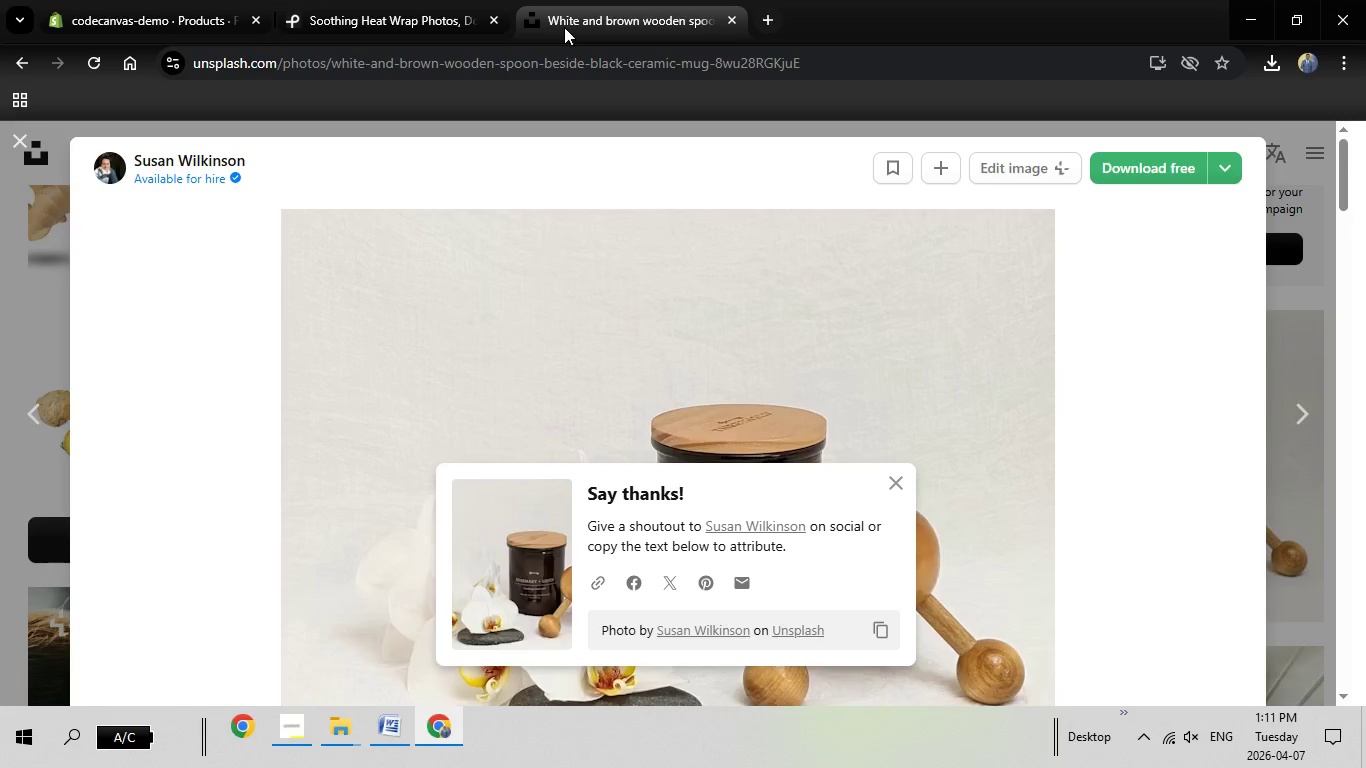 
left_click([564, 27])
 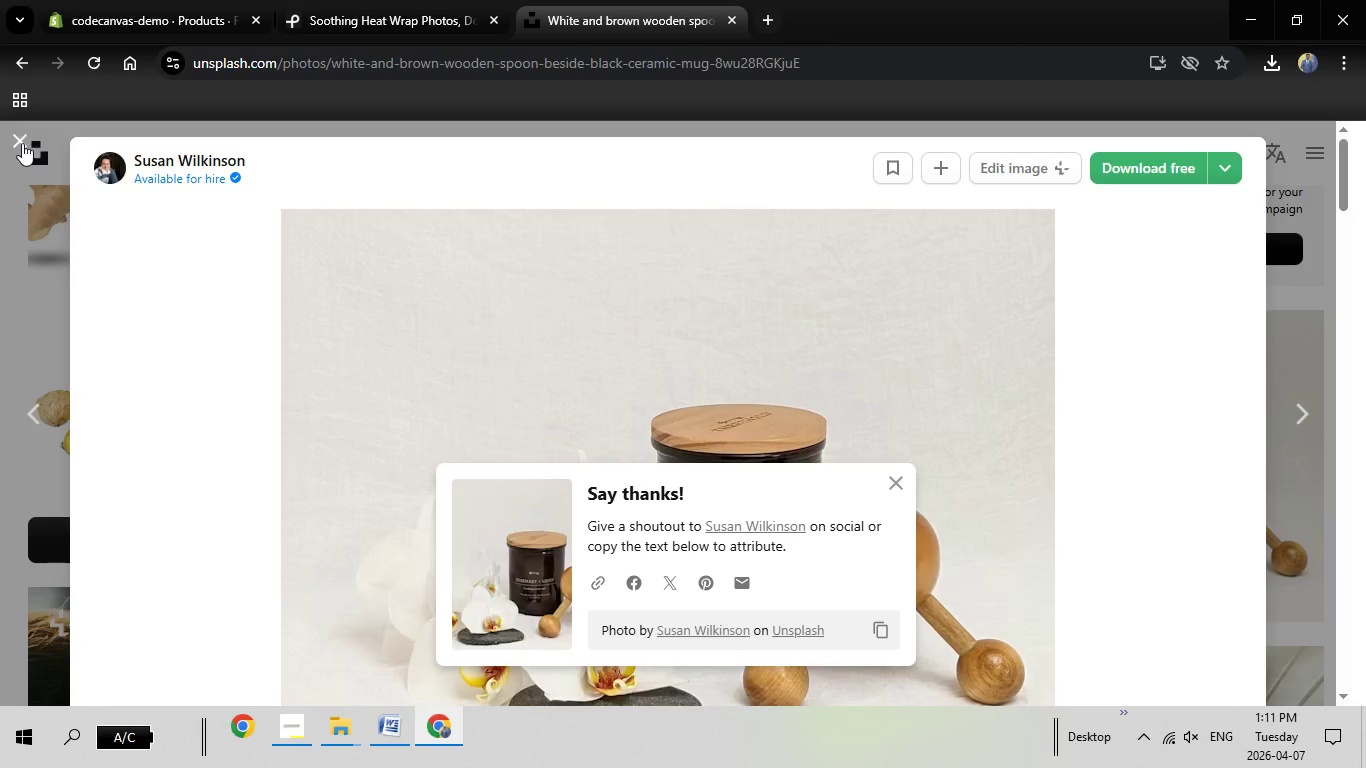 
left_click([22, 143])
 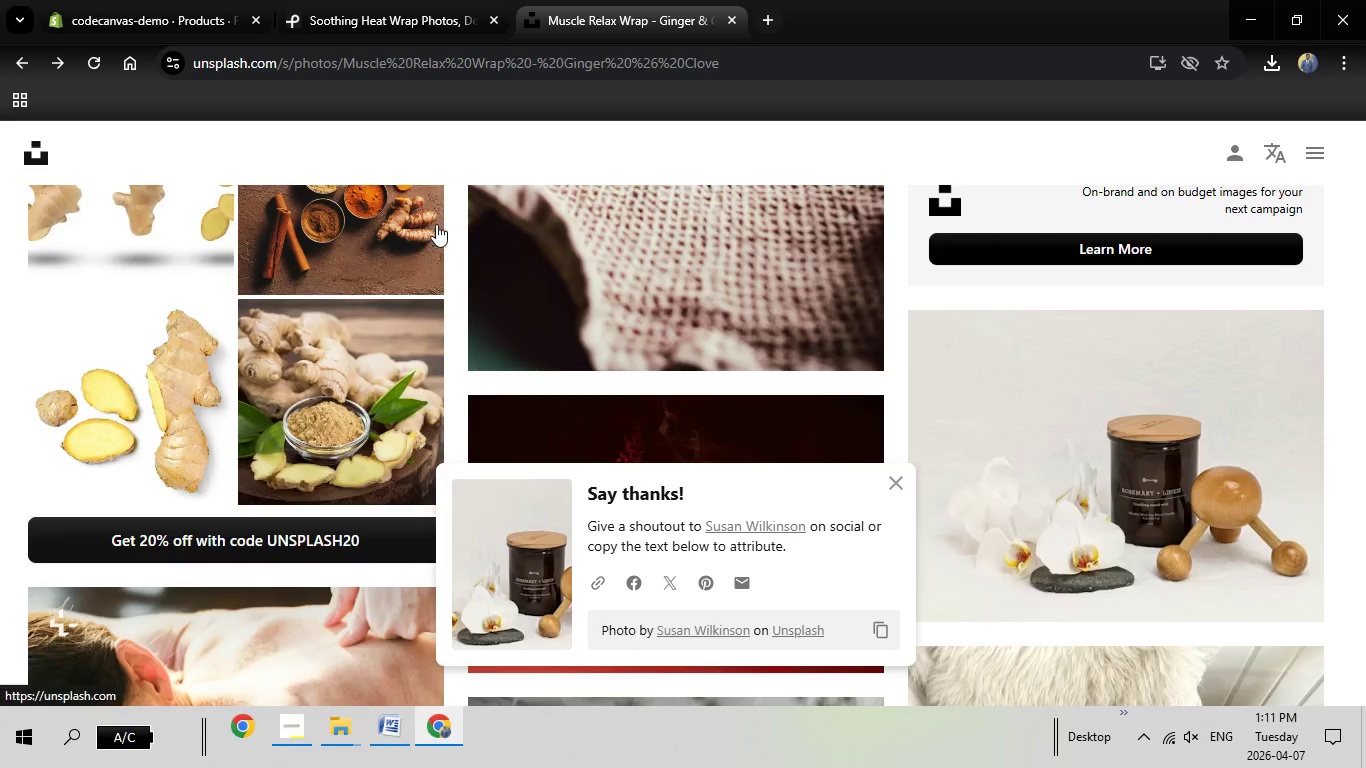 
scroll: coordinate [443, 258], scroll_direction: up, amount: 30.0
 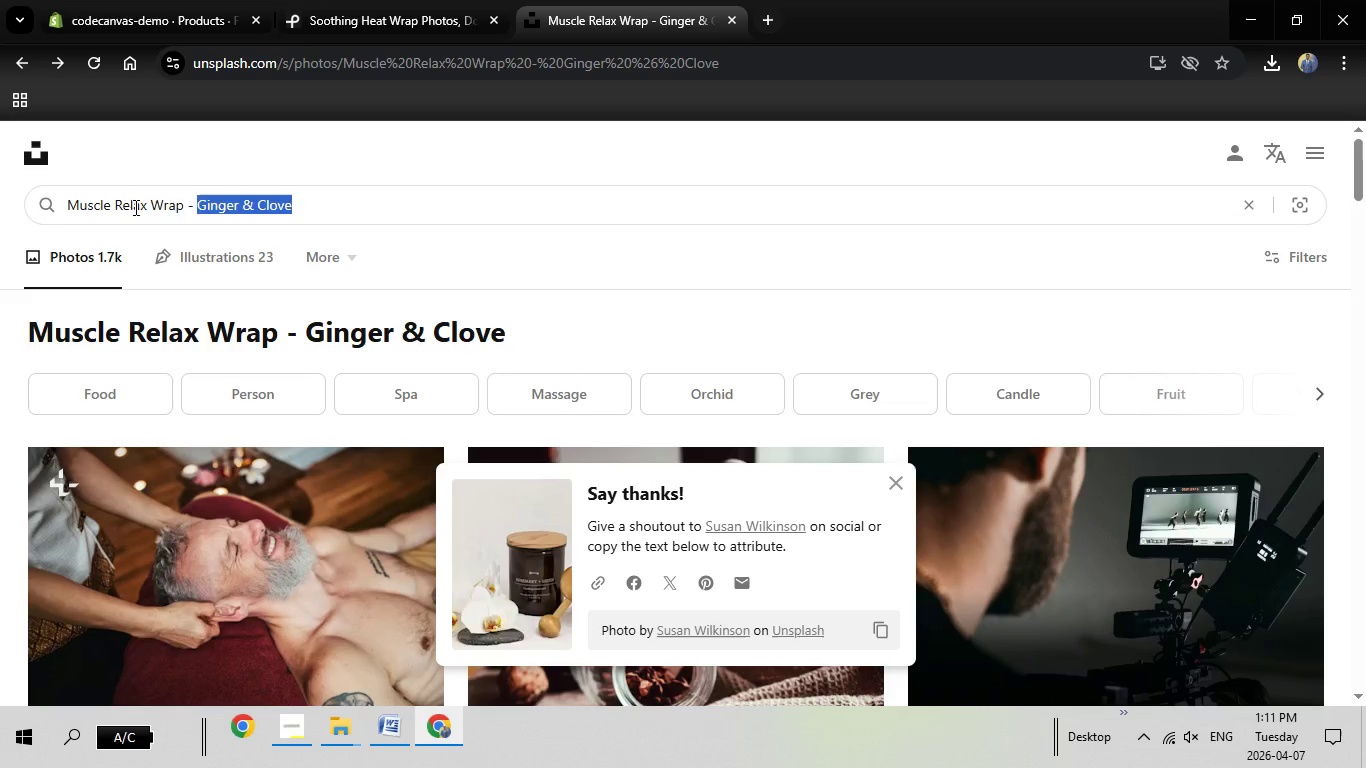 
left_click_drag(start_coordinate=[347, 206], to_coordinate=[51, 207])
 